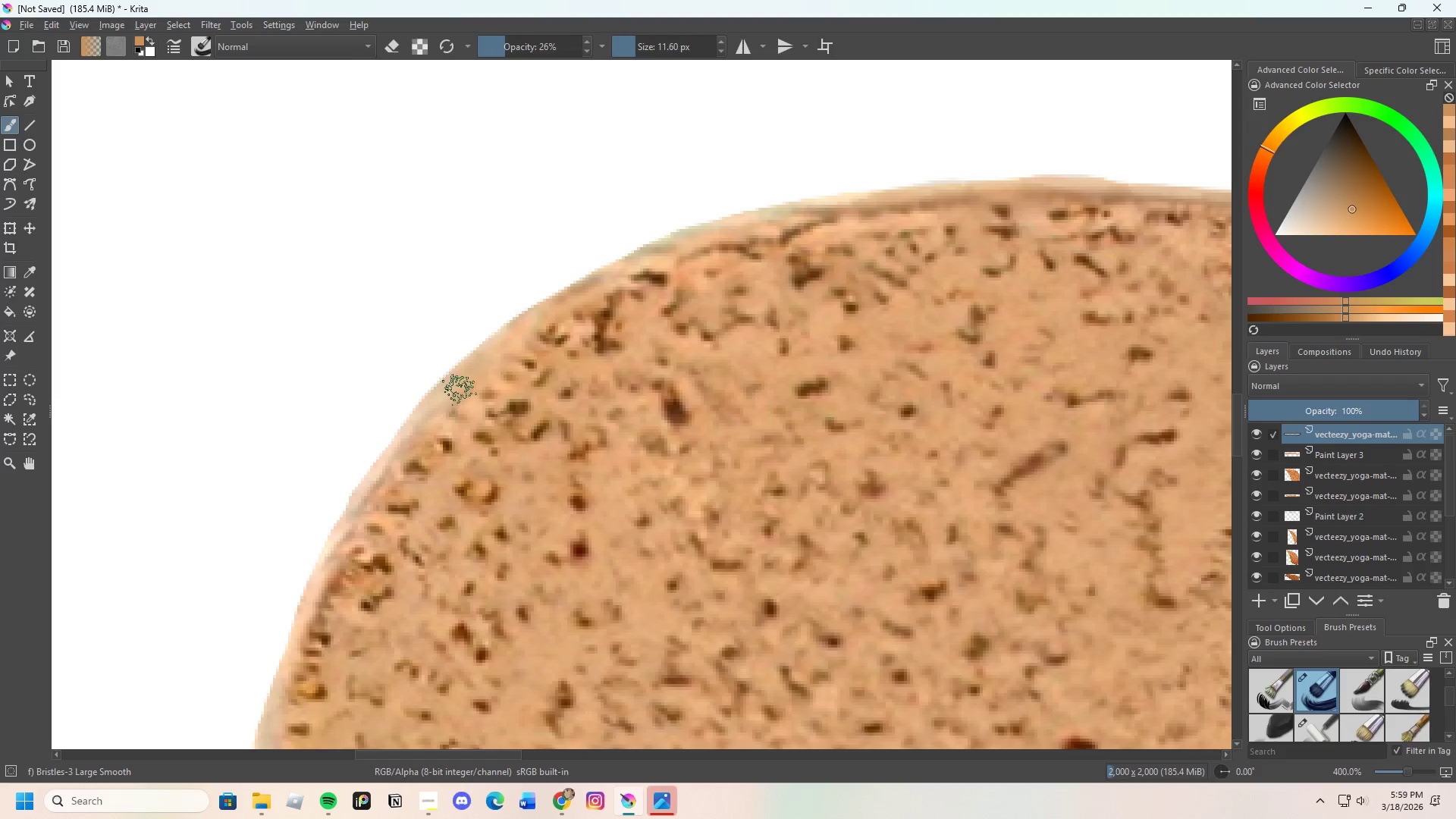 
left_click_drag(start_coordinate=[455, 393], to_coordinate=[417, 438])
 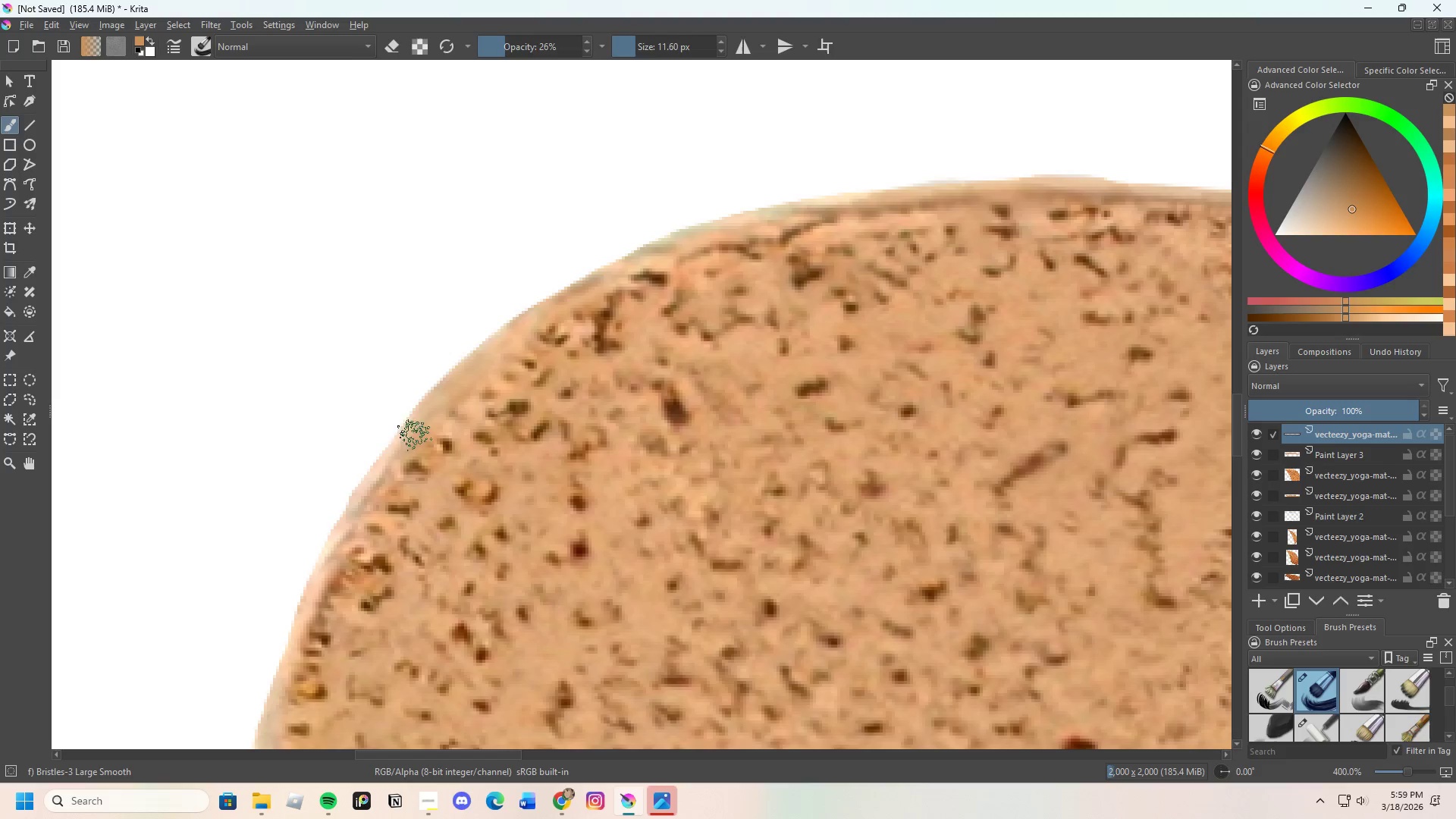 
left_click_drag(start_coordinate=[408, 447], to_coordinate=[381, 491])
 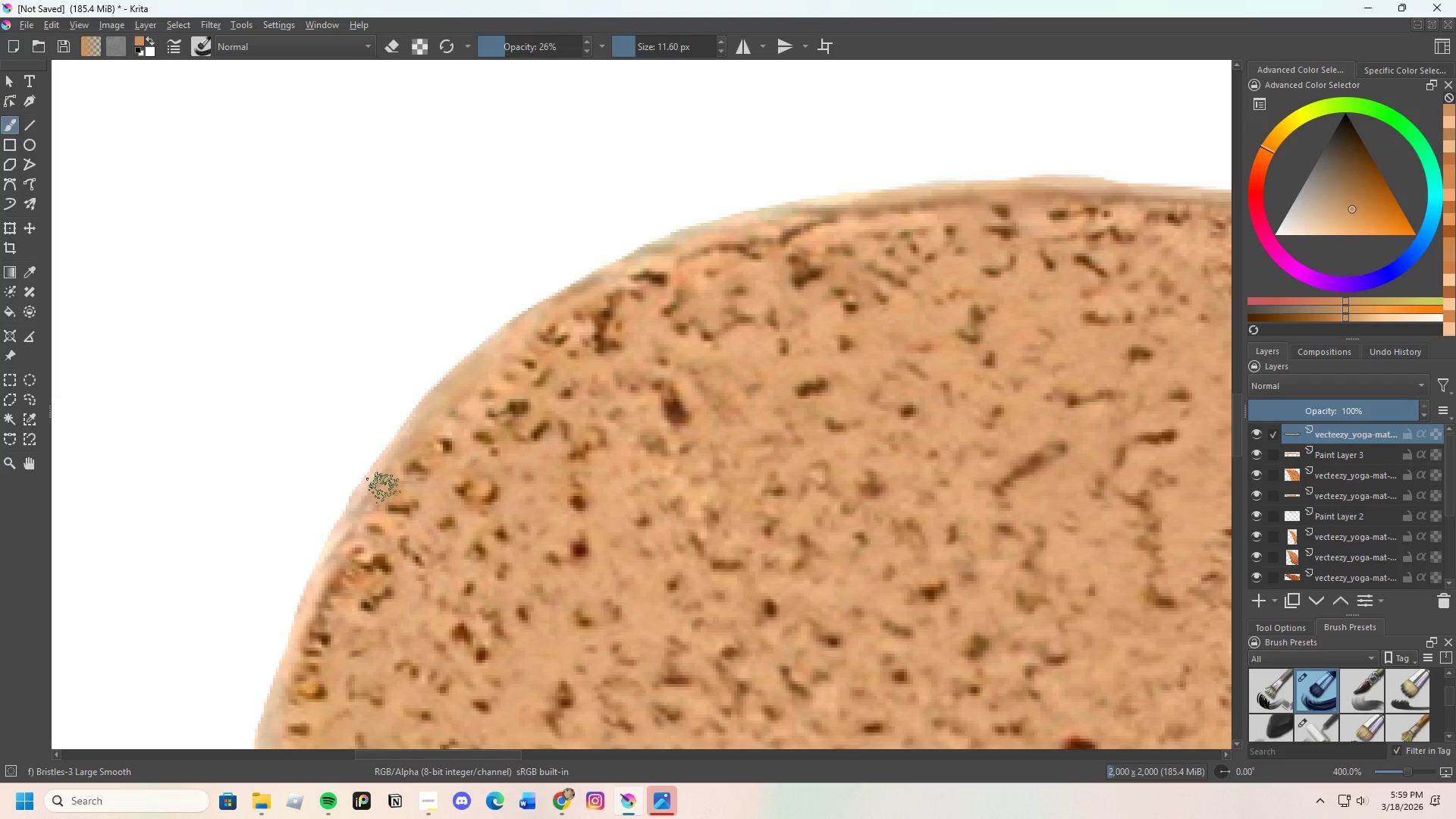 
left_click_drag(start_coordinate=[379, 494], to_coordinate=[356, 550])
 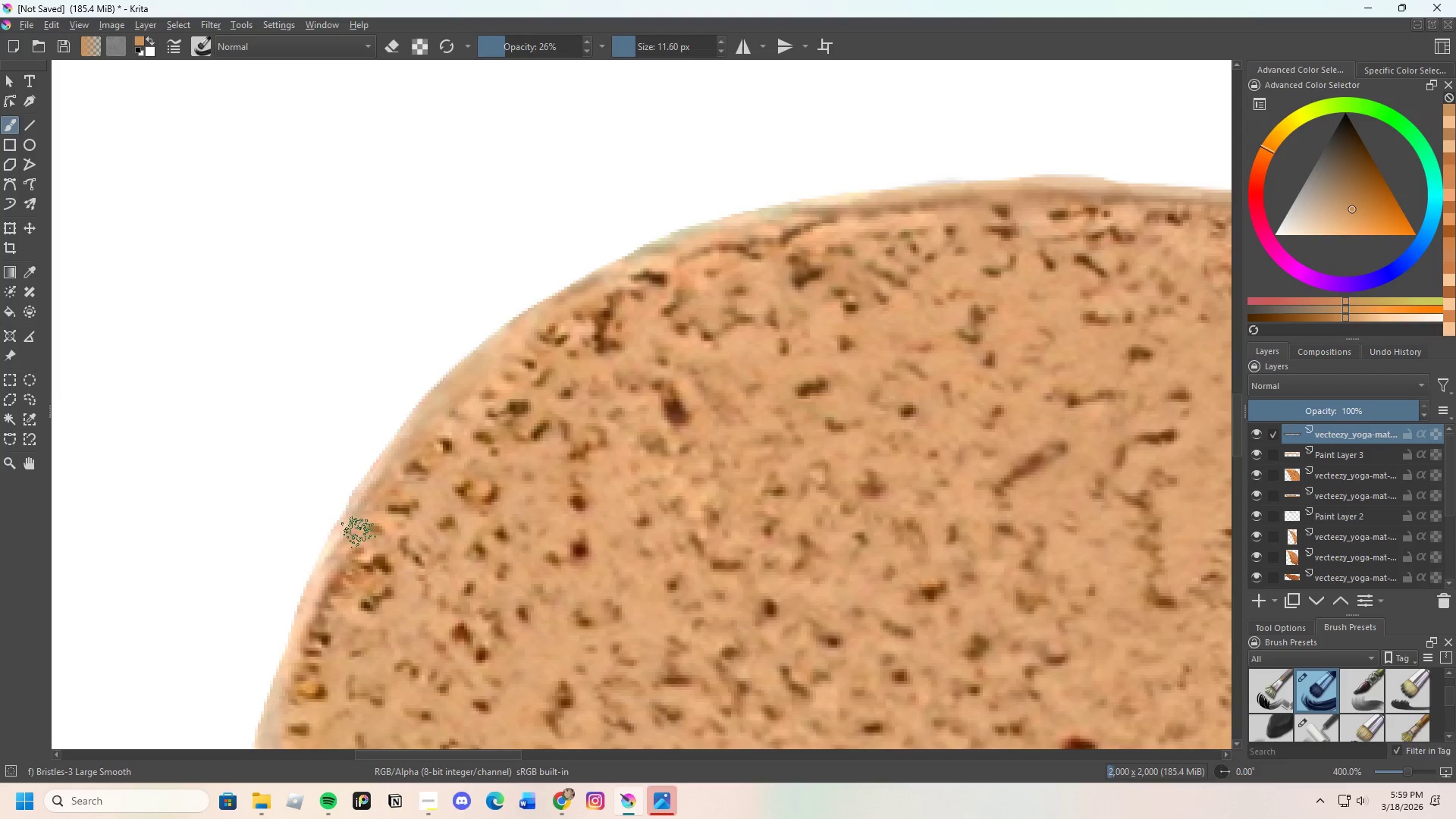 
hold_key(key=ControlLeft, duration=0.56)
 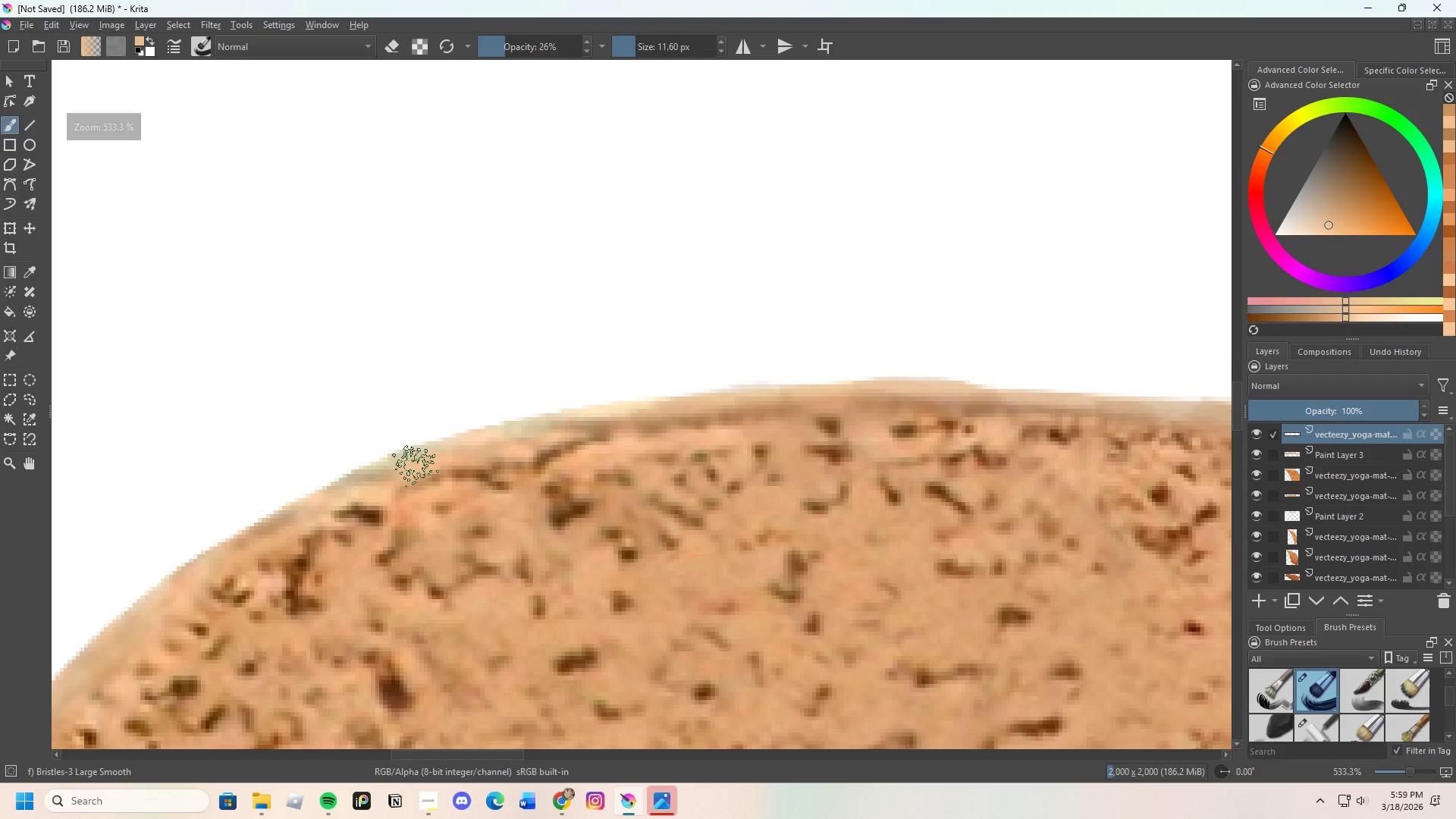 
scroll: coordinate [415, 487], scroll_direction: up, amount: 1.0
 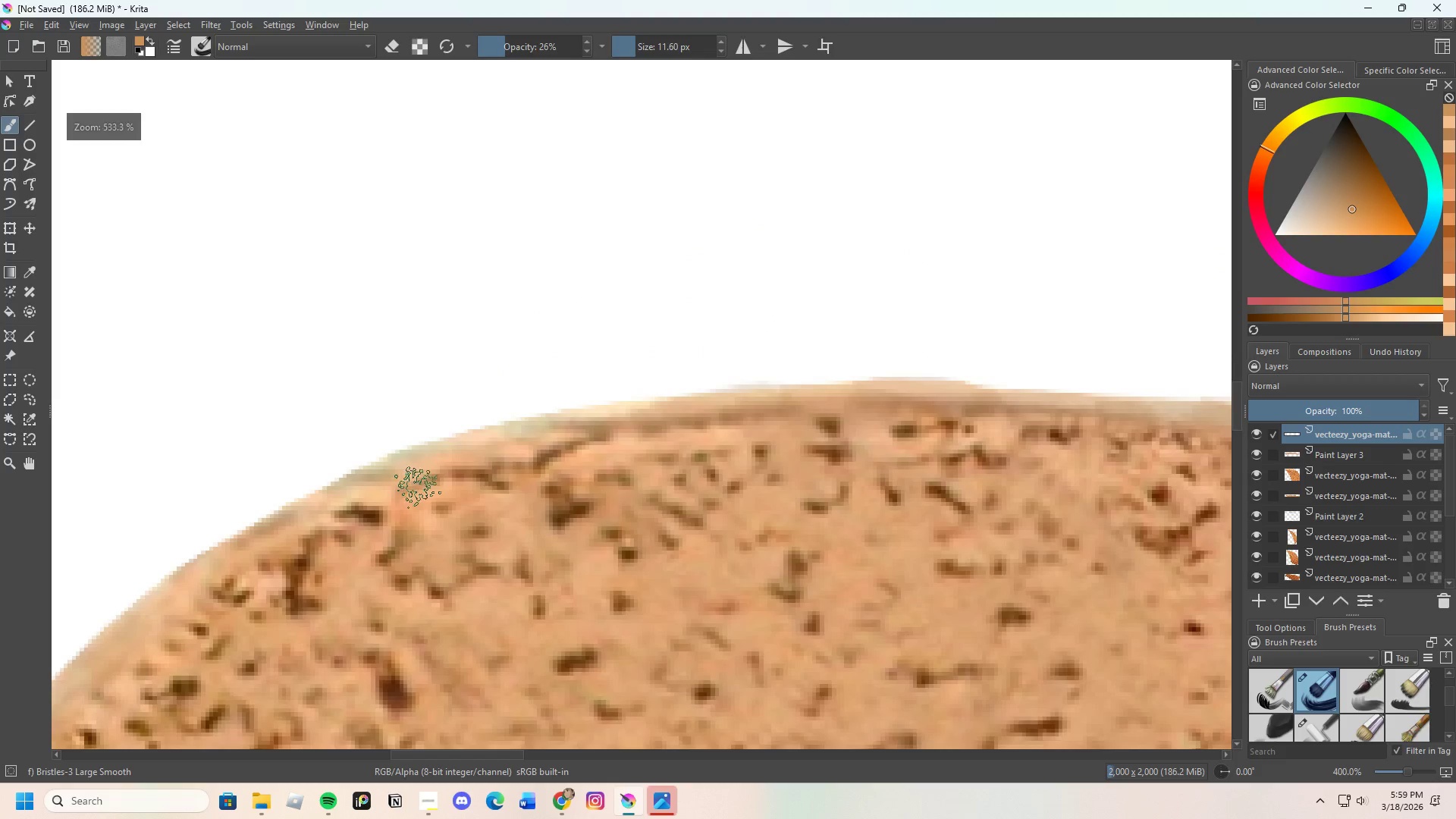 
left_click_drag(start_coordinate=[416, 466], to_coordinate=[347, 513])
 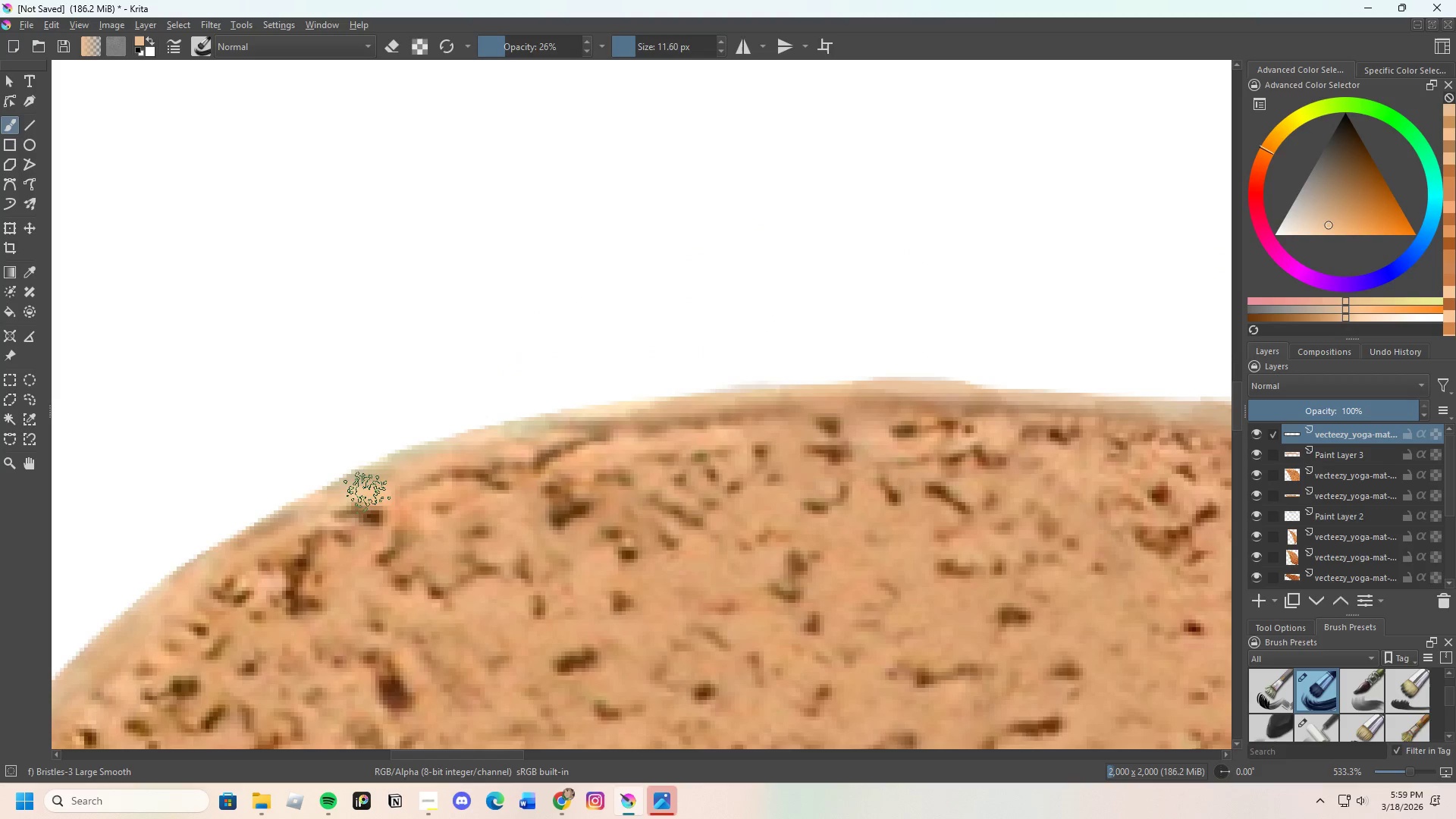 
left_click_drag(start_coordinate=[358, 495], to_coordinate=[478, 441])
 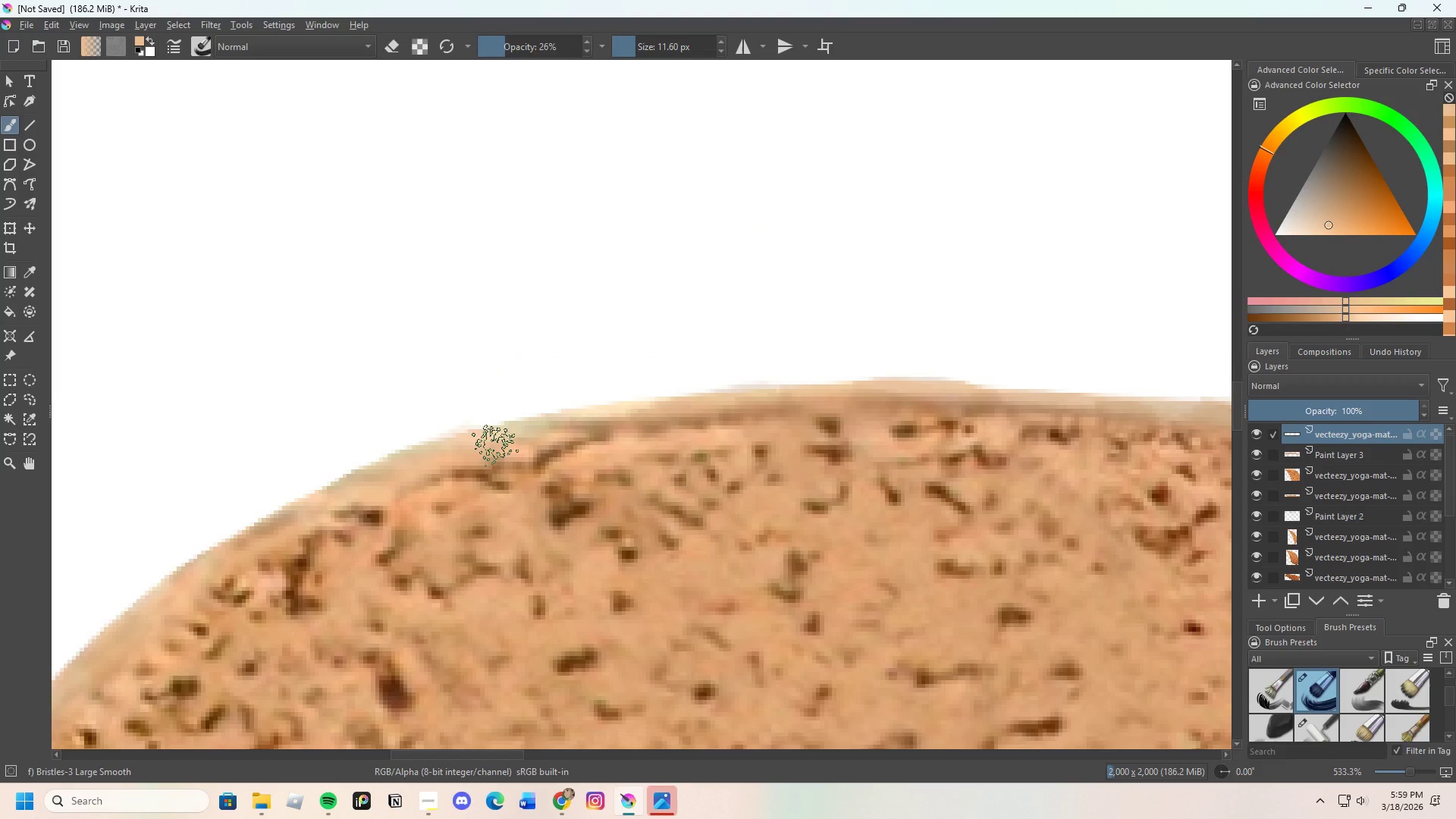 
hold_key(key=ControlLeft, duration=0.36)
left_click_drag(start_coordinate=[476, 459], to_coordinate=[479, 454])
 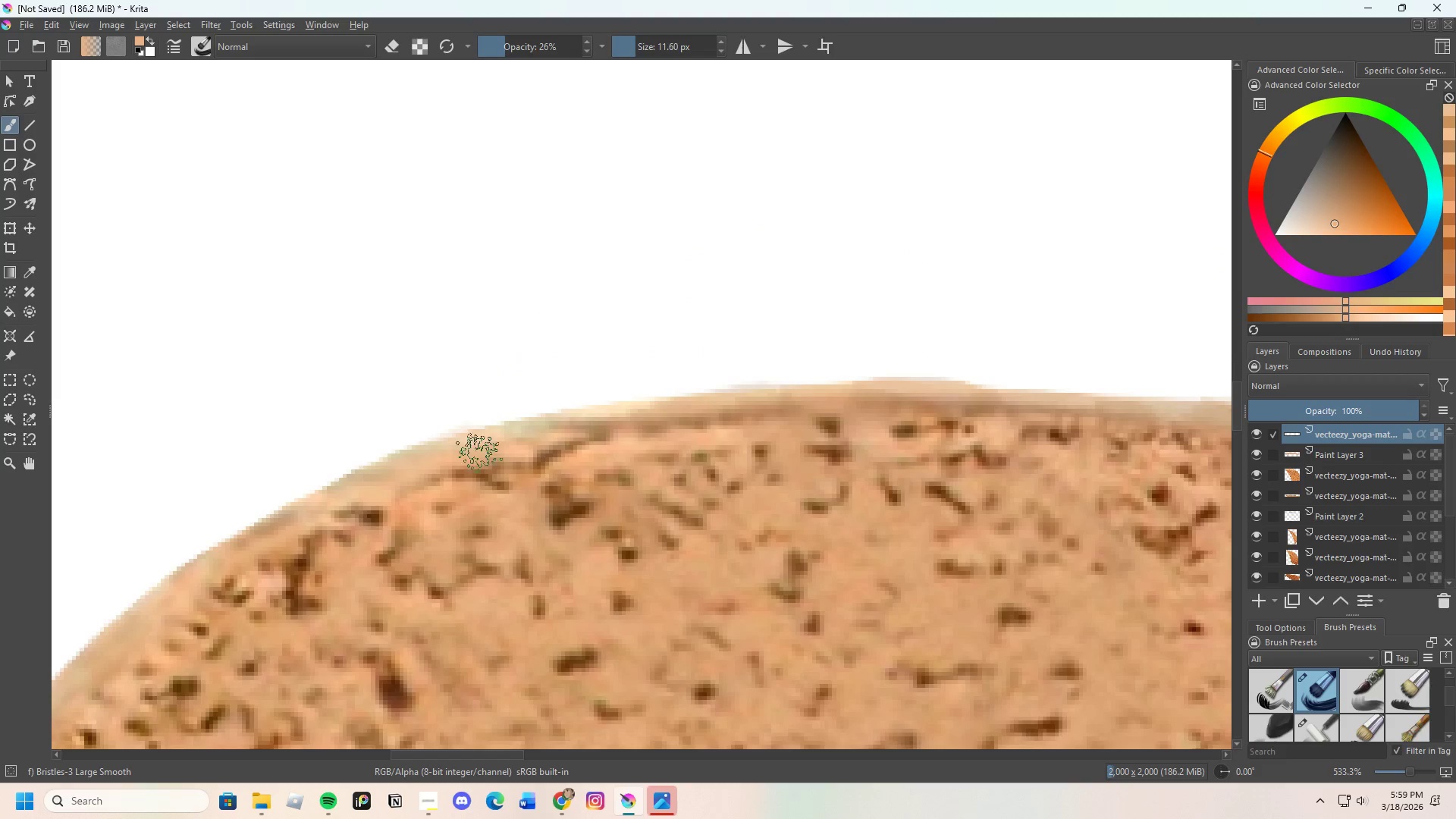 
left_click_drag(start_coordinate=[479, 454], to_coordinate=[577, 420])
 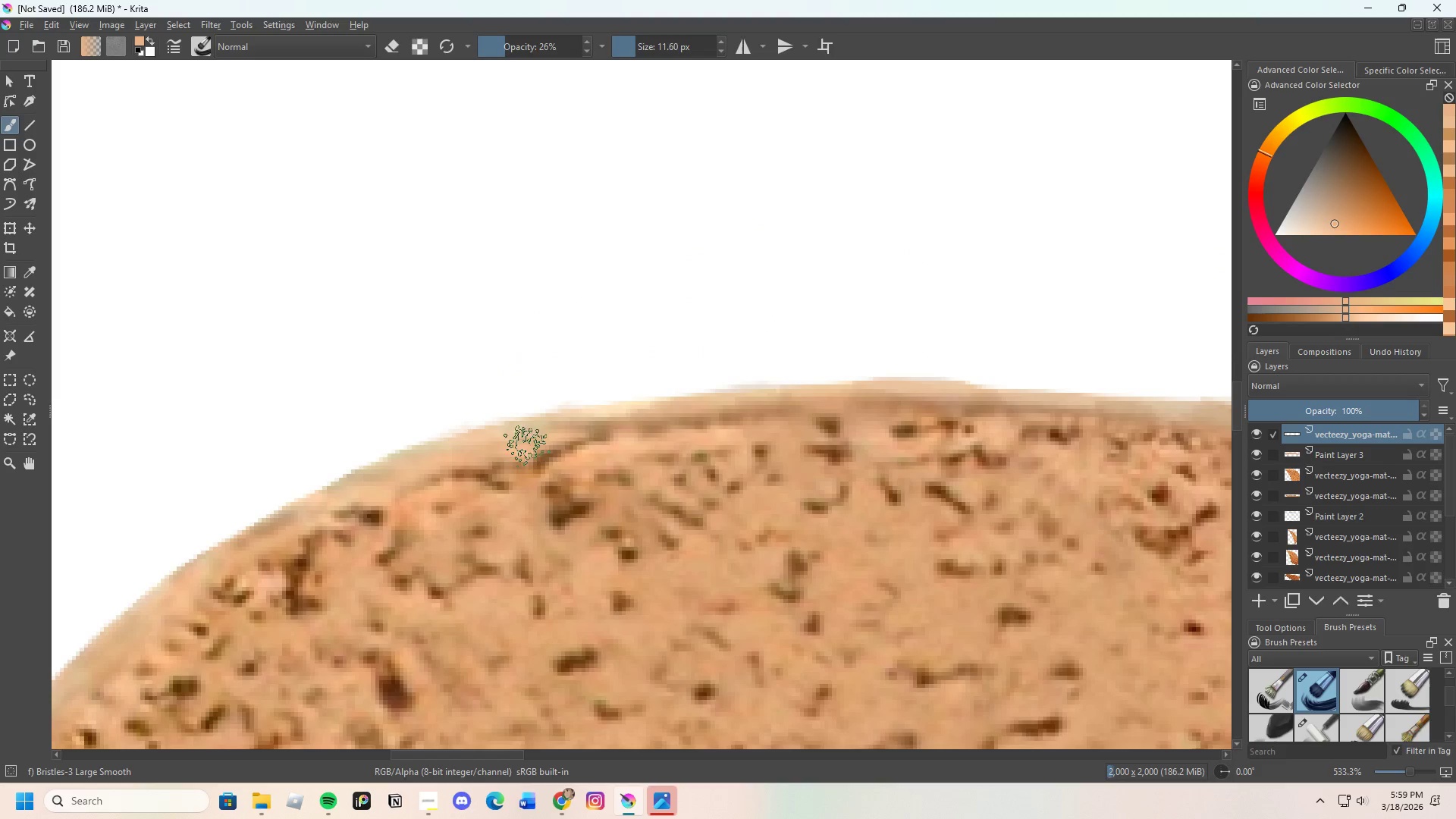 
left_click_drag(start_coordinate=[554, 438], to_coordinate=[677, 416])
 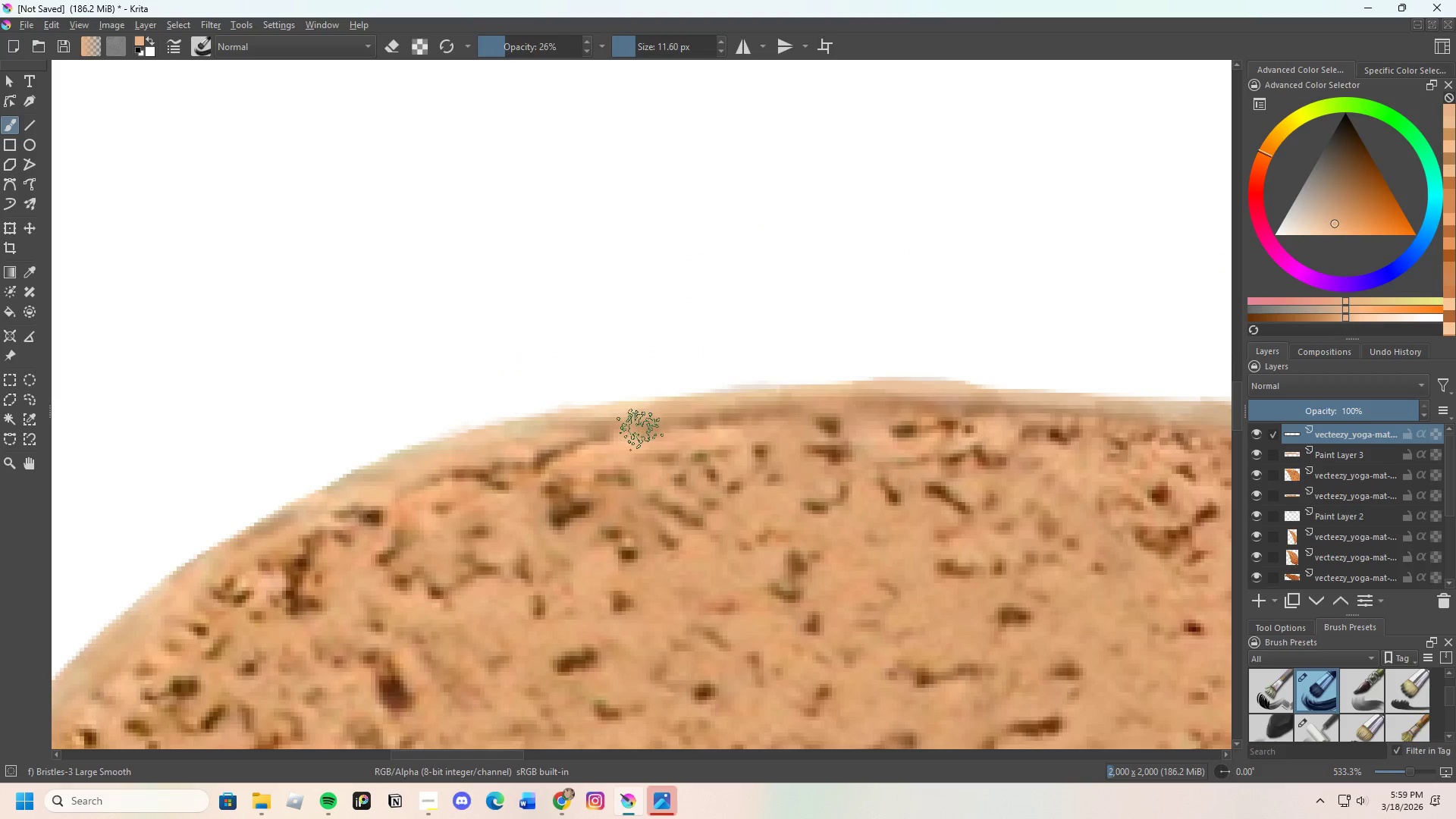 
left_click_drag(start_coordinate=[642, 430], to_coordinate=[780, 406])
 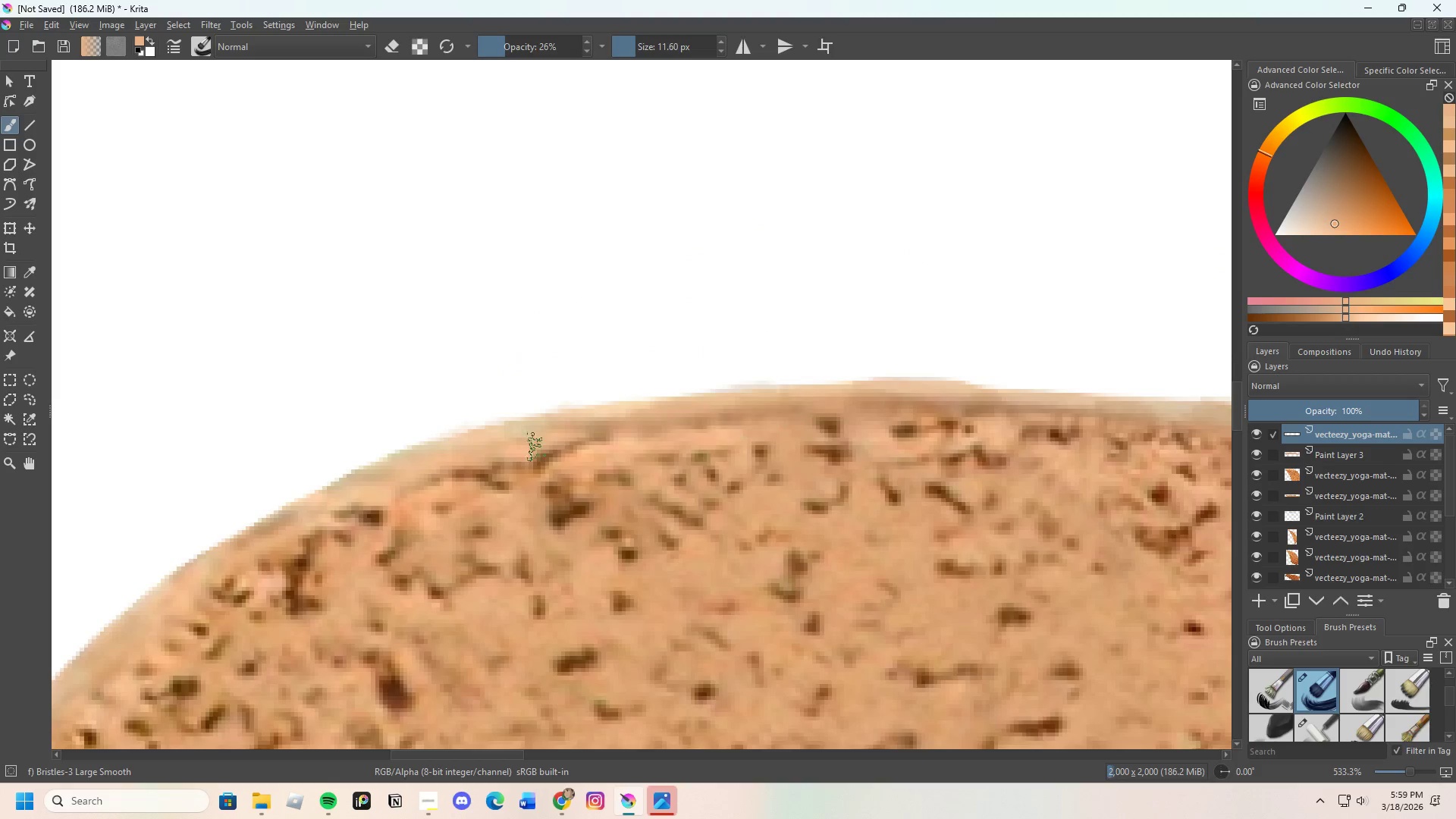 
scroll: coordinate [651, 457], scroll_direction: none, amount: 0.0
 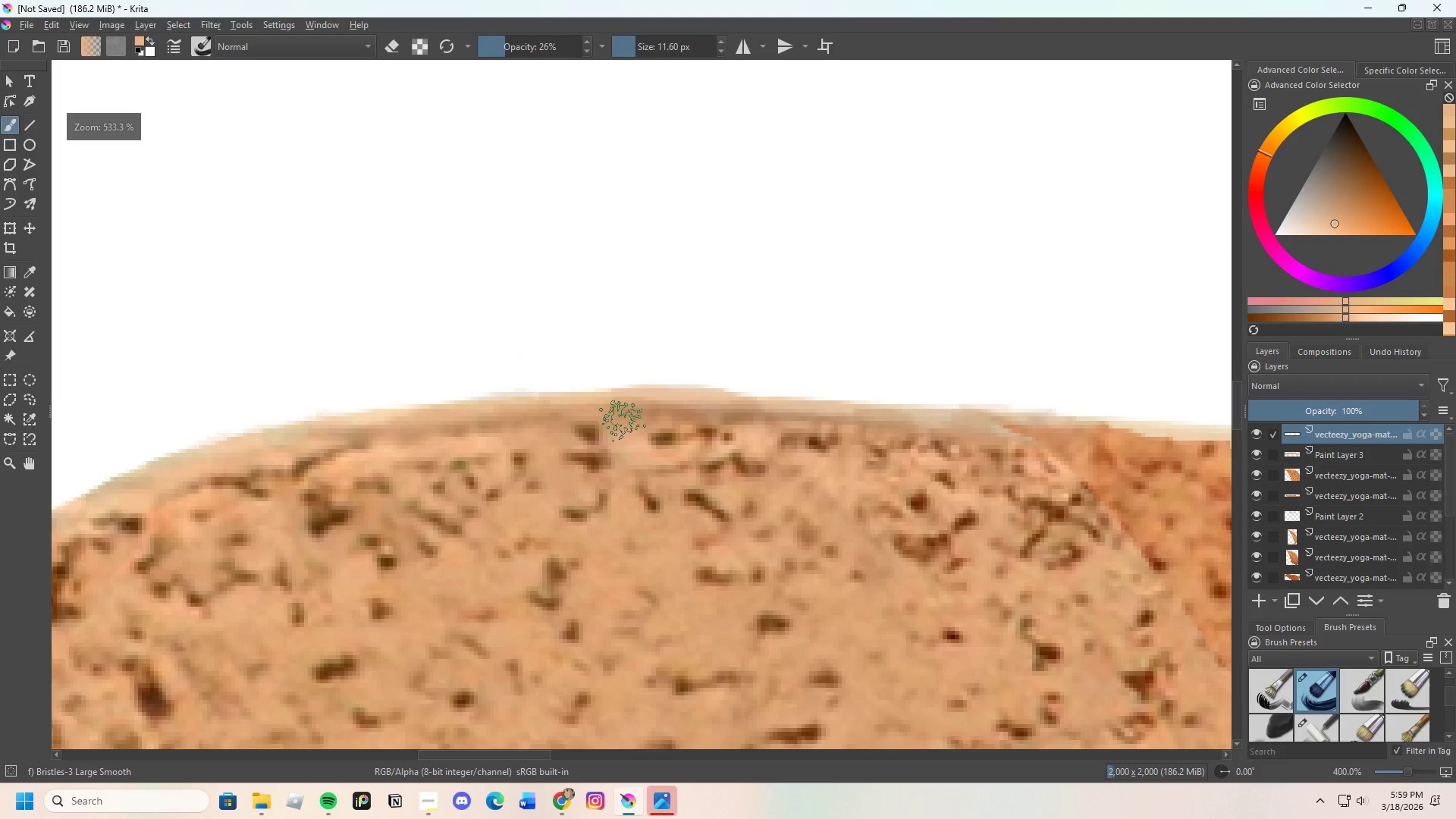 
hold_key(key=ControlLeft, duration=0.61)
left_click([570, 413])
 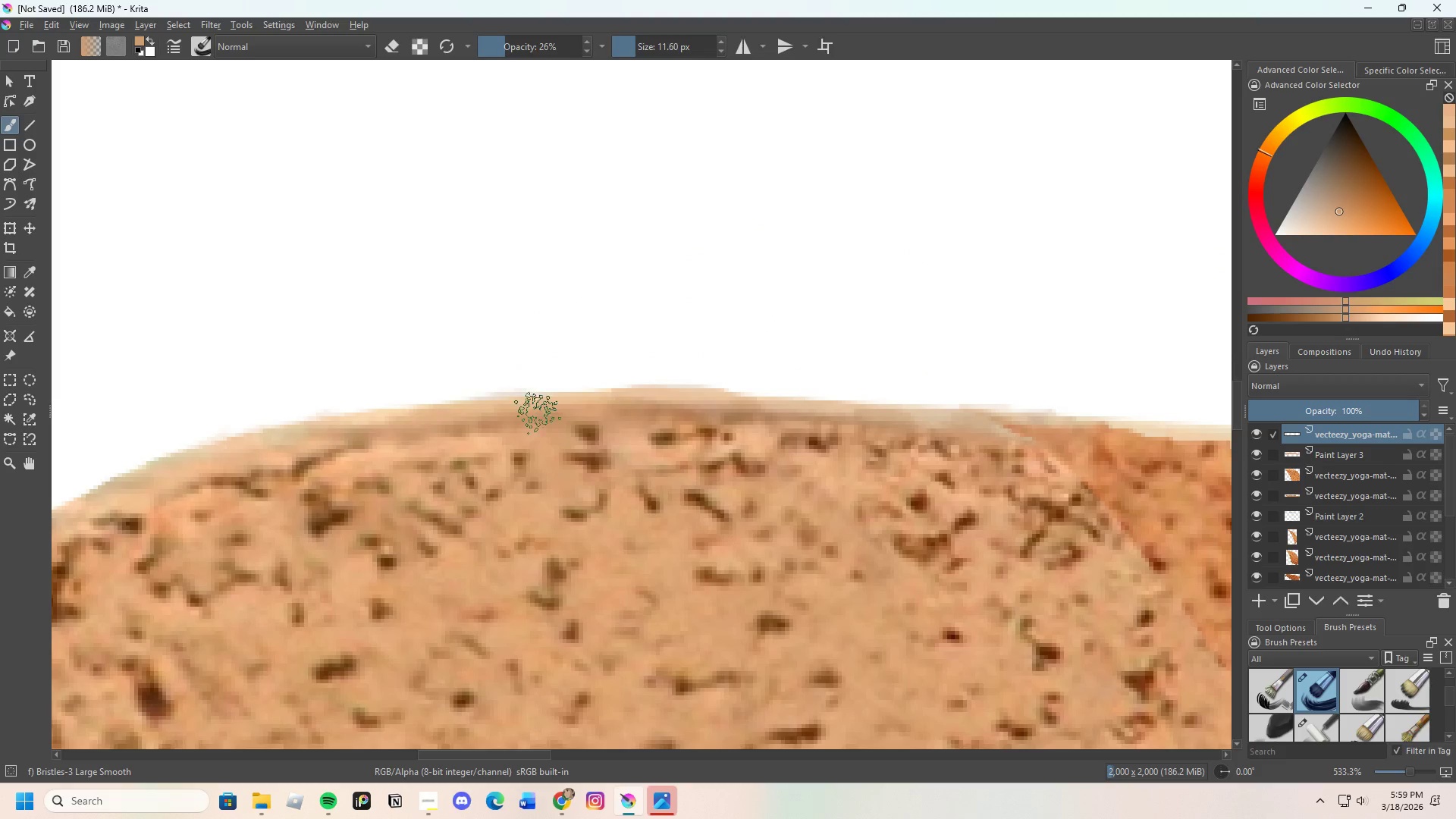 
left_click_drag(start_coordinate=[540, 413], to_coordinate=[598, 398])
 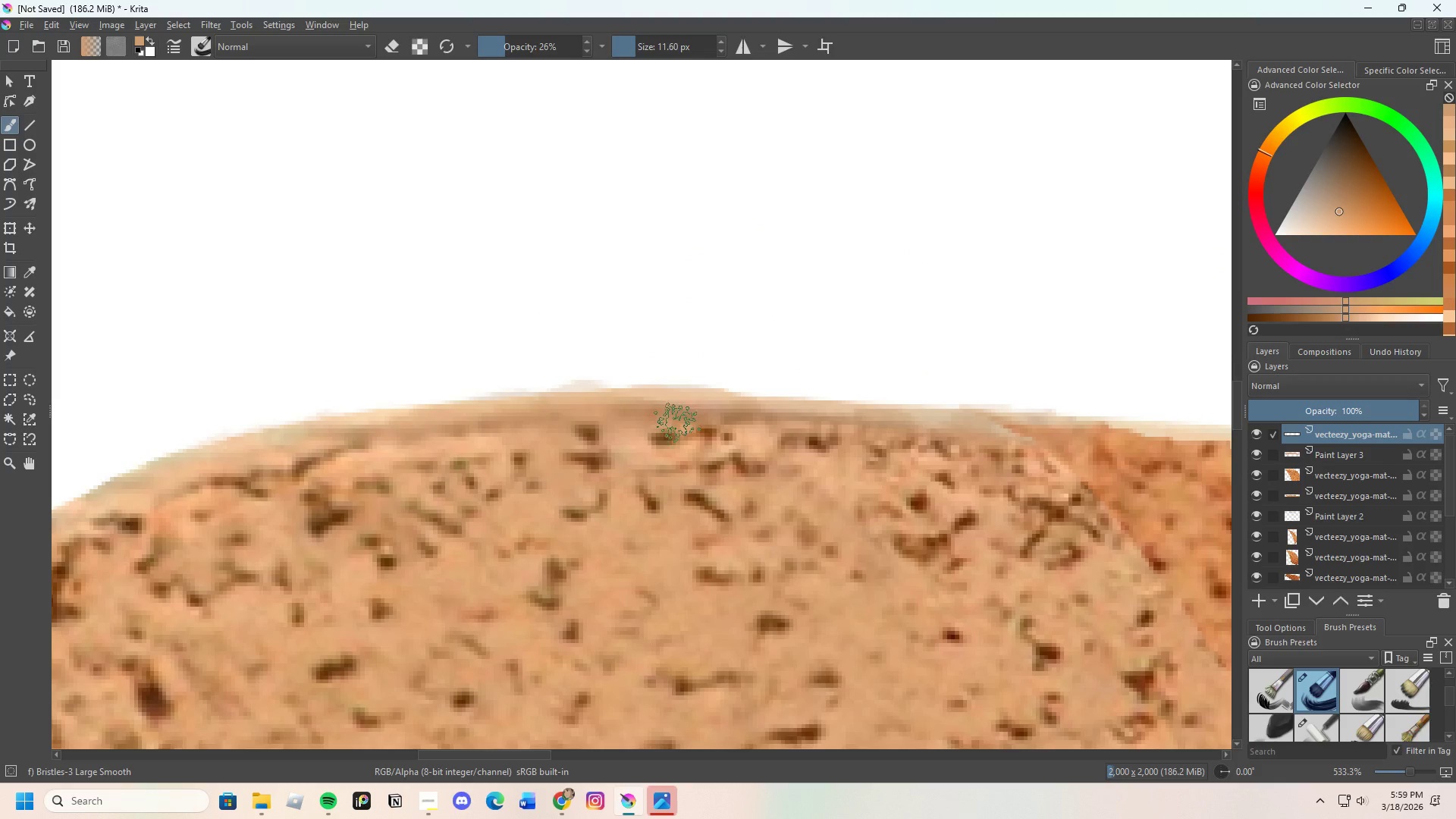 
key(Control+Z)
 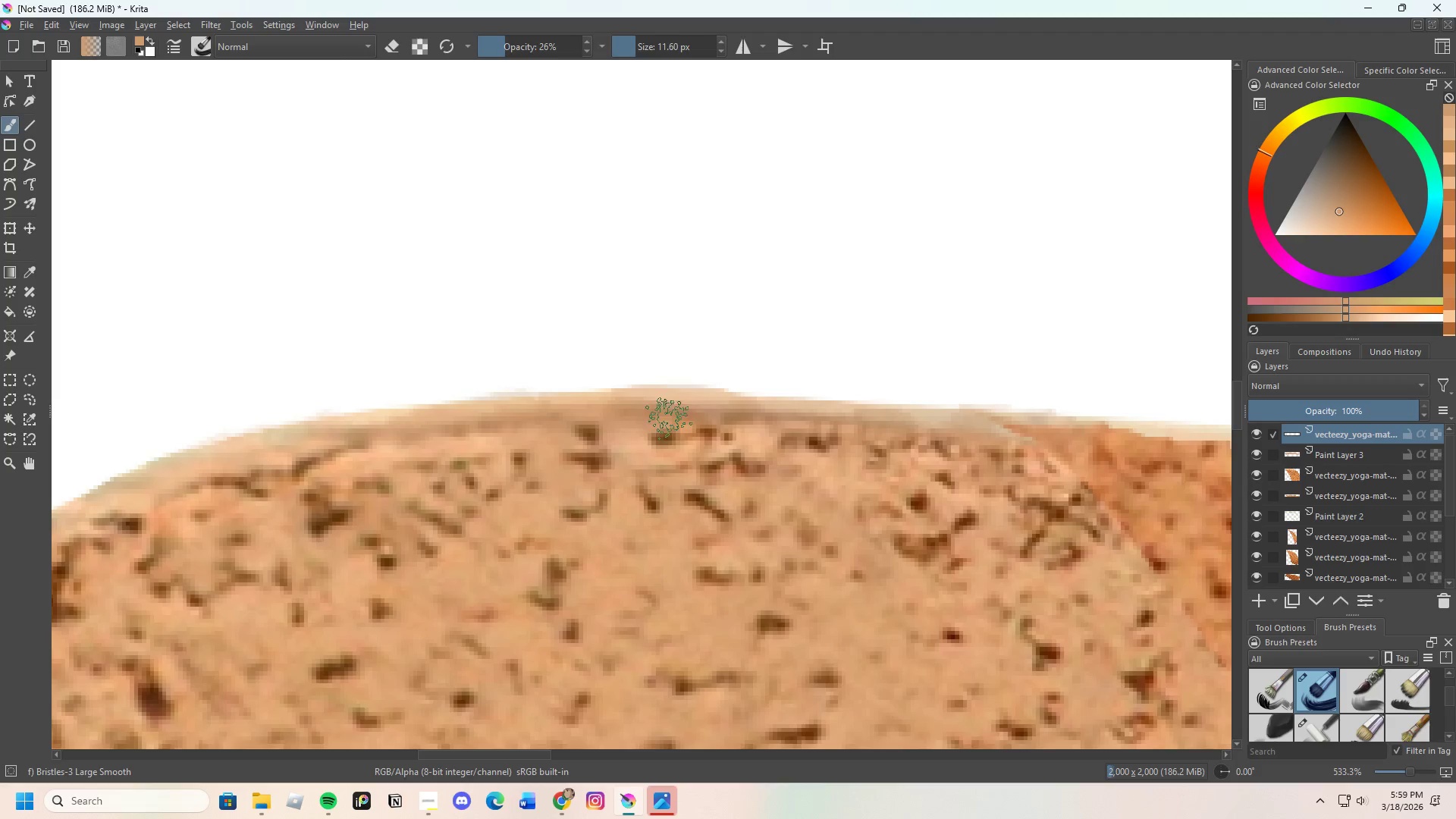 
scroll: coordinate [569, 391], scroll_direction: down, amount: 4.0
 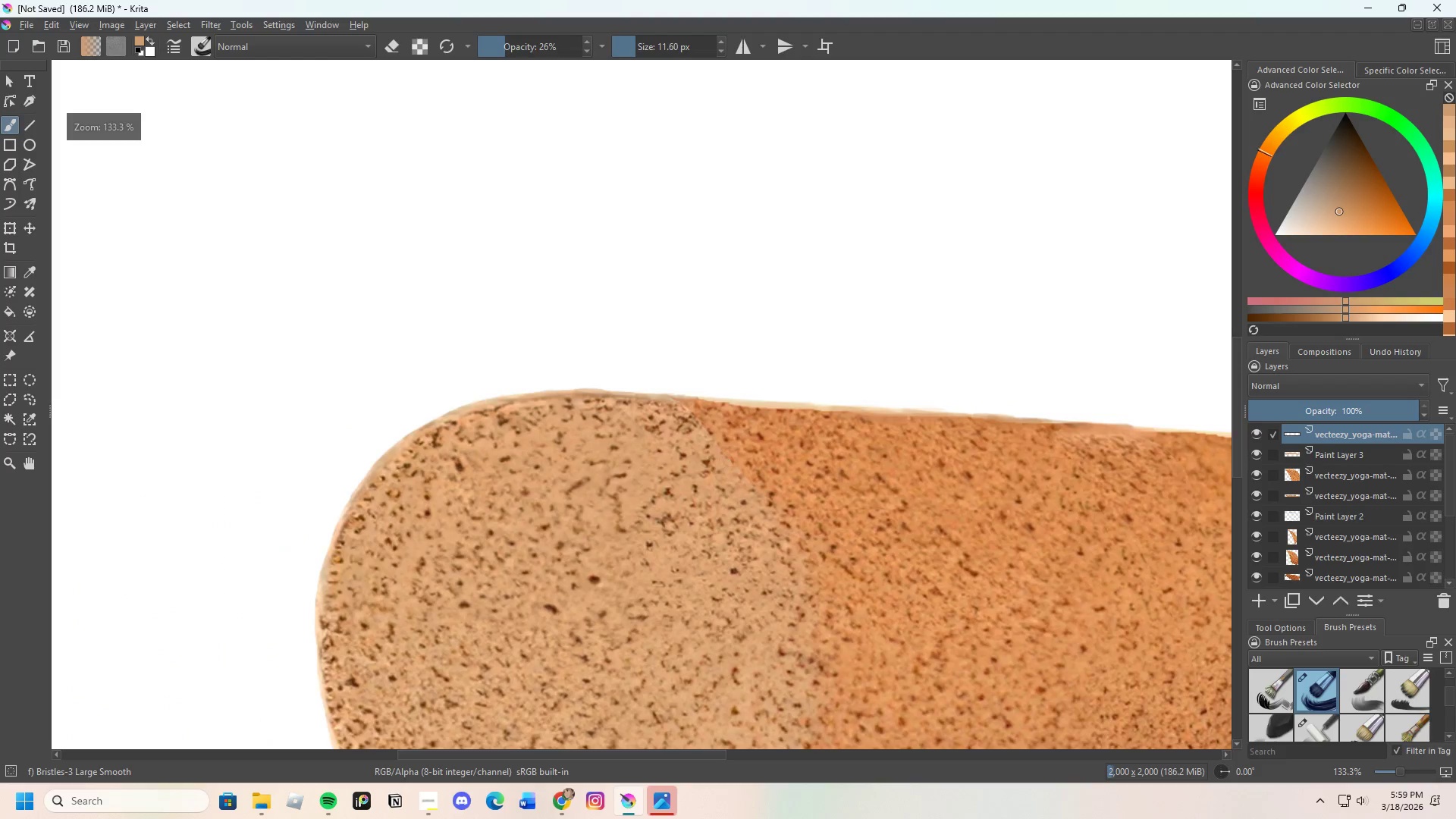 
scroll: coordinate [574, 400], scroll_direction: none, amount: 0.0
 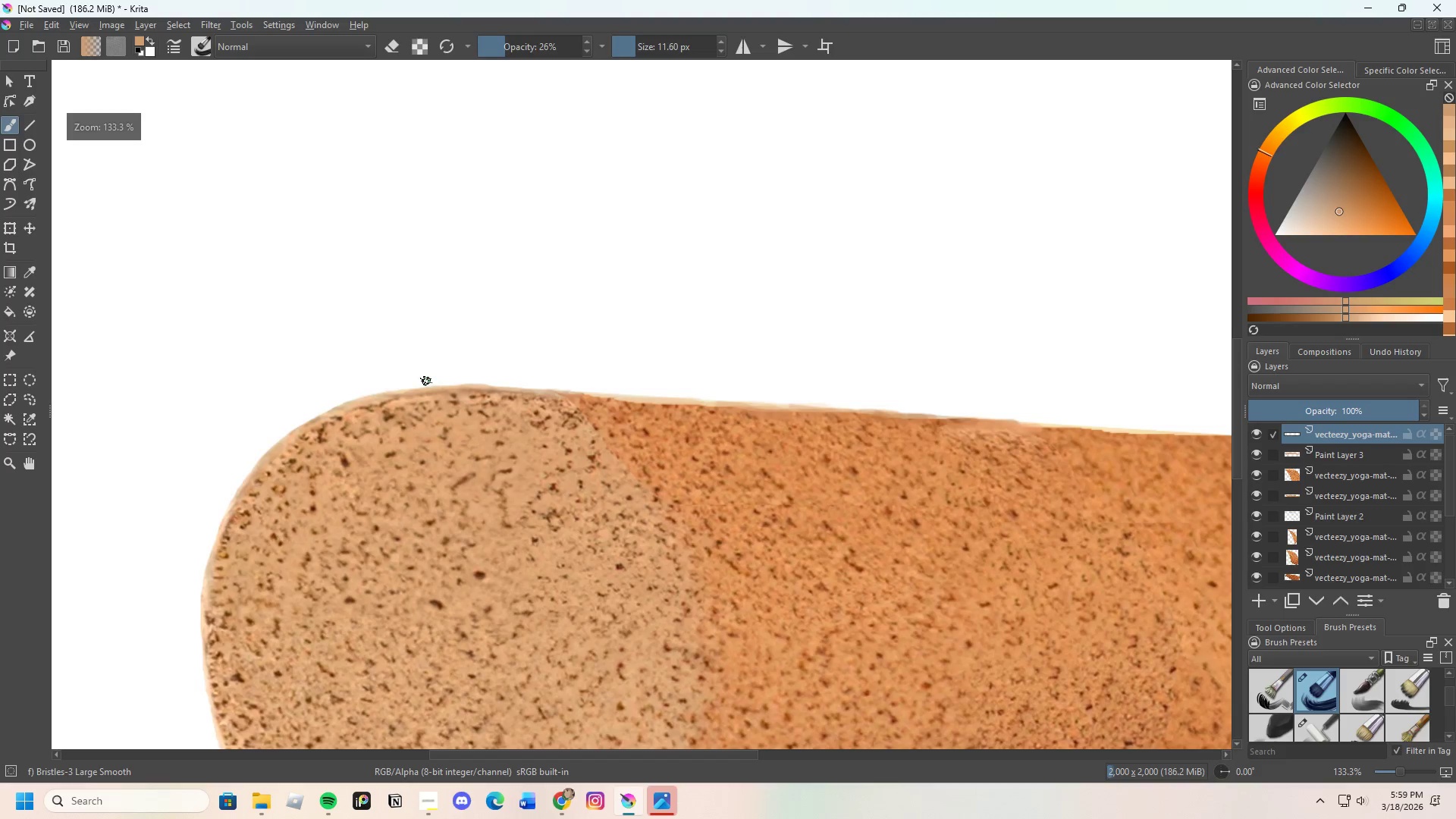 
scroll: coordinate [482, 407], scroll_direction: up, amount: 2.0
 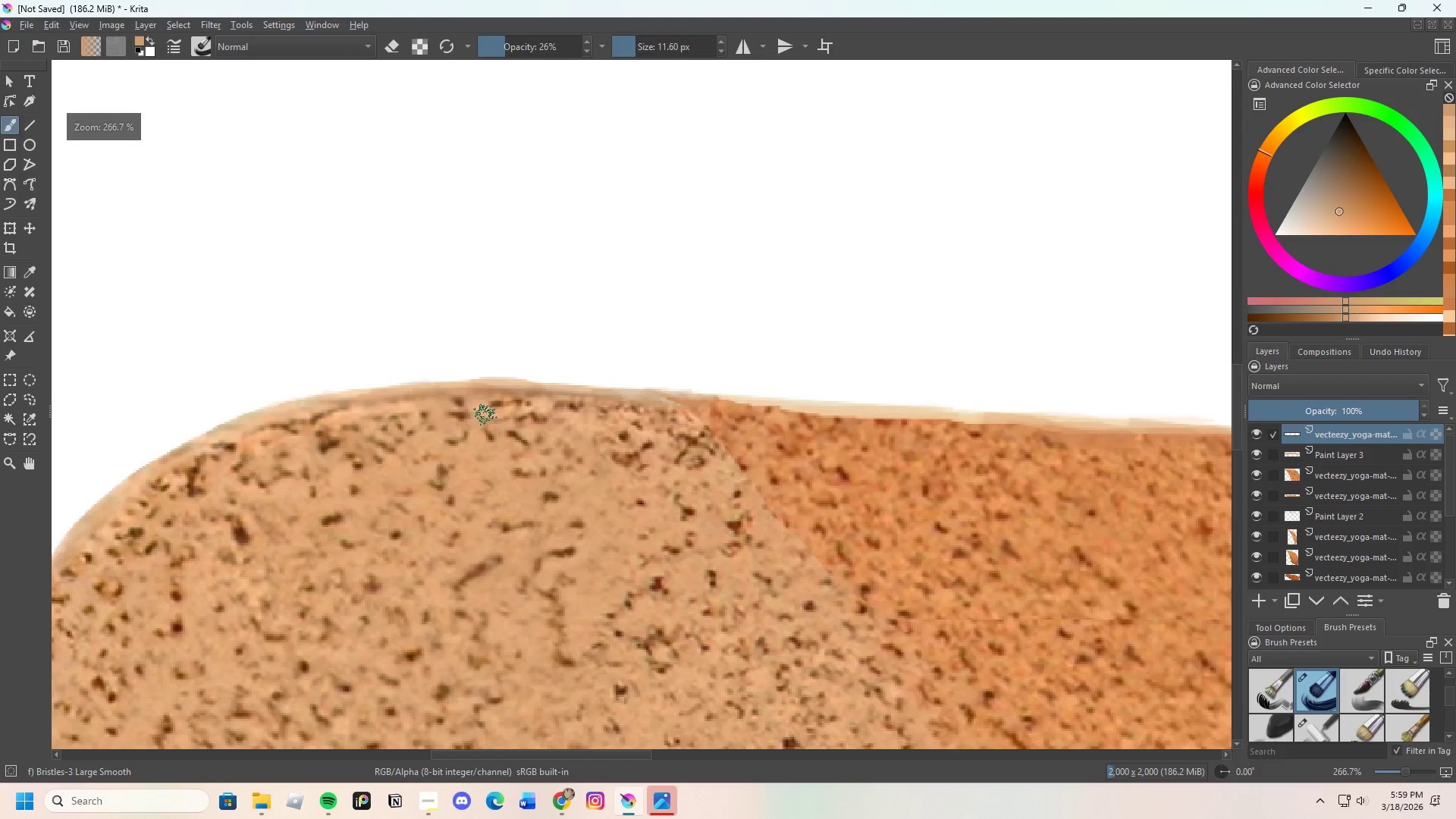 
scroll: coordinate [485, 416], scroll_direction: down, amount: 2.0
 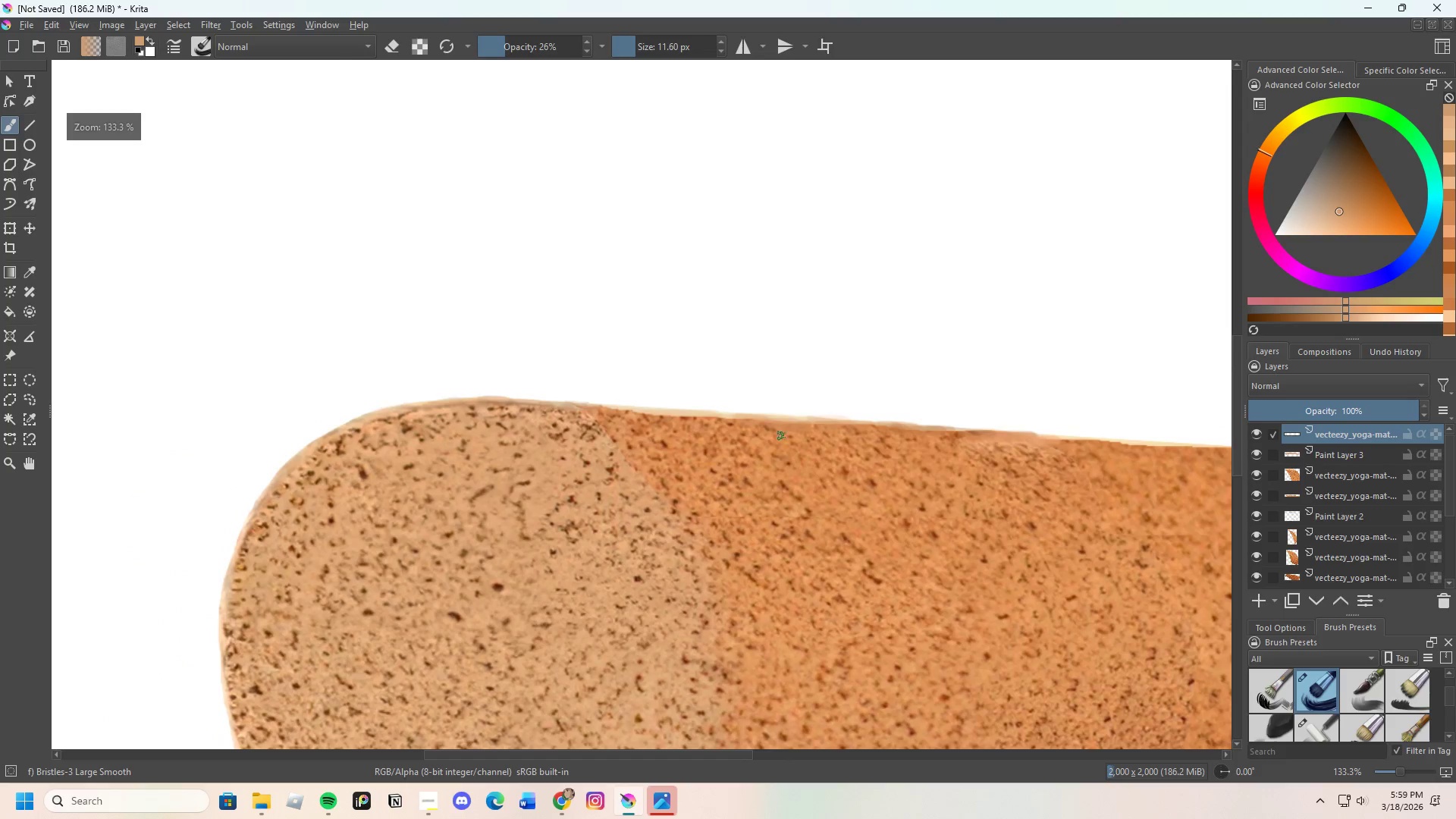 
scroll: coordinate [708, 427], scroll_direction: up, amount: 1.0
 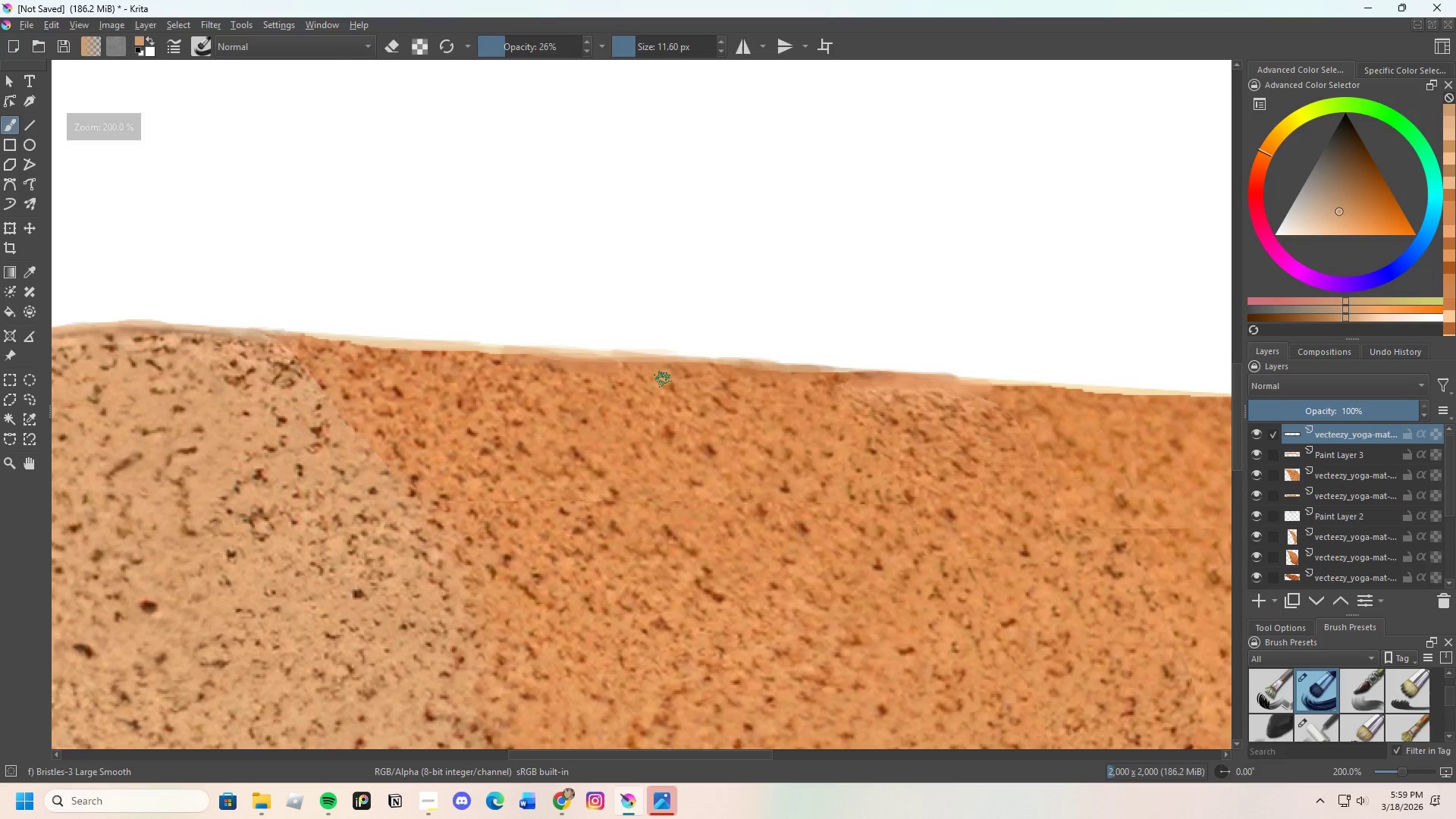 
scroll: coordinate [551, 381], scroll_direction: down, amount: 2.0
 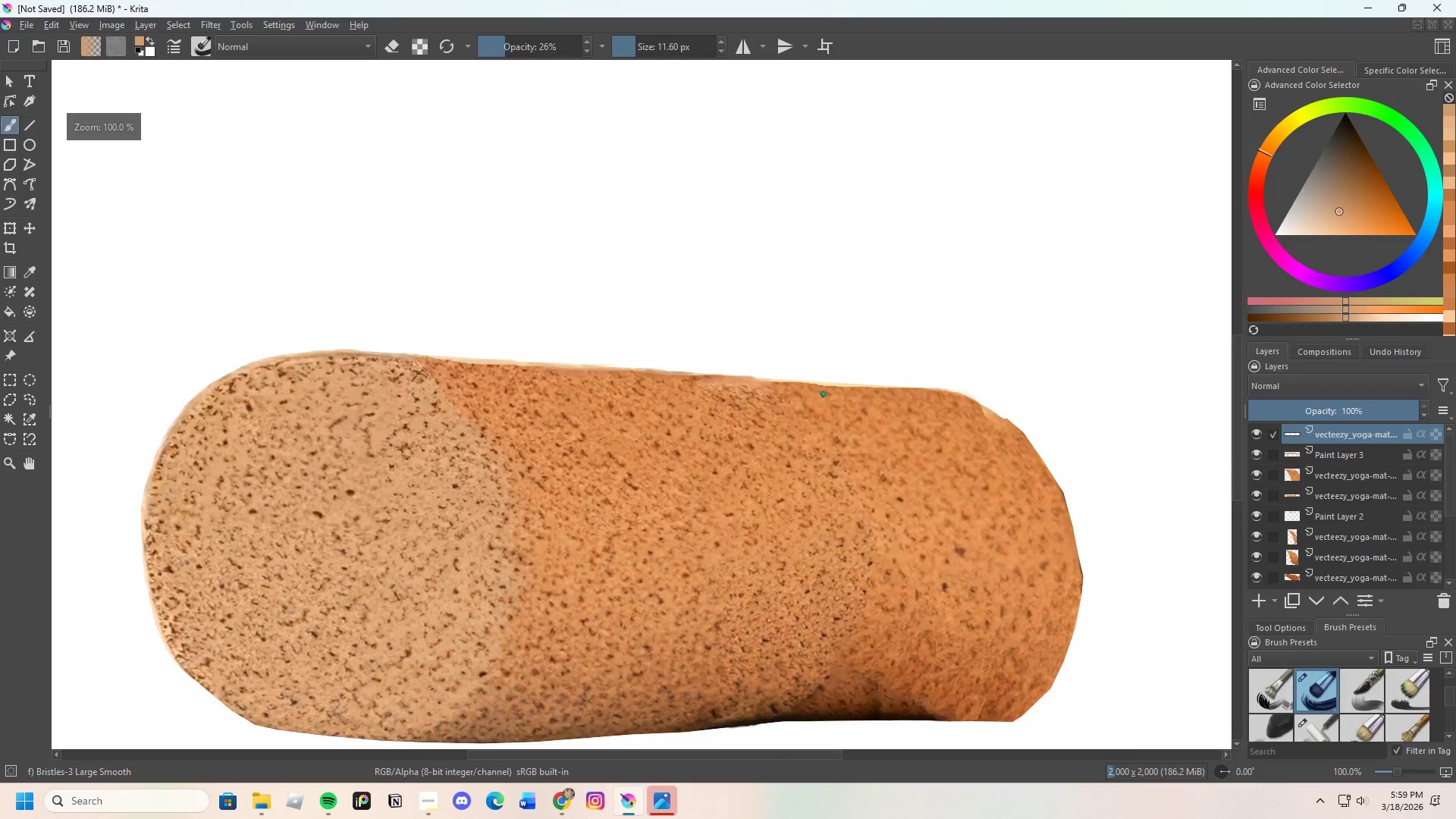 
scroll: coordinate [541, 369], scroll_direction: up, amount: 5.0
 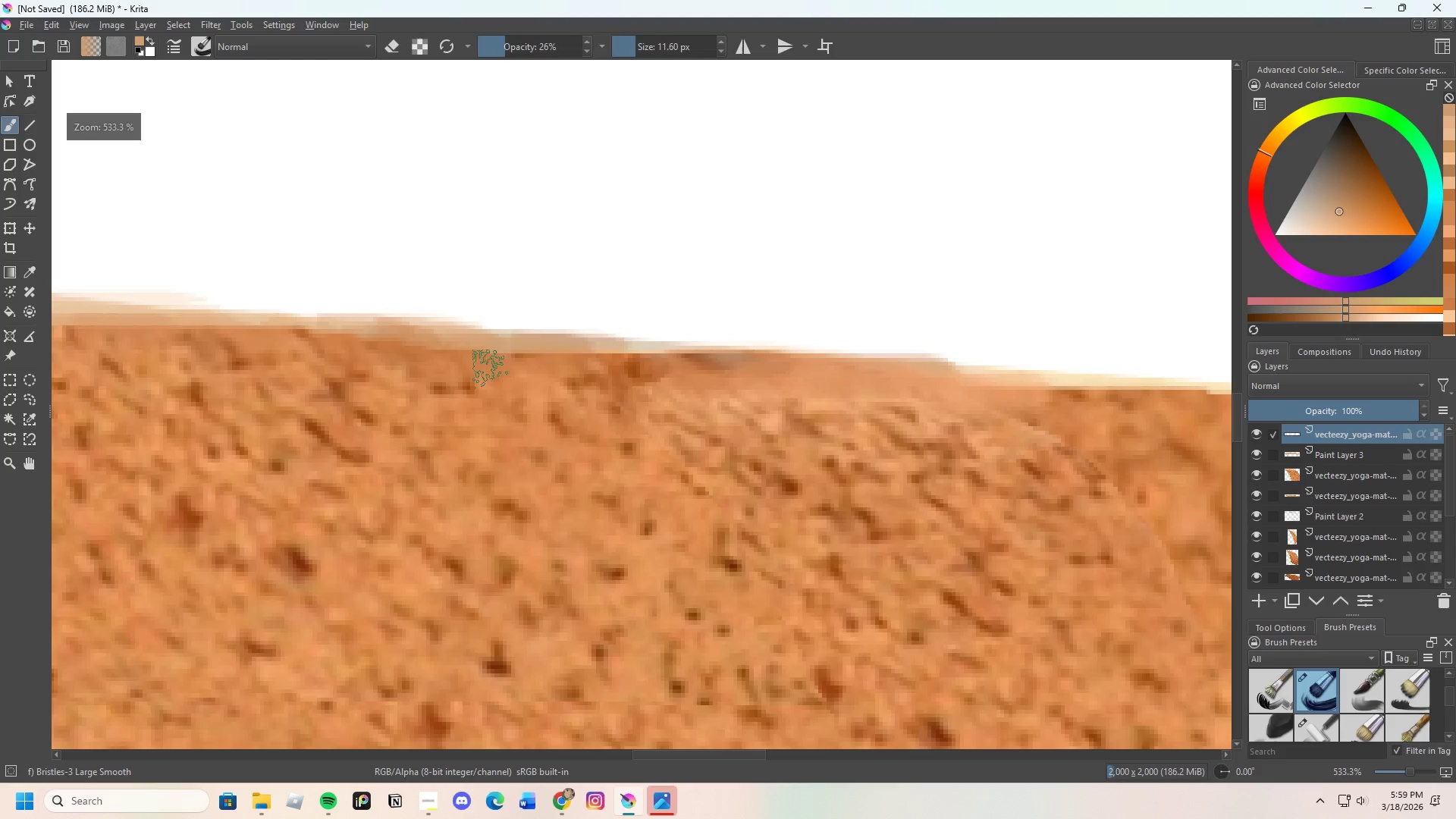 
hold_key(key=ControlLeft, duration=0.53)
 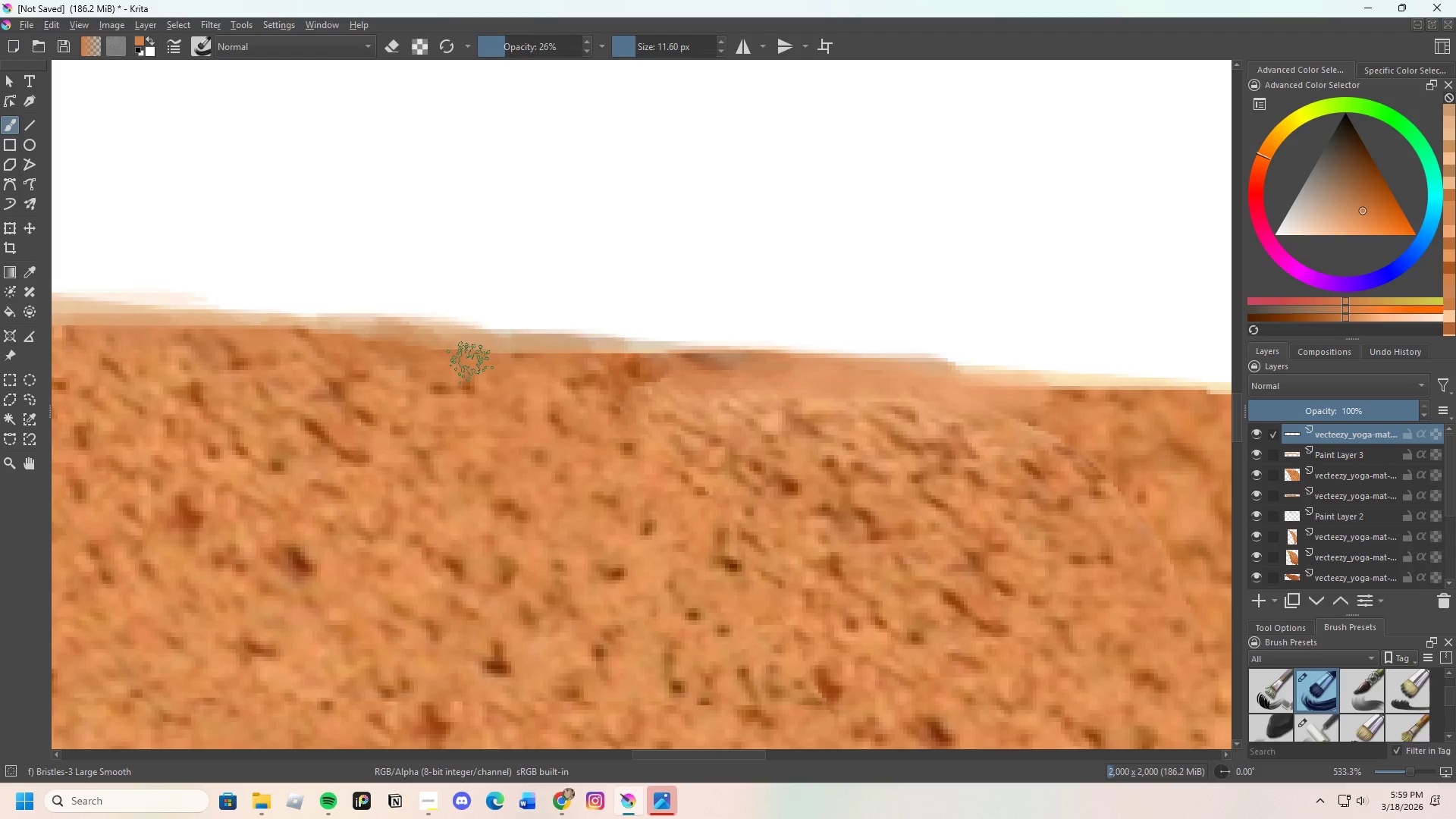 
left_click_drag(start_coordinate=[471, 362], to_coordinate=[570, 365])
 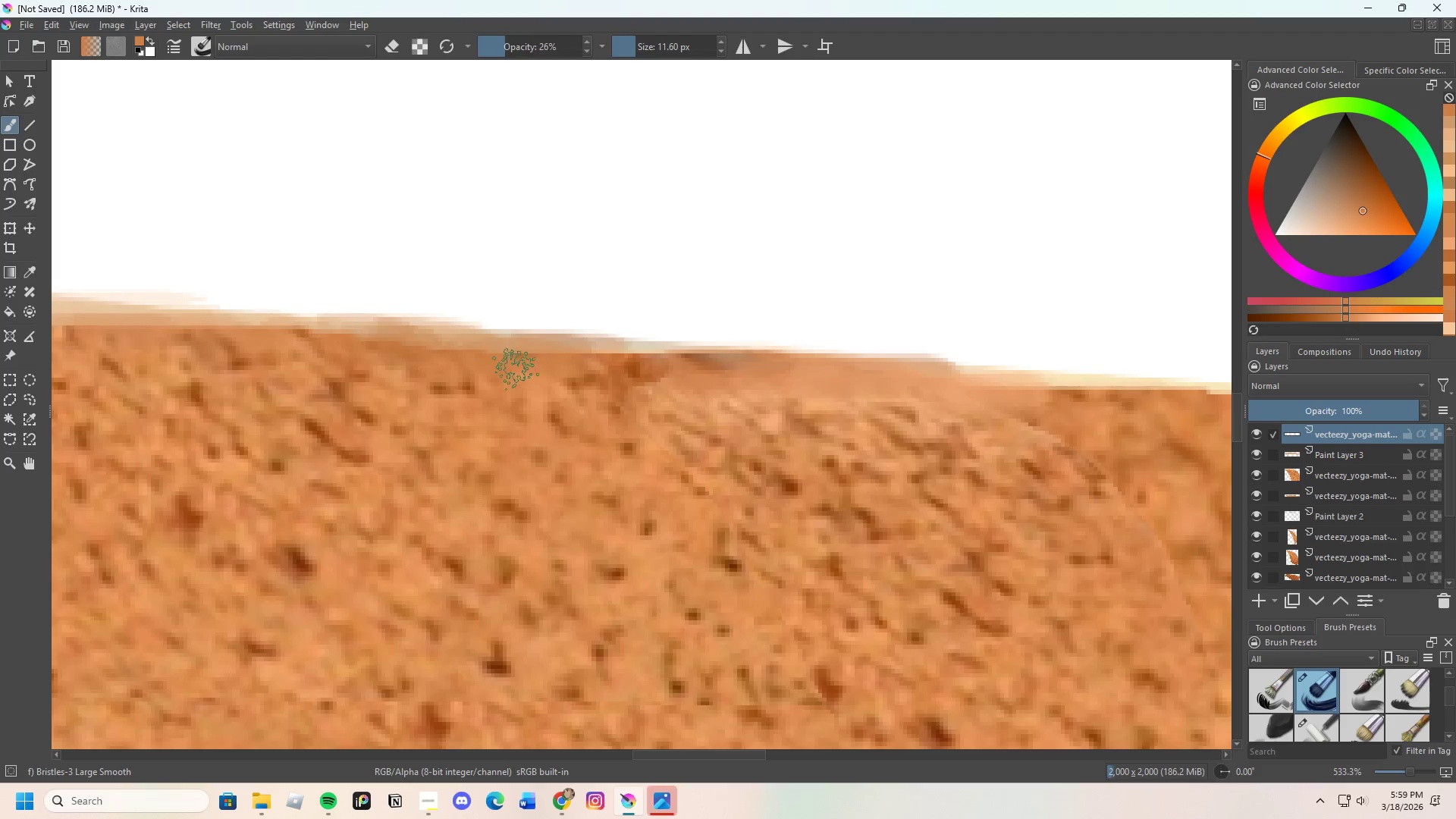 
left_click_drag(start_coordinate=[515, 368], to_coordinate=[626, 371])
 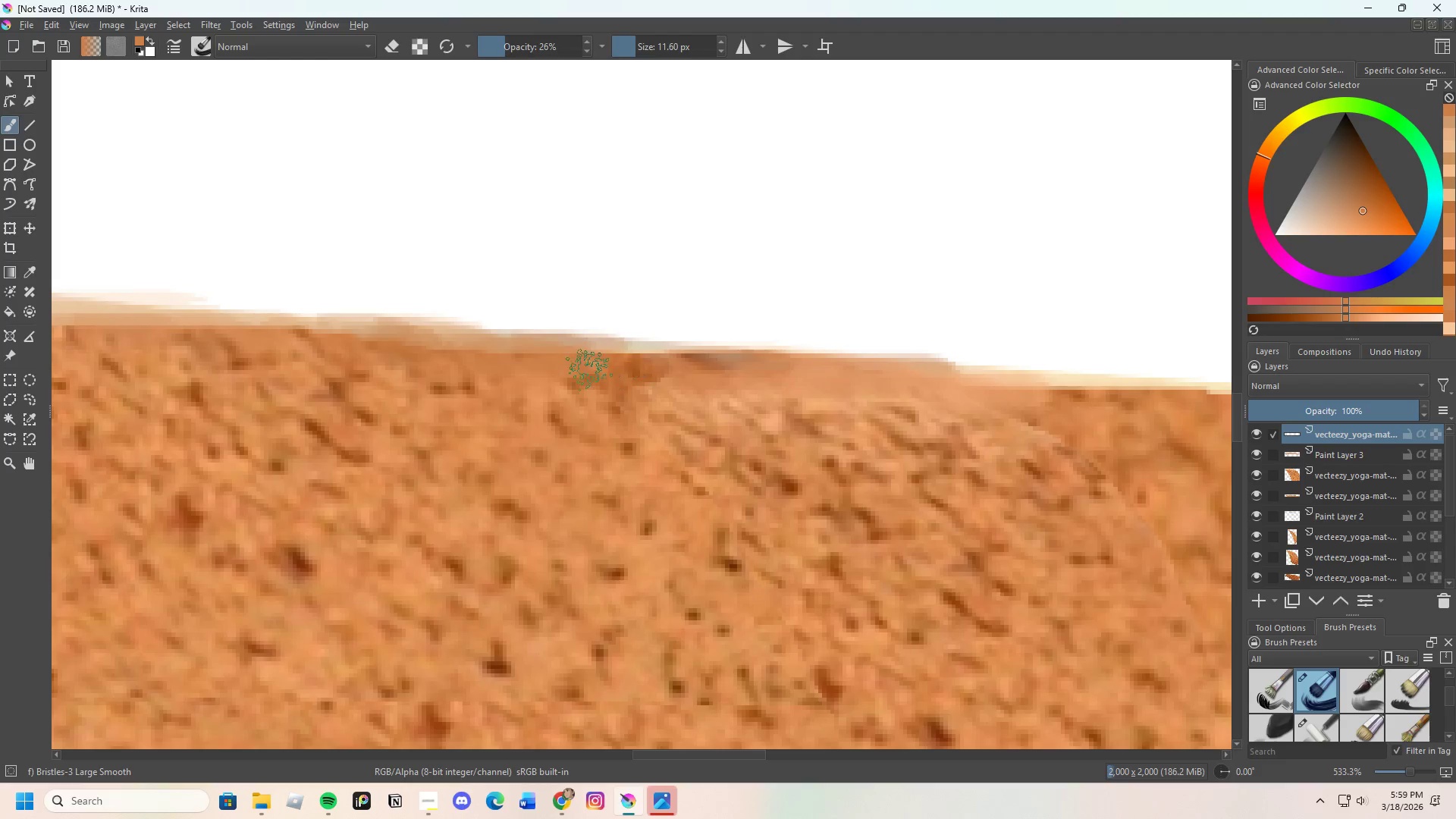 
left_click_drag(start_coordinate=[607, 365], to_coordinate=[670, 366])
 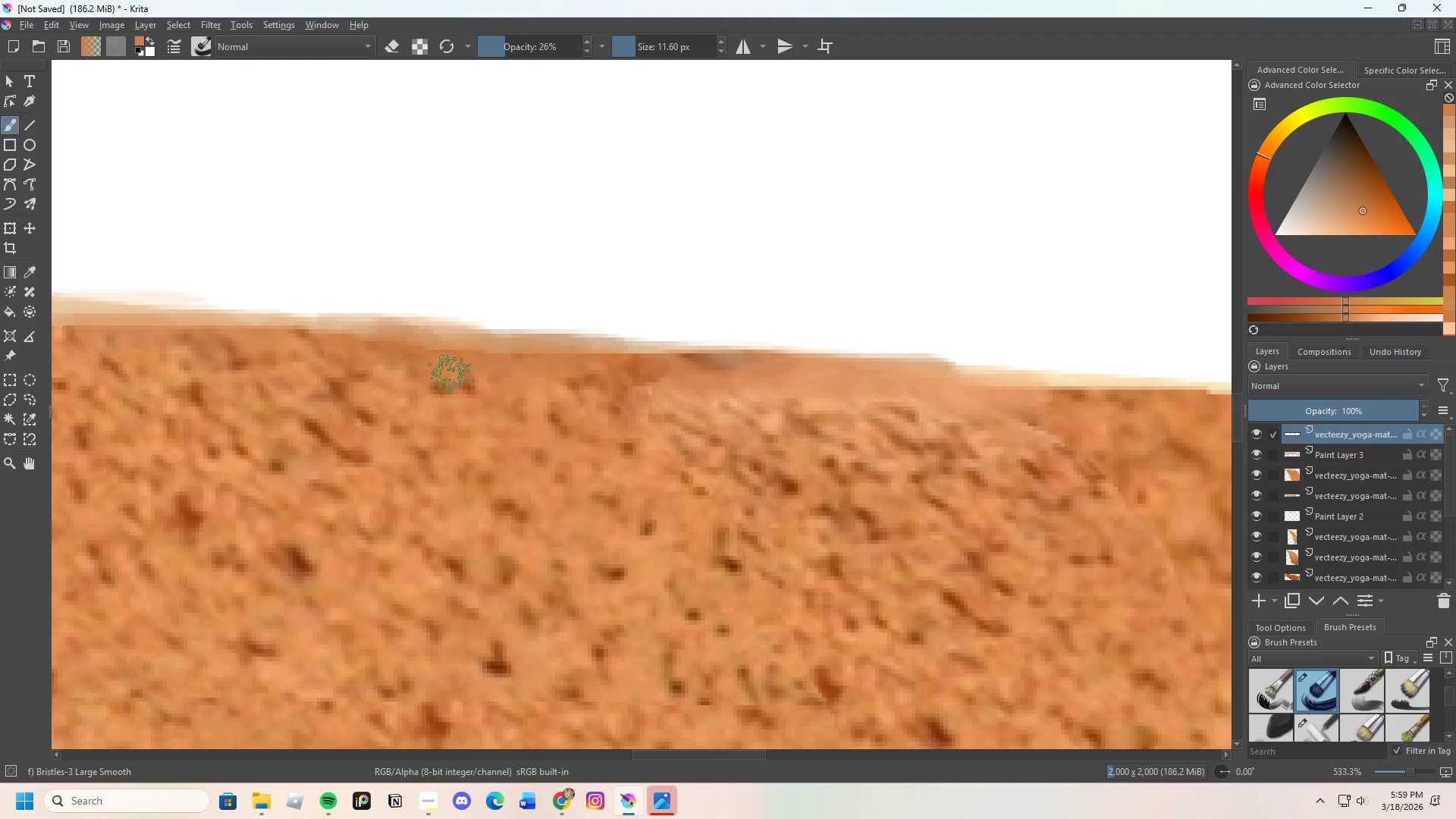 
left_click_drag(start_coordinate=[444, 361], to_coordinate=[304, 355])
 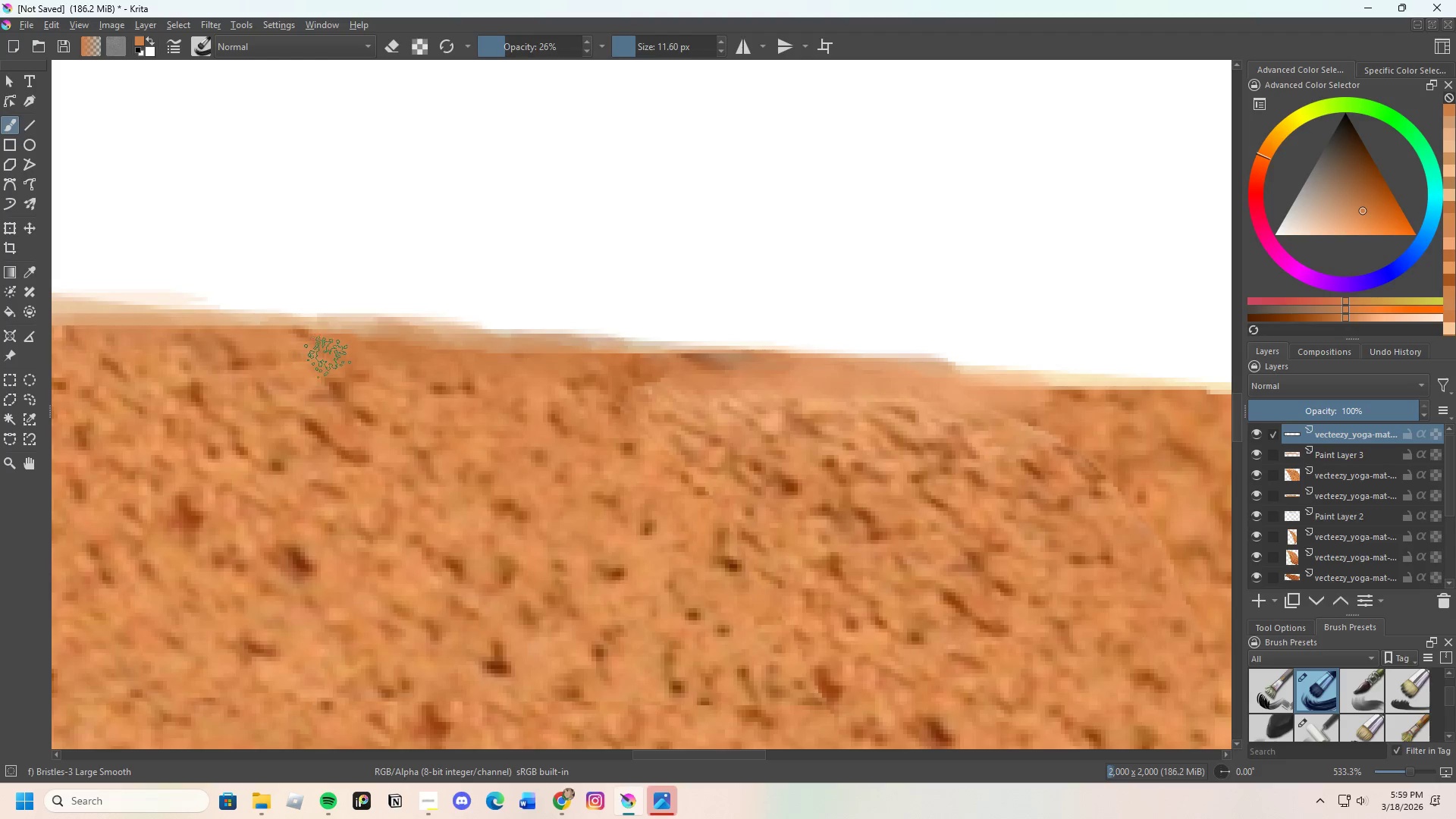 
left_click_drag(start_coordinate=[318, 344], to_coordinate=[413, 344])
 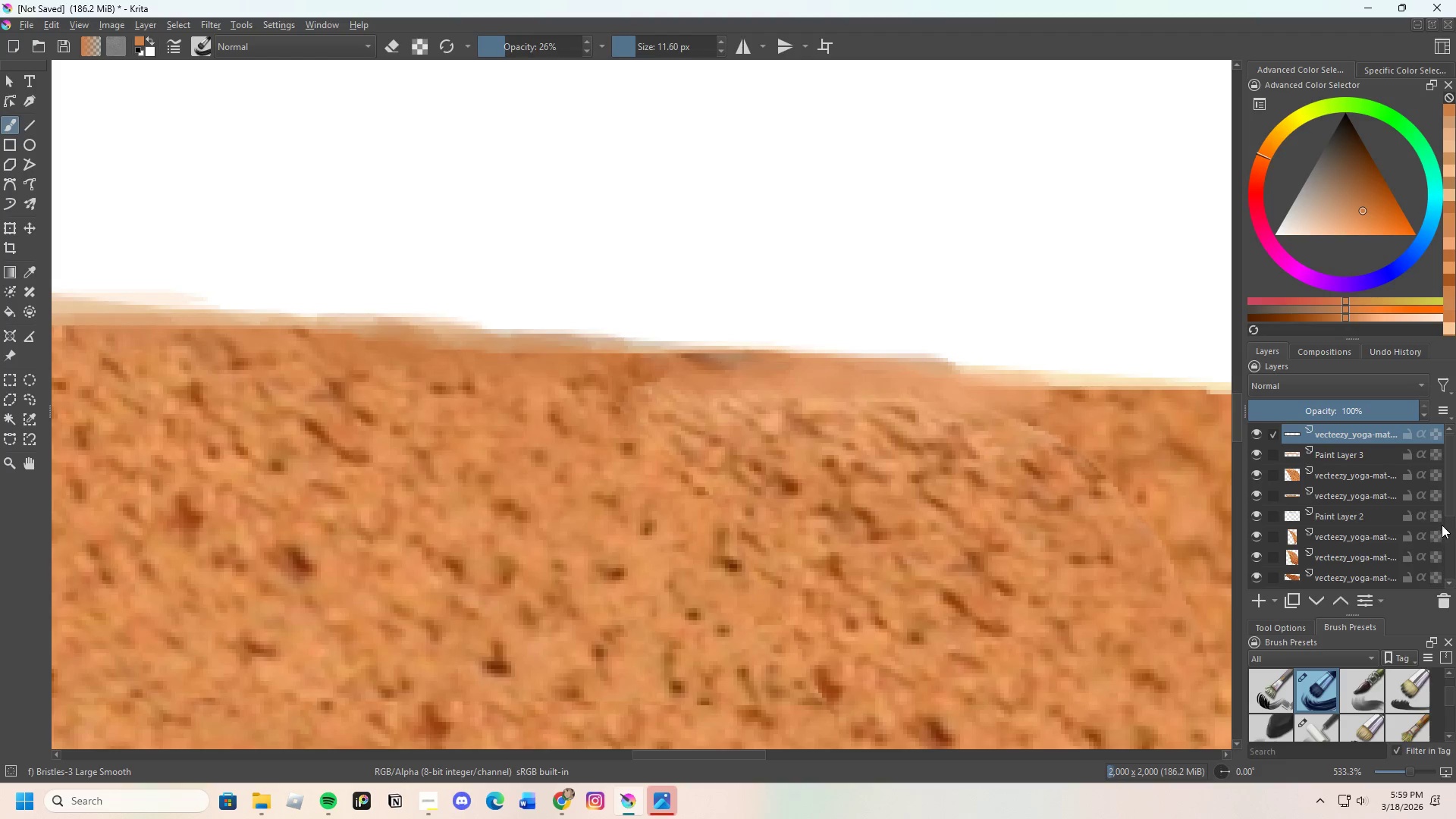 
scroll: coordinate [1332, 517], scroll_direction: up, amount: 2.0
 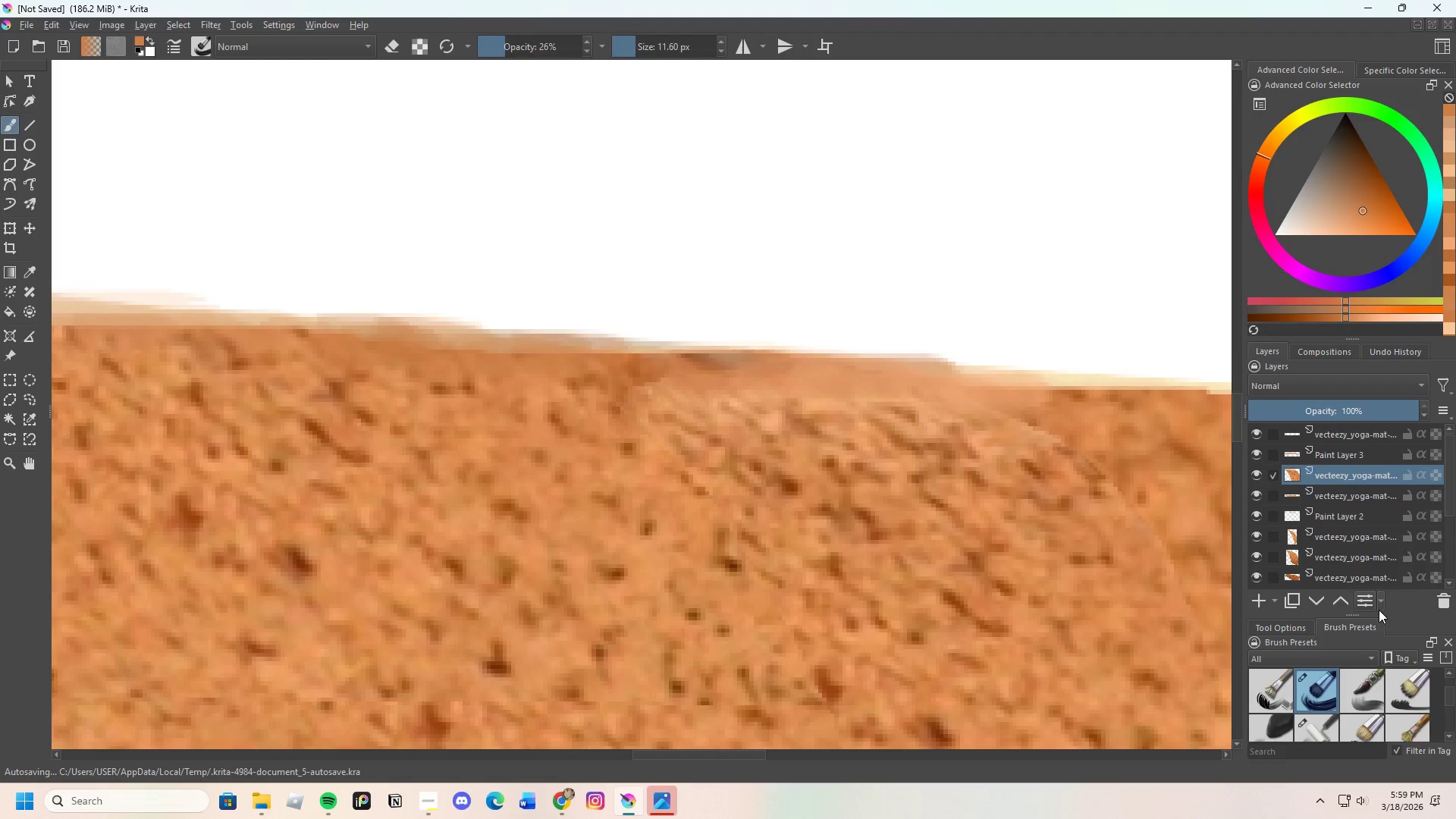 
wait(5.24)
 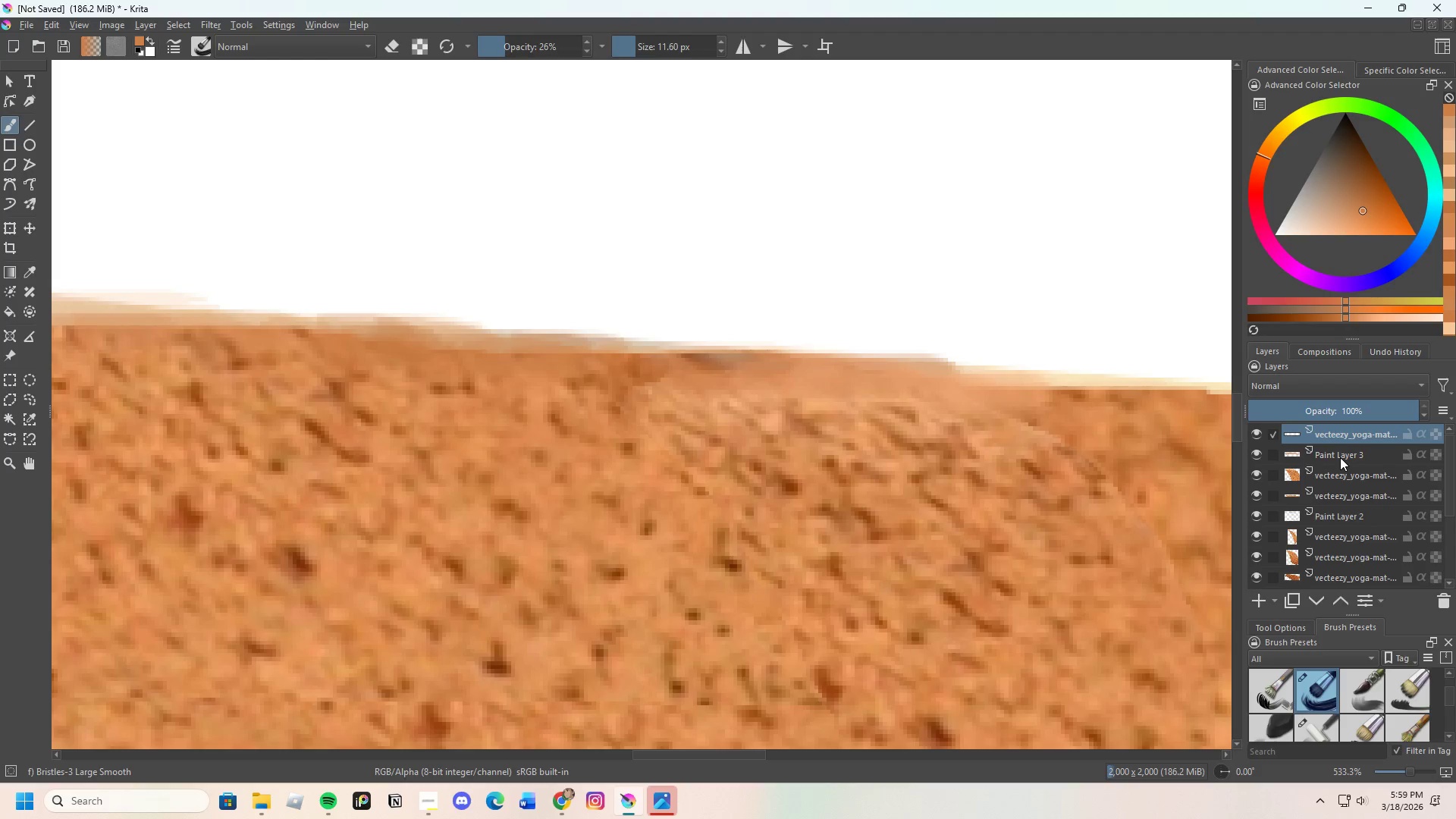 
right_click([1337, 479])
 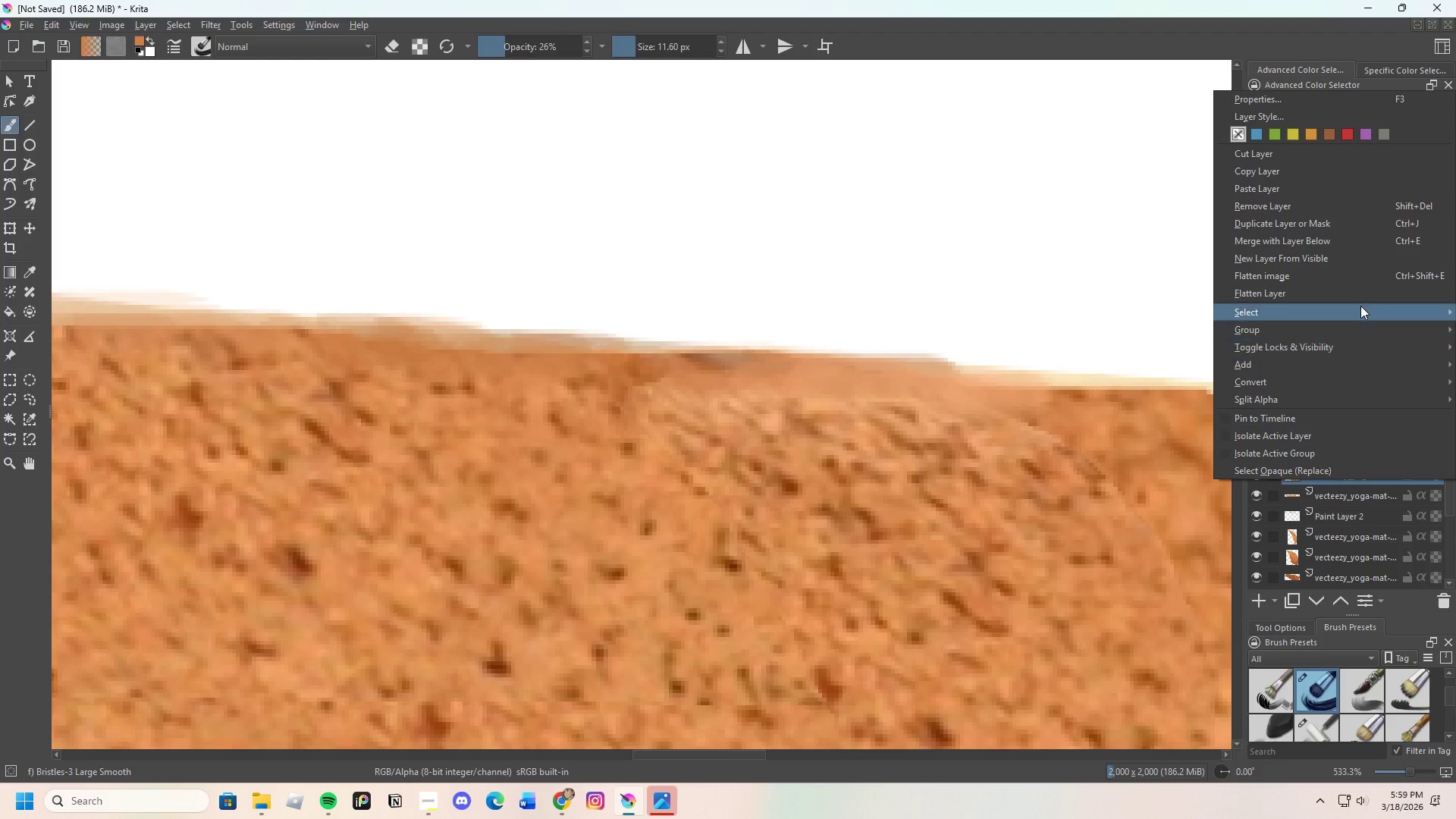 
left_click([1329, 239])
 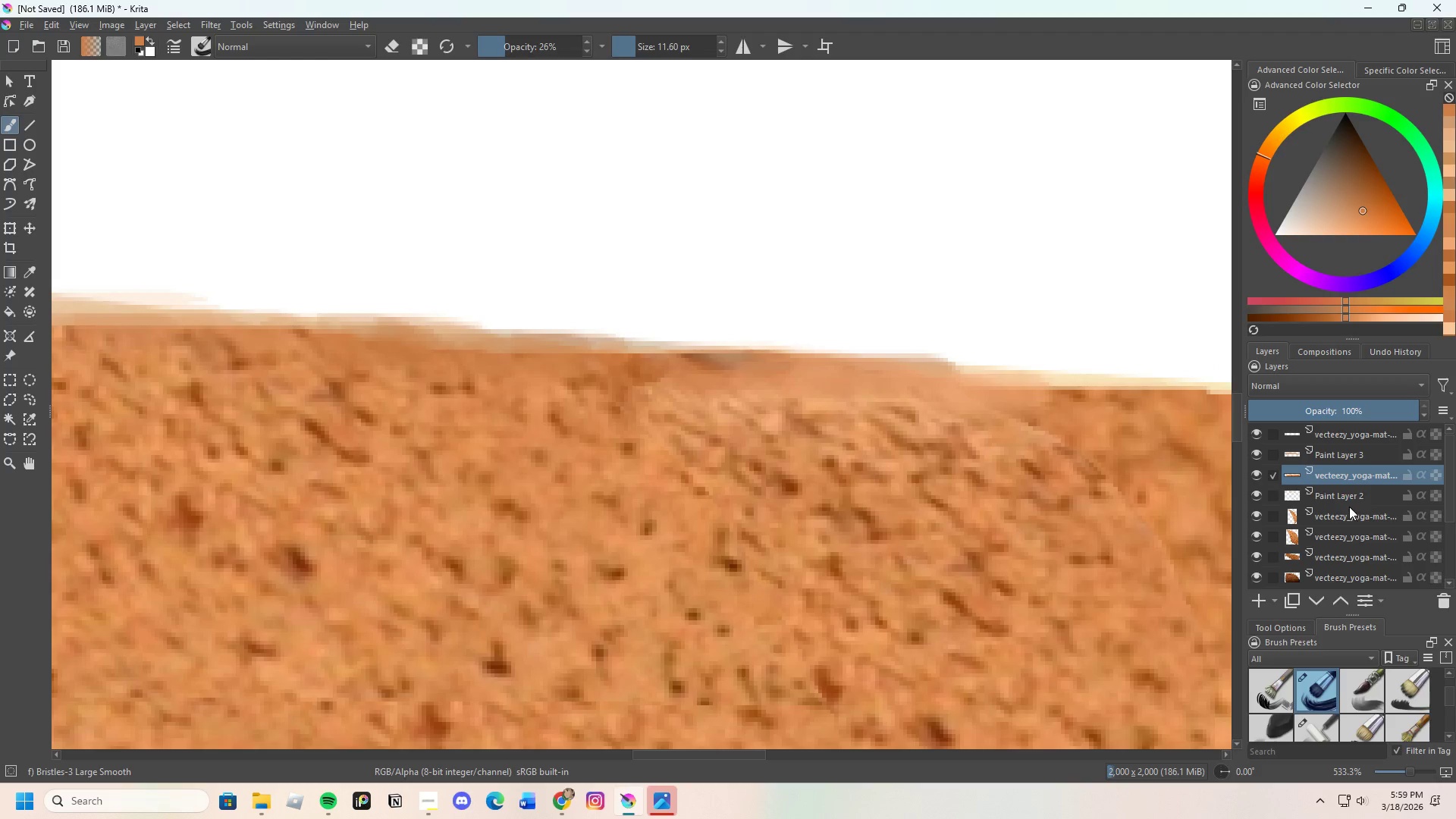 
right_click([1351, 472])
 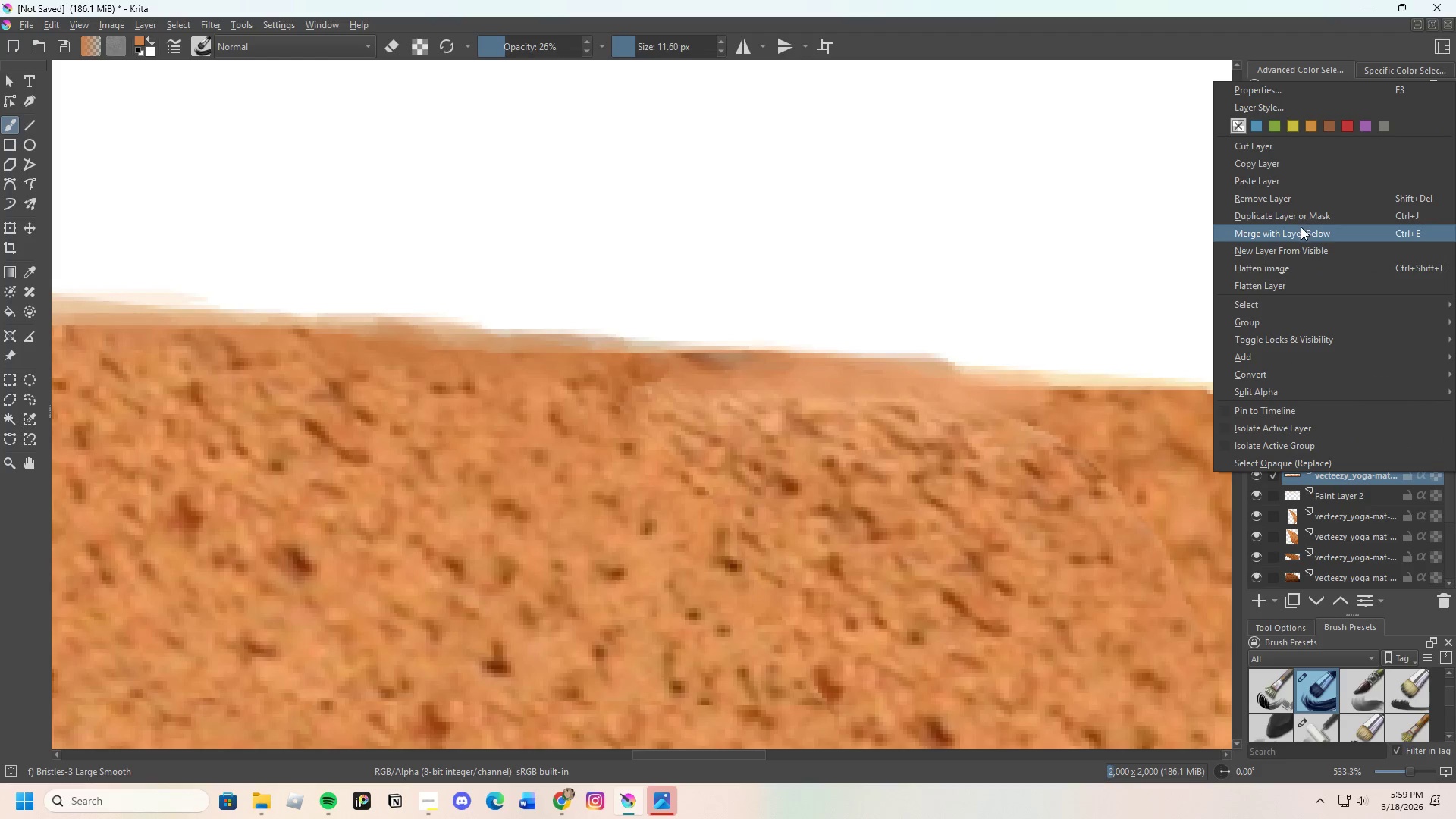 
left_click([1300, 228])
 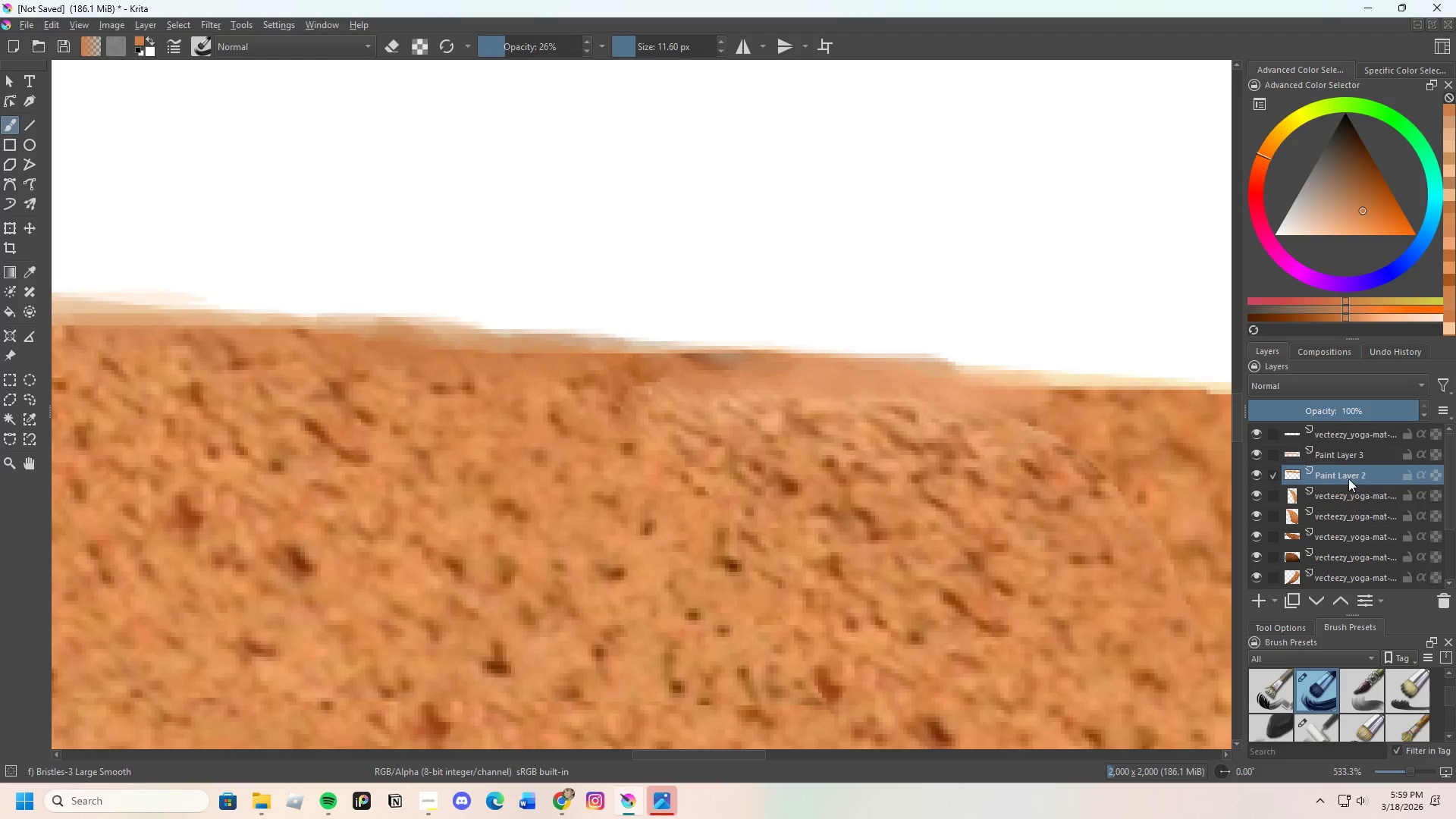 
right_click([1348, 479])
 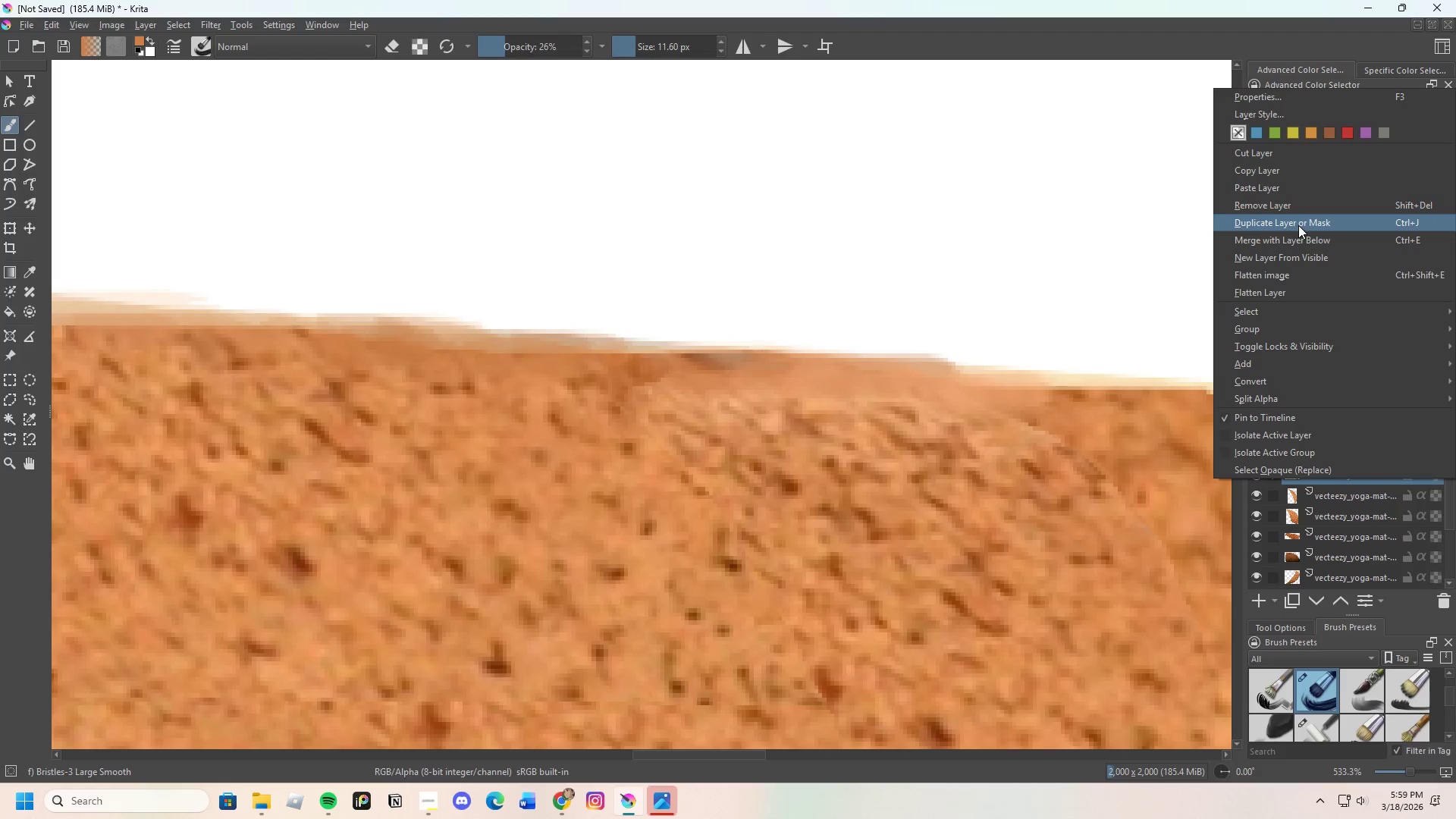 
left_click([1296, 239])
 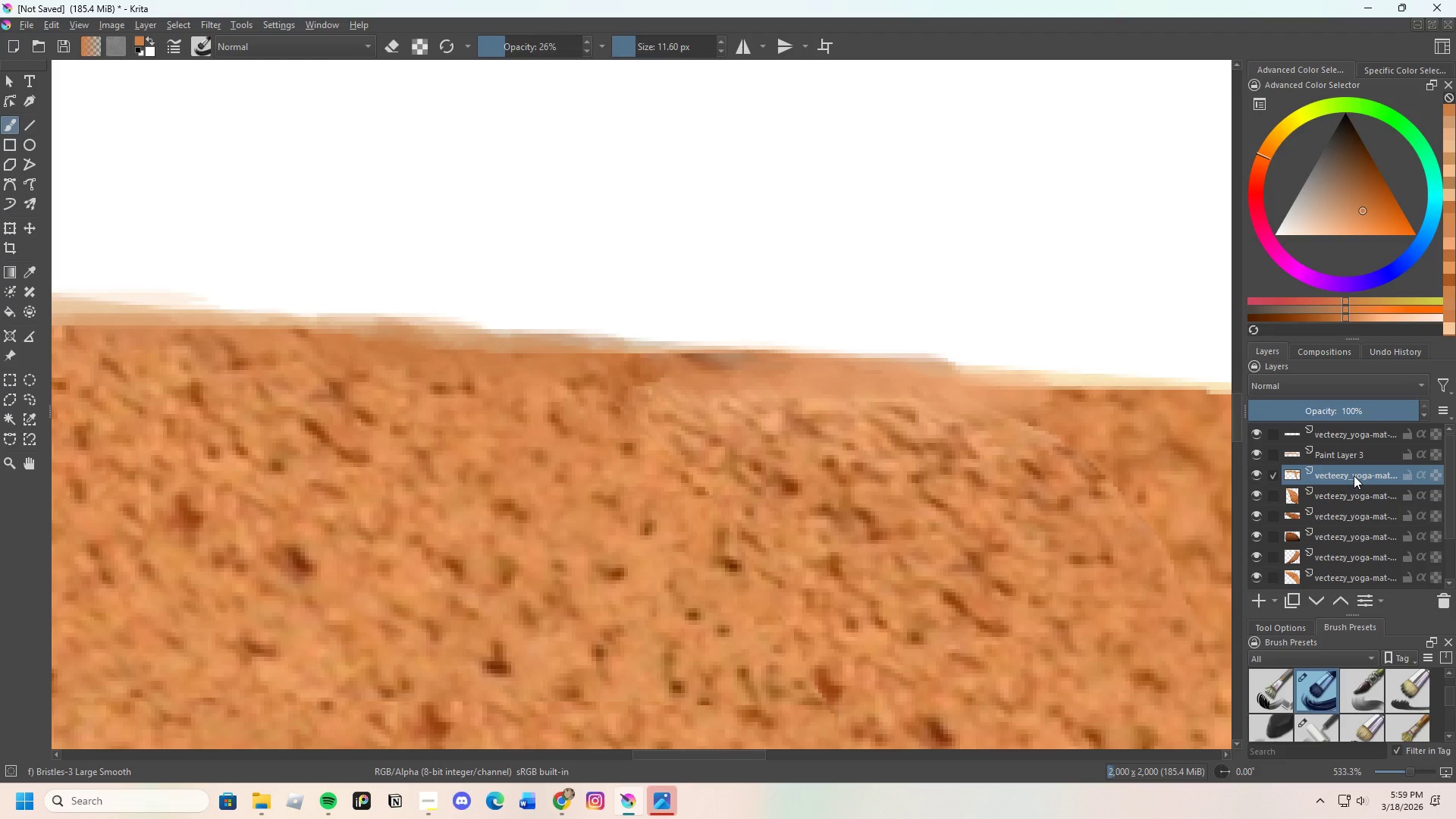 
right_click([1354, 475])
 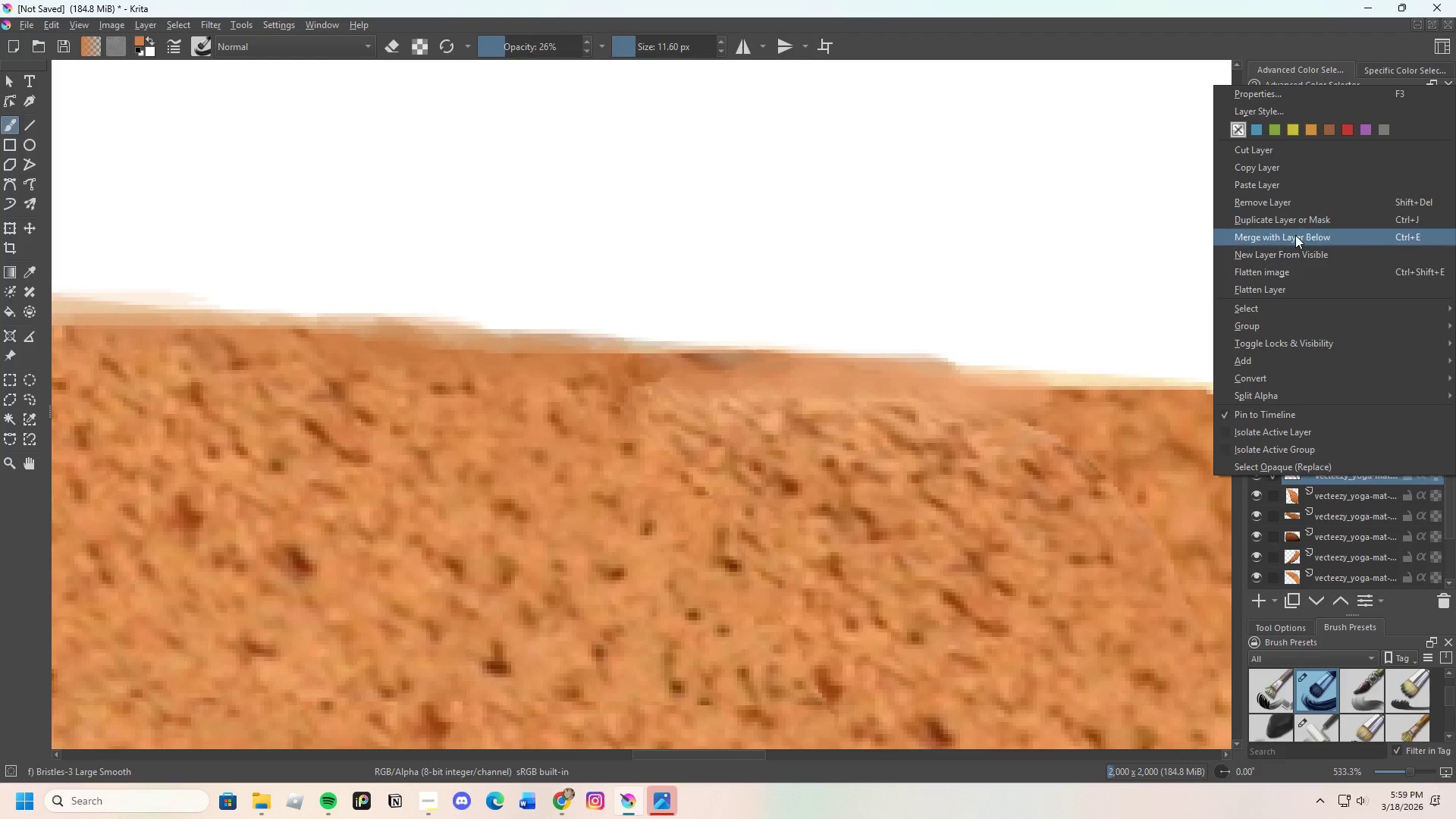 
left_click([1295, 240])
 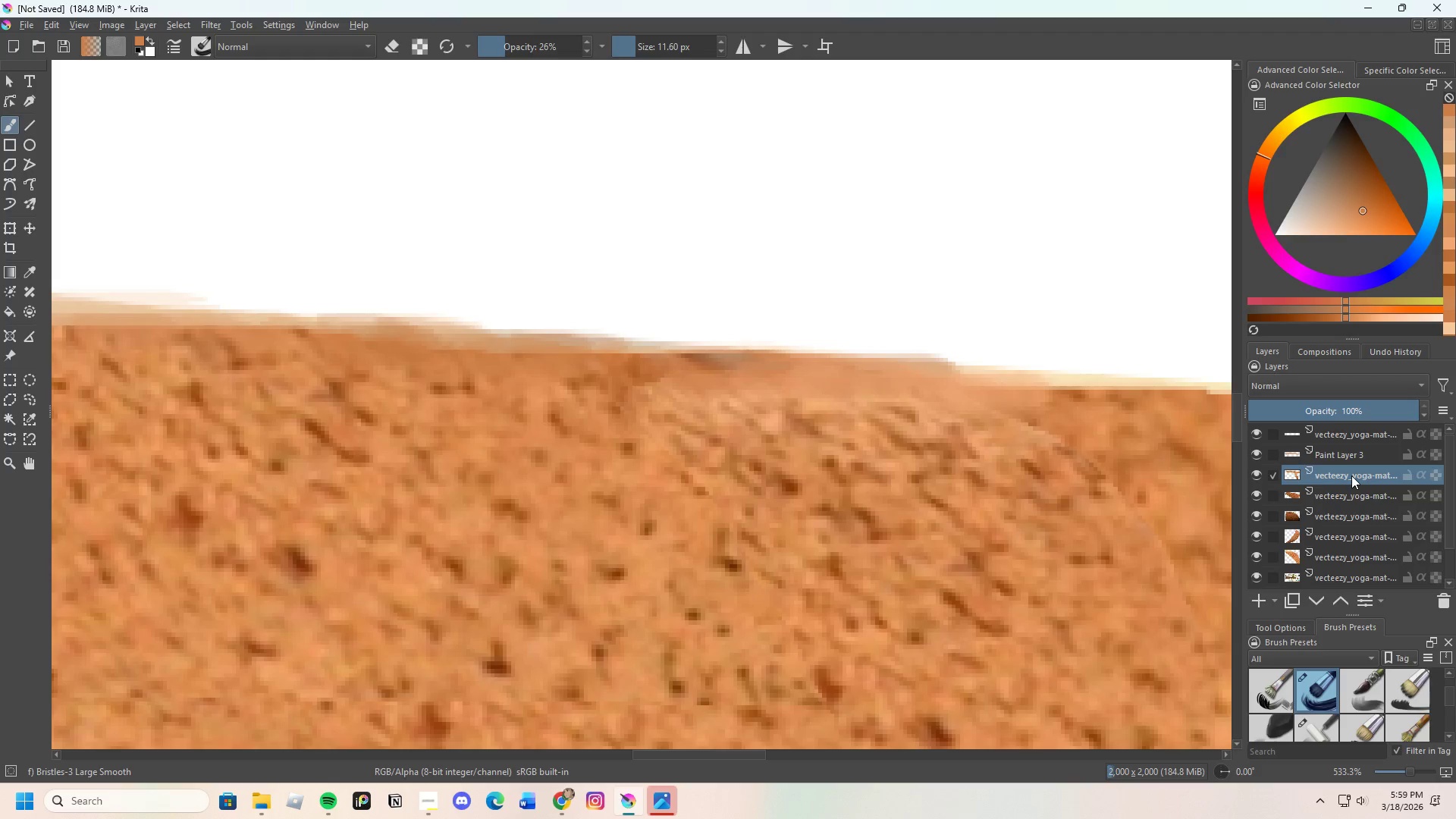 
right_click([1351, 472])
 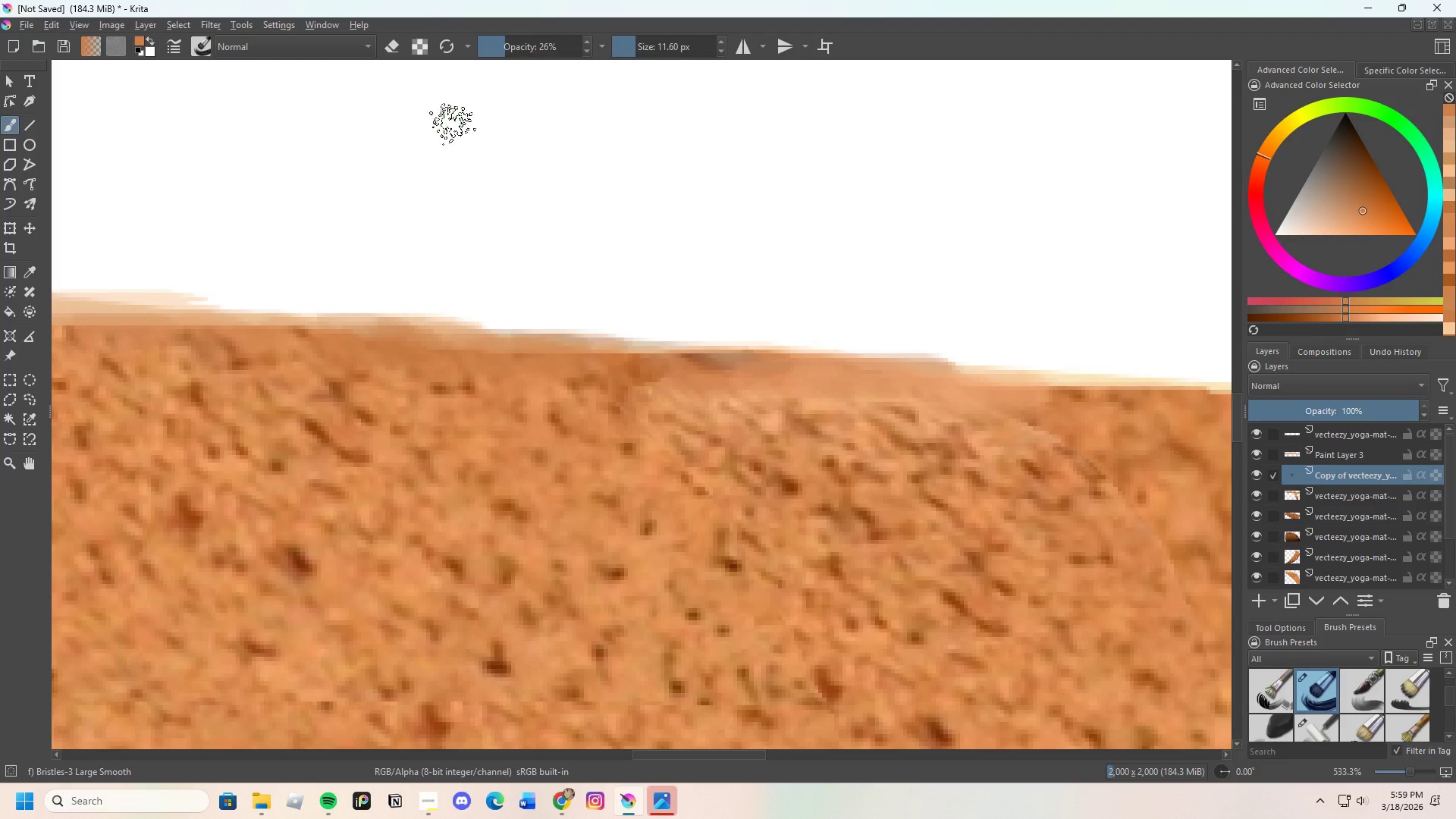 
key(Control+Z)
 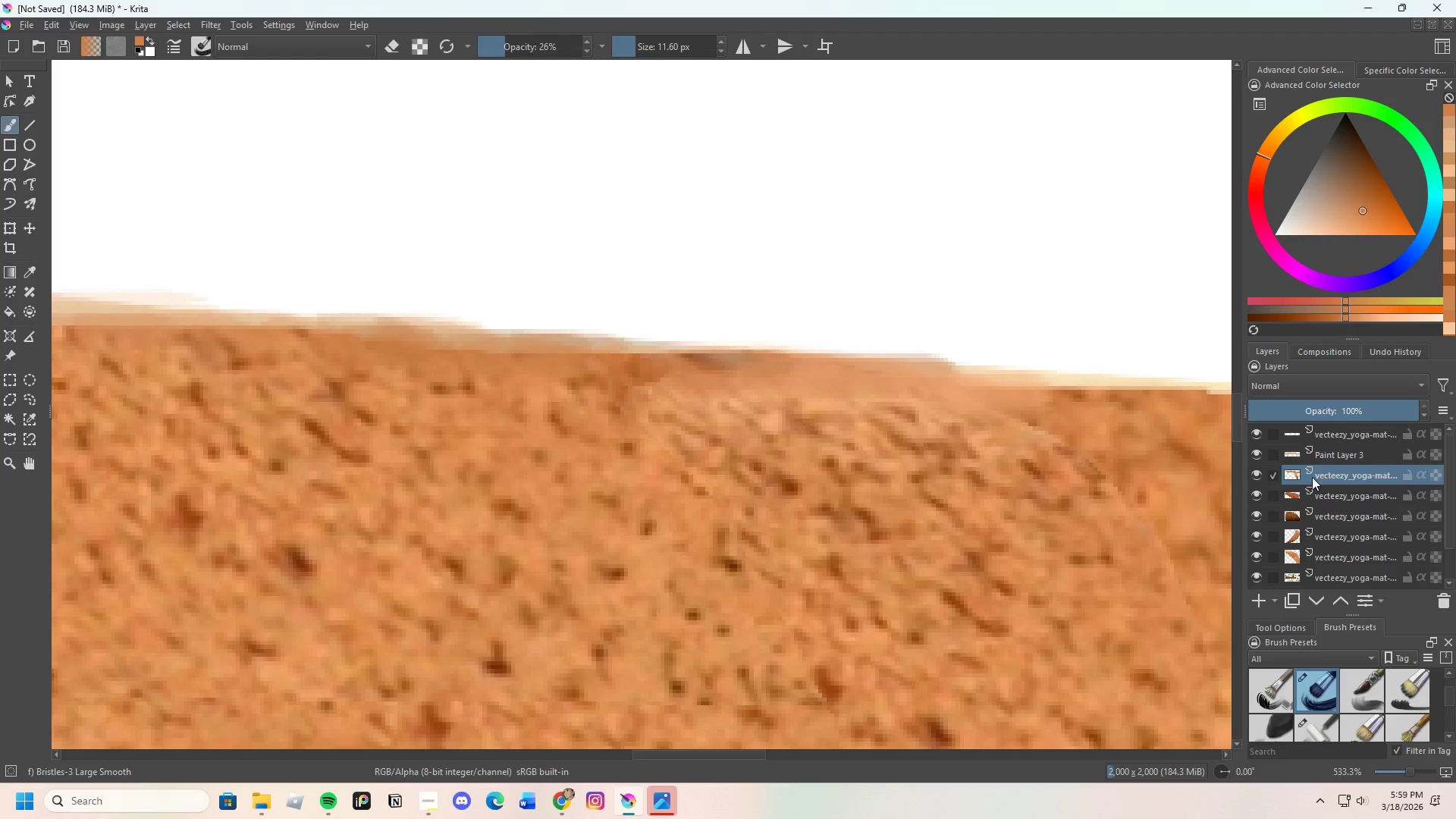 
right_click([1317, 474])
 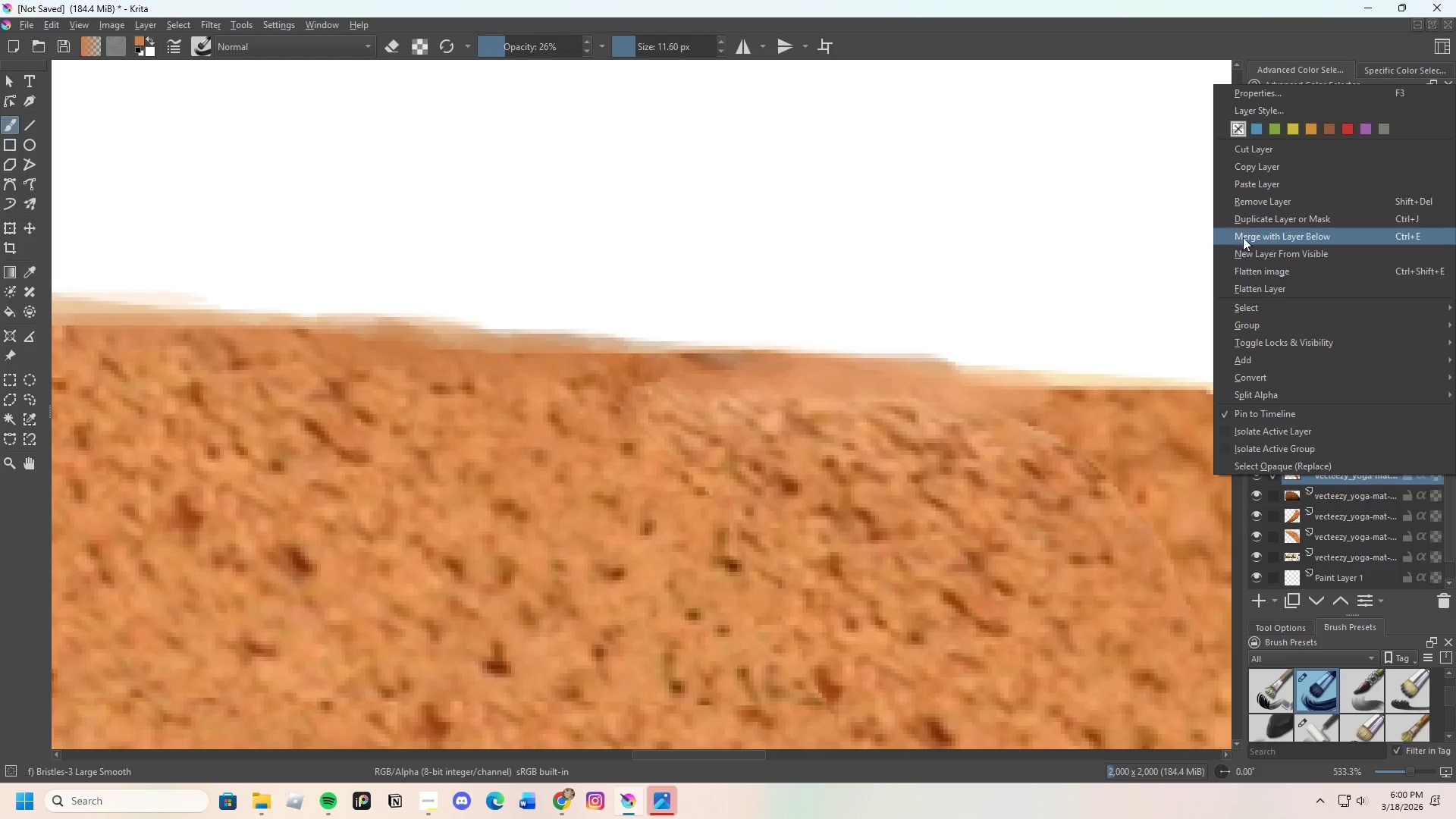 
left_click([1277, 234])
 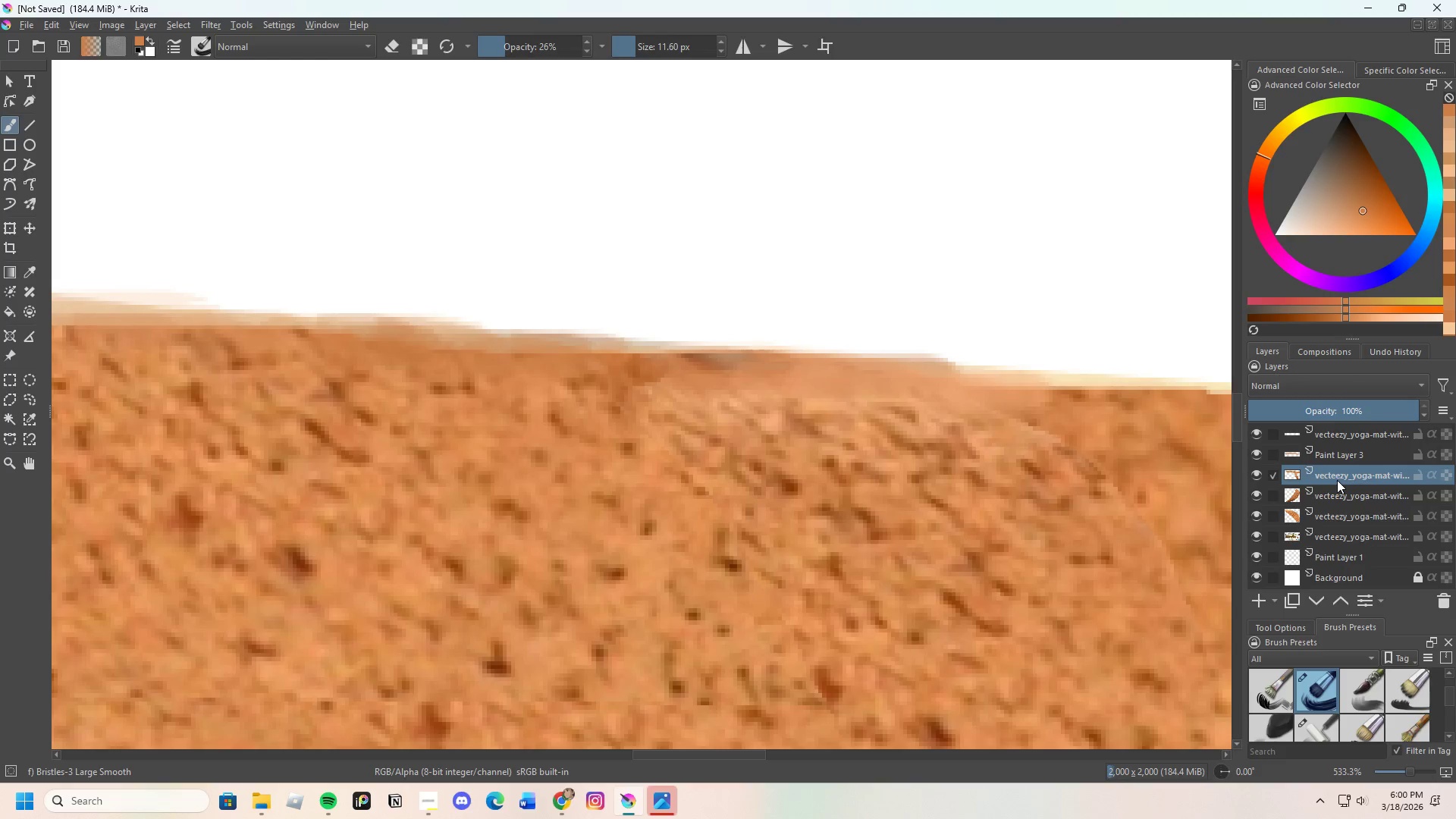 
right_click([1337, 480])
 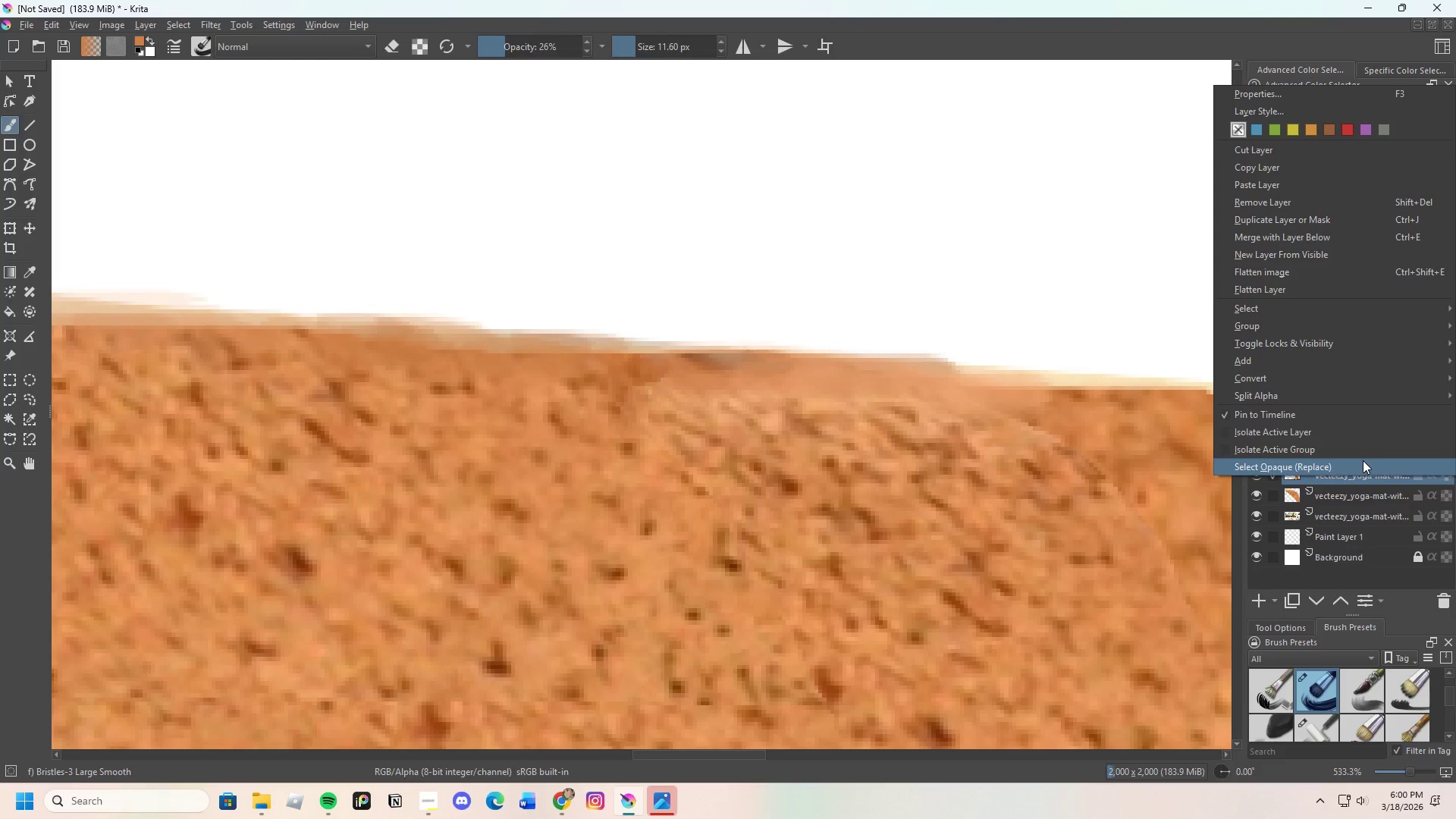 
wait(5.83)
 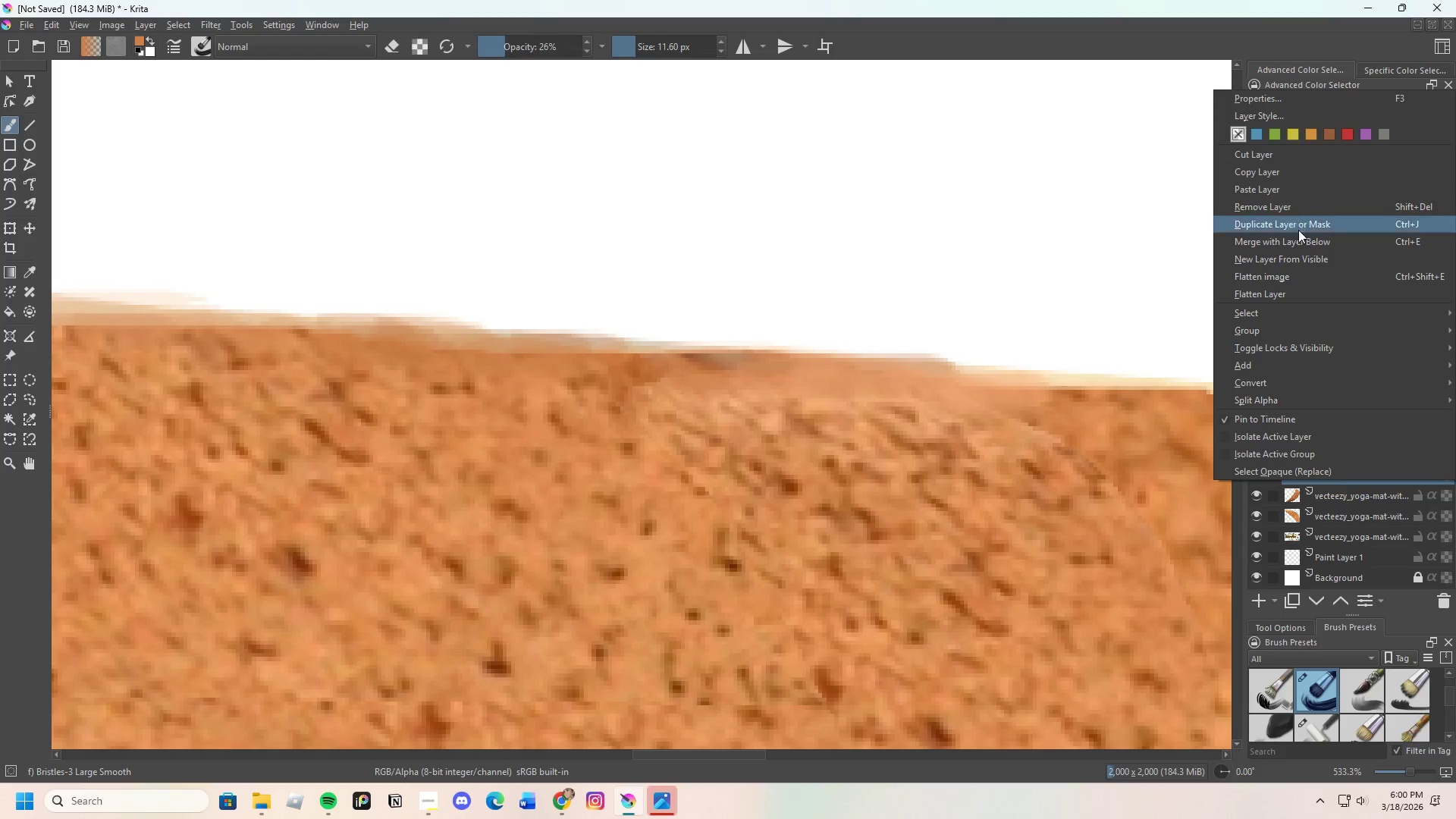 
left_click([1293, 236])
 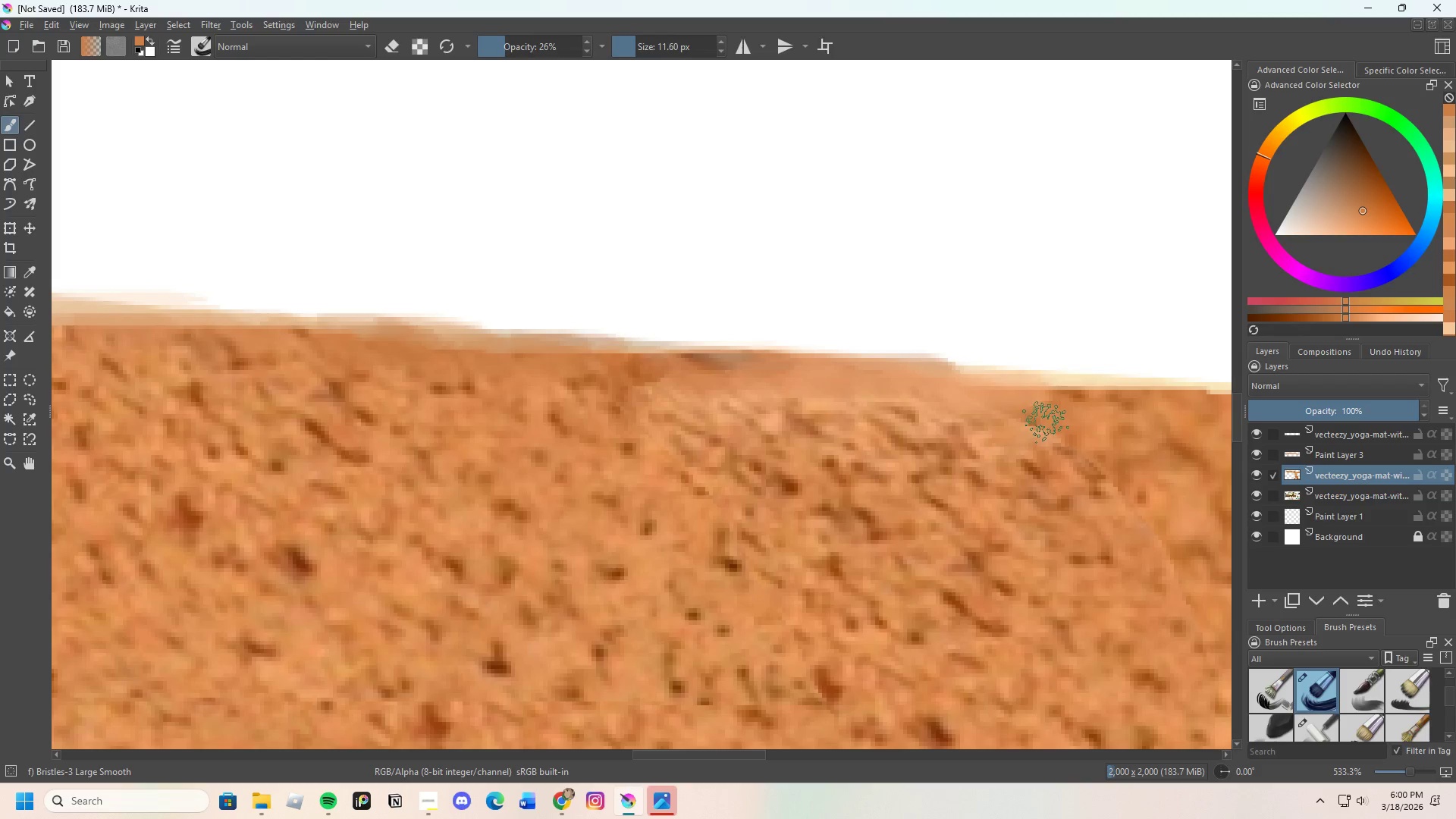 
left_click([1045, 403])
 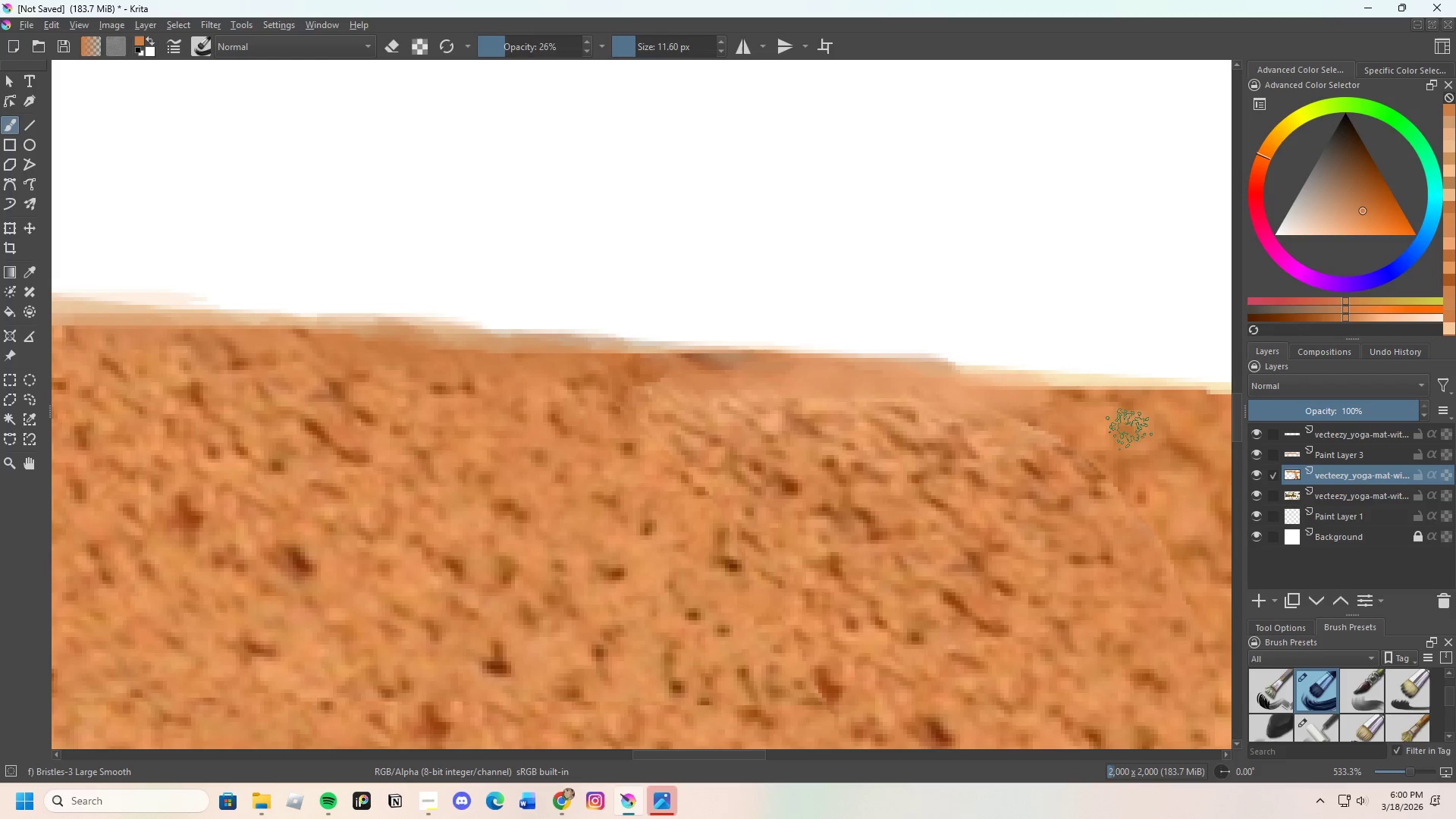 
scroll: coordinate [962, 466], scroll_direction: down, amount: 5.0
 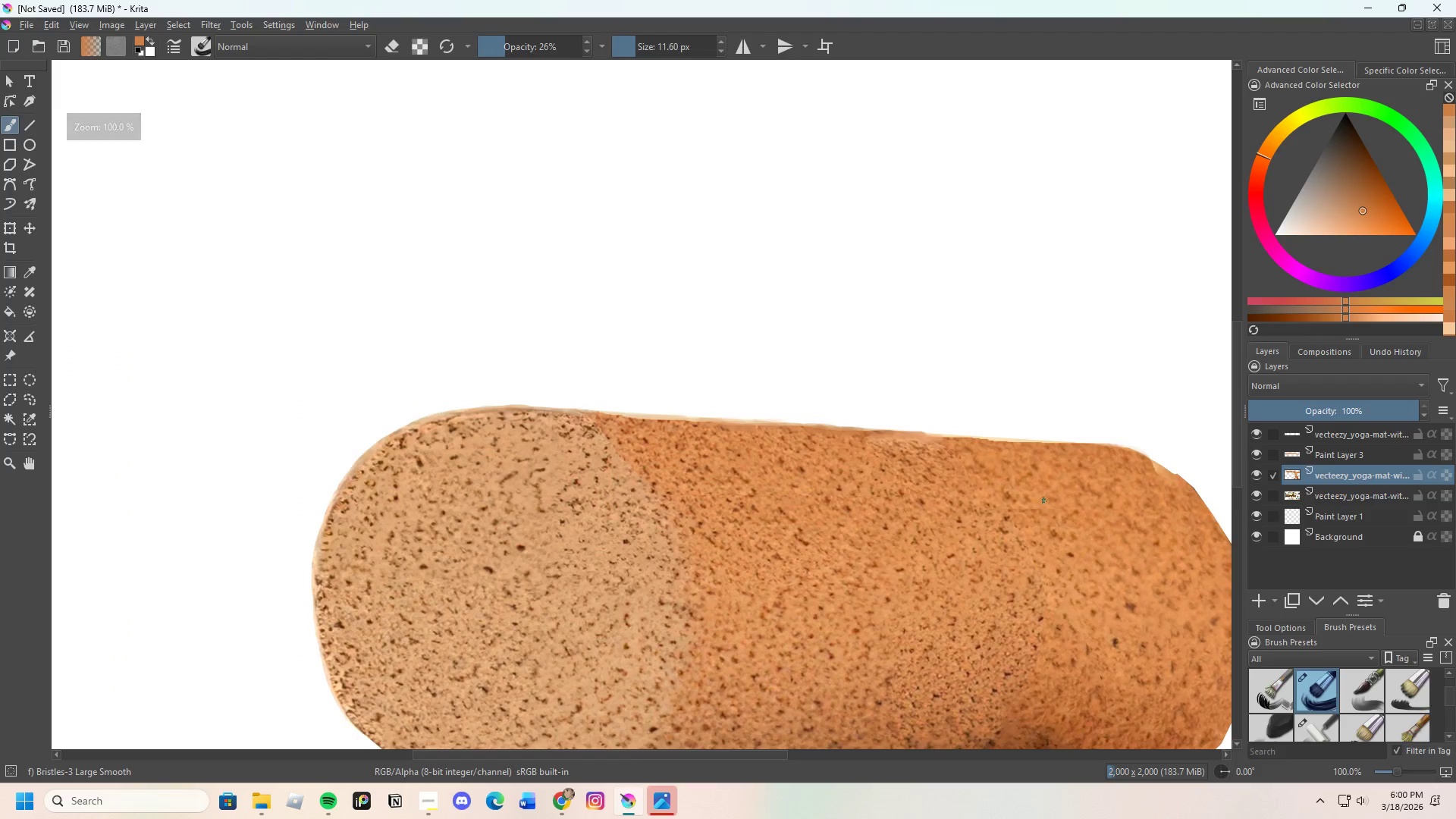 
scroll: coordinate [873, 427], scroll_direction: up, amount: 3.0
 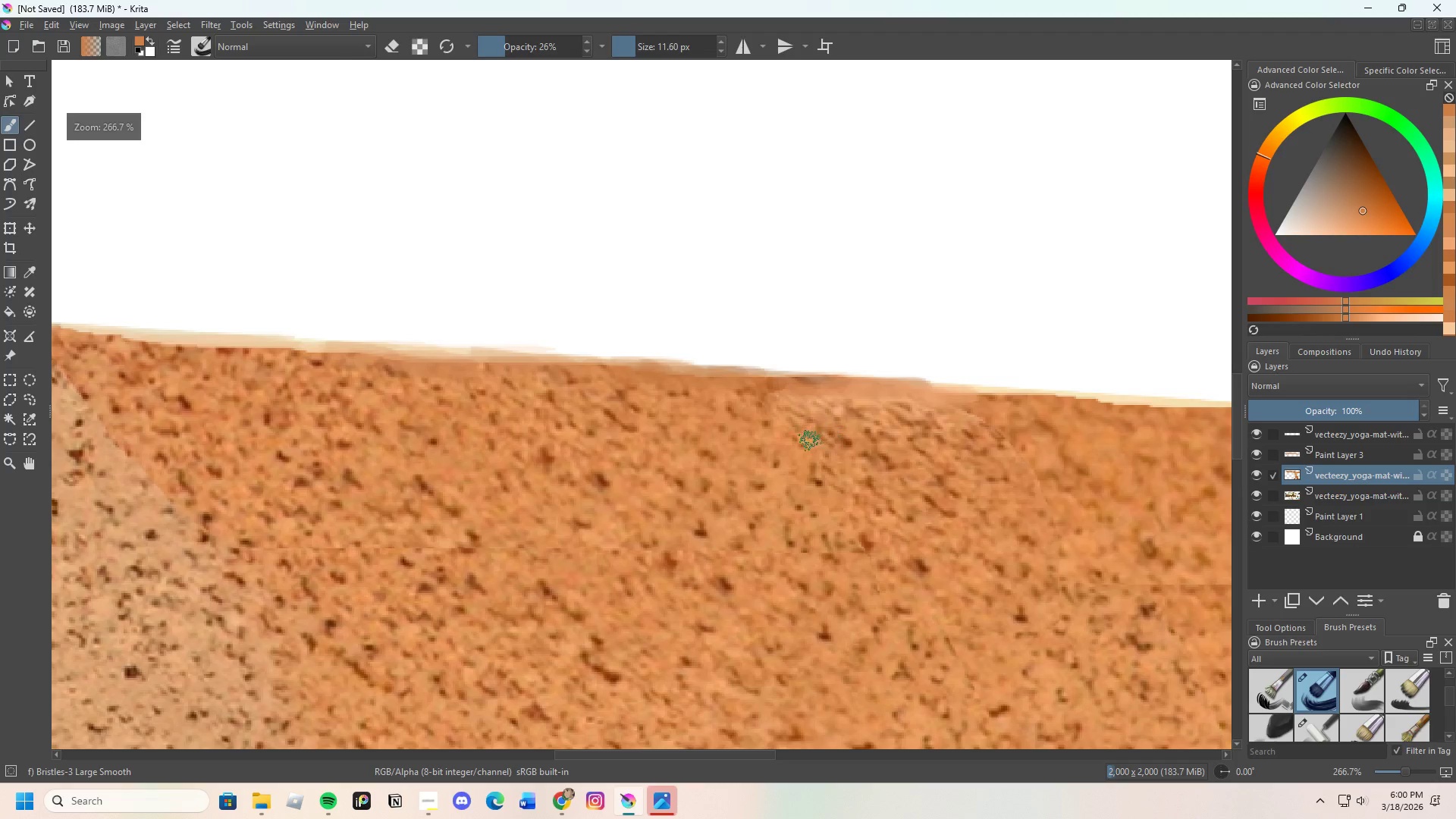 
scroll: coordinate [806, 440], scroll_direction: down, amount: 1.0
 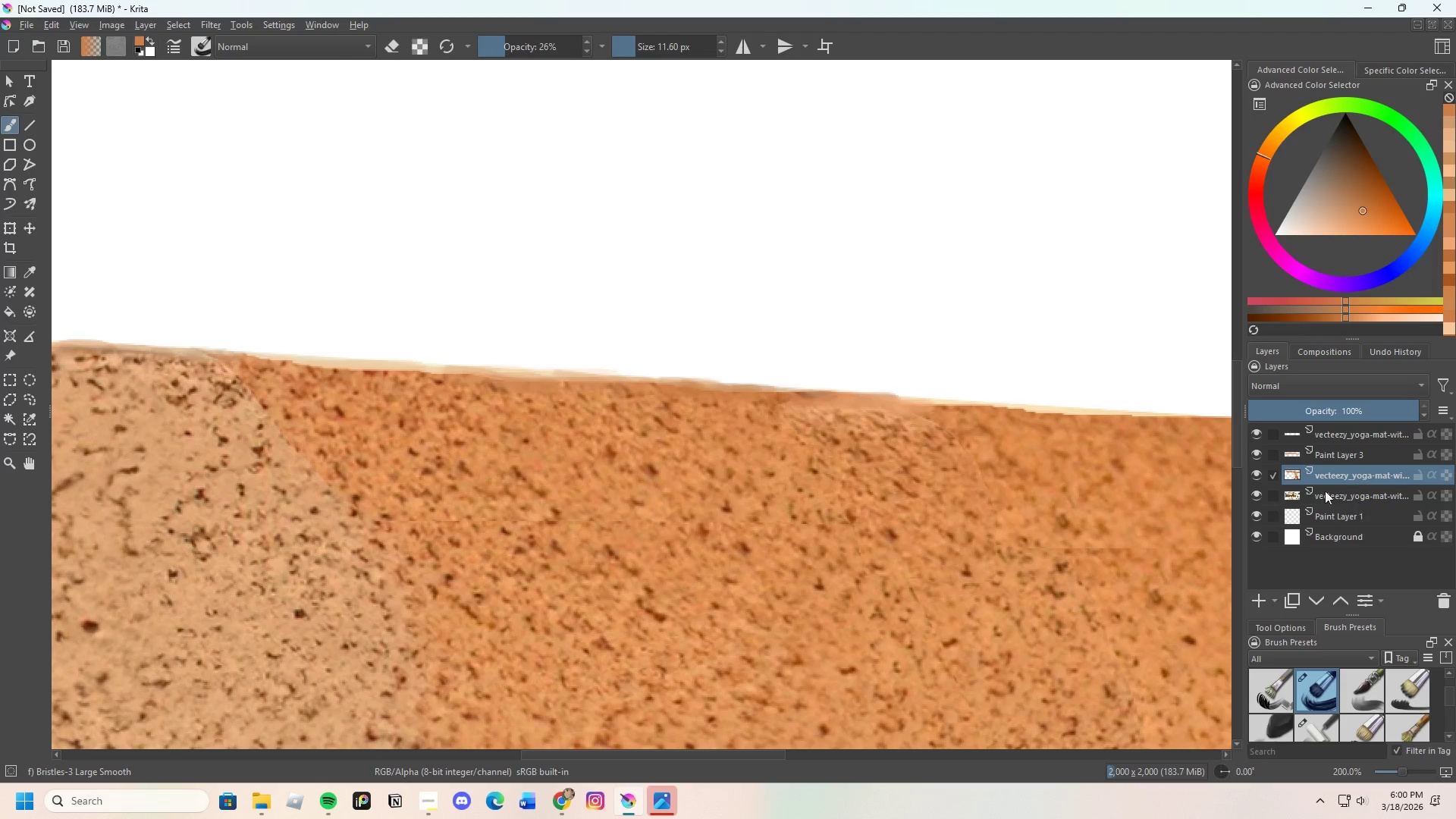 
key(E)
 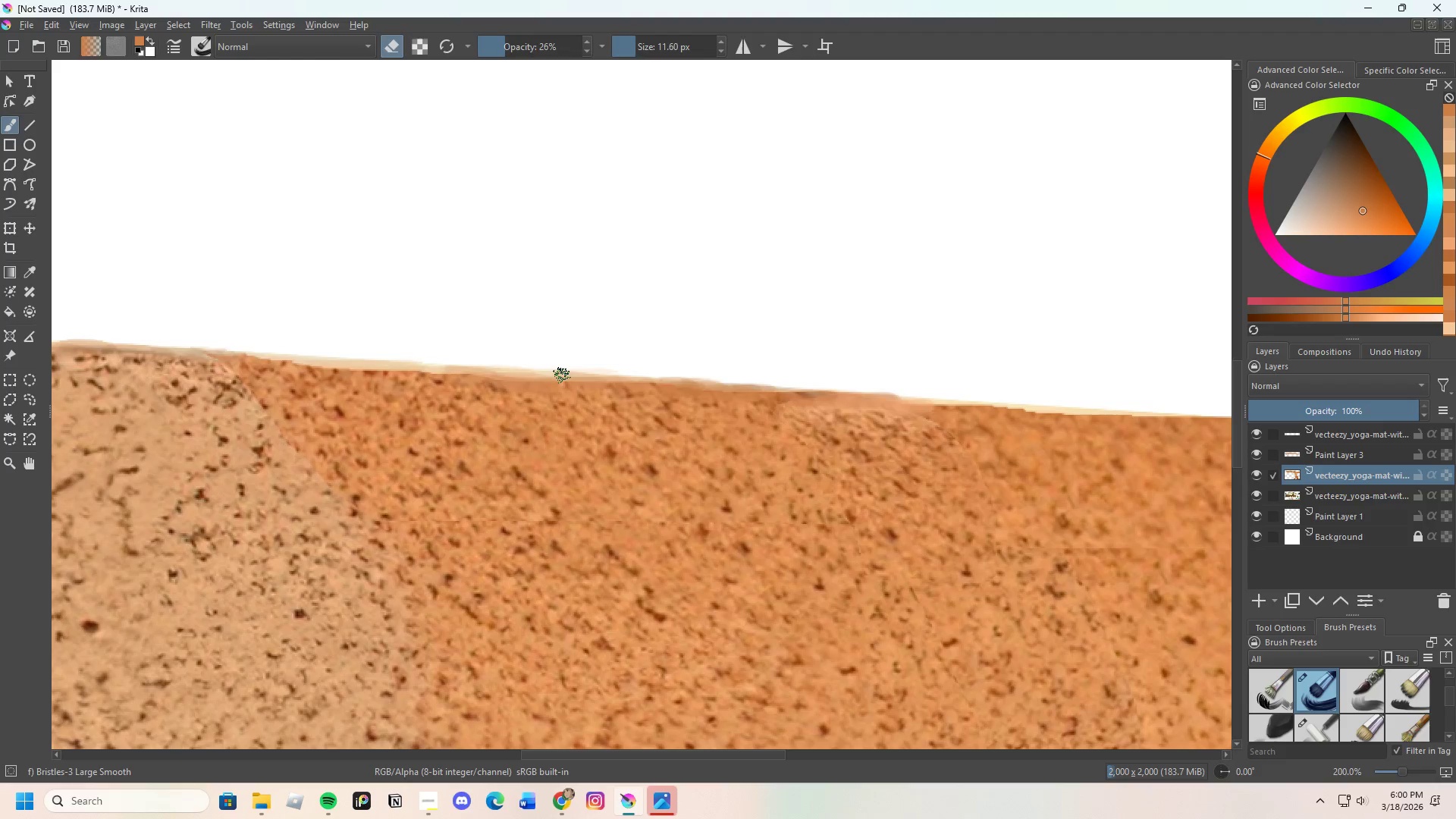 
scroll: coordinate [561, 375], scroll_direction: up, amount: 2.0
 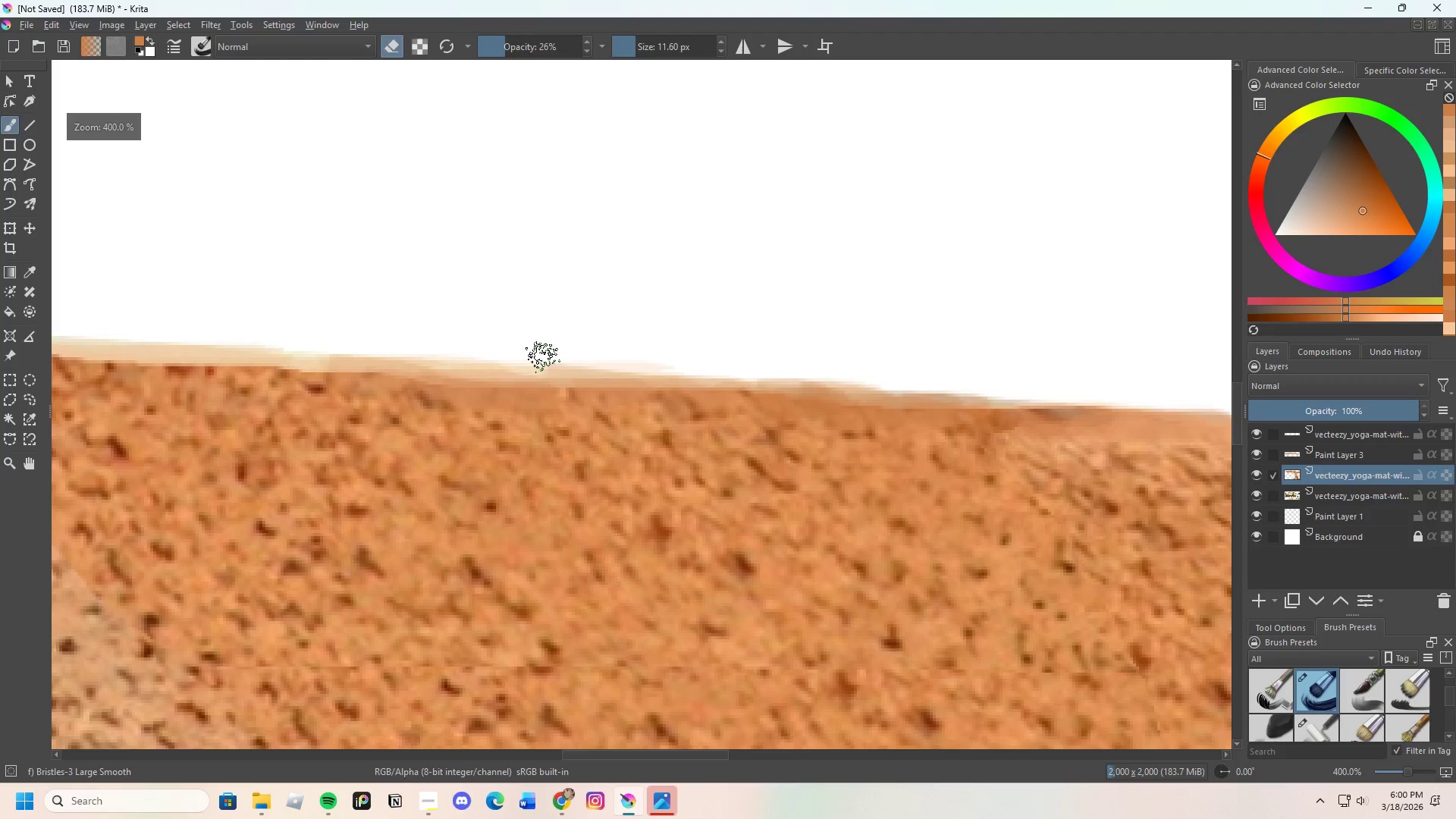 
left_click_drag(start_coordinate=[548, 360], to_coordinate=[611, 357])
 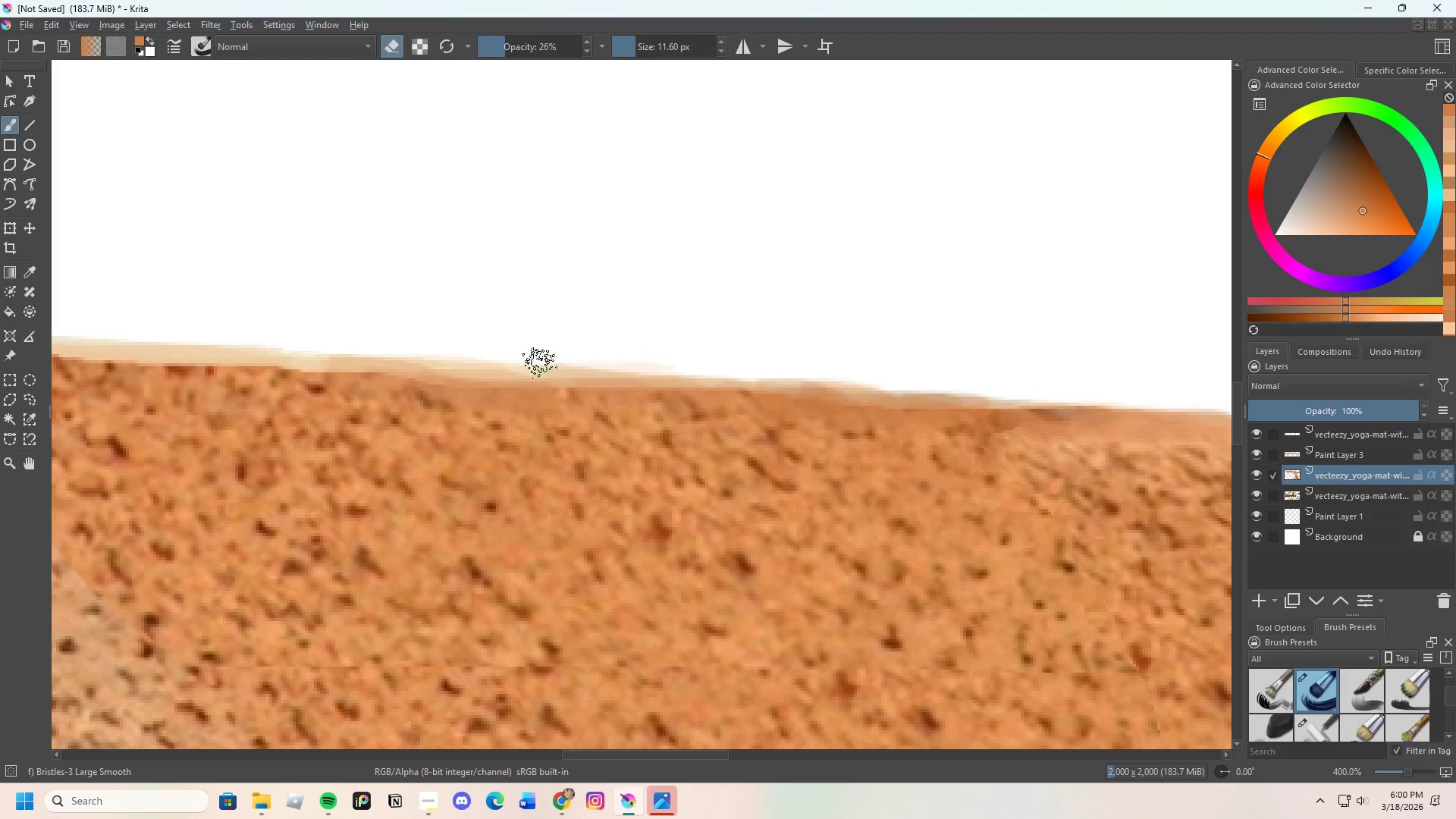 
left_click_drag(start_coordinate=[555, 363], to_coordinate=[730, 363])
 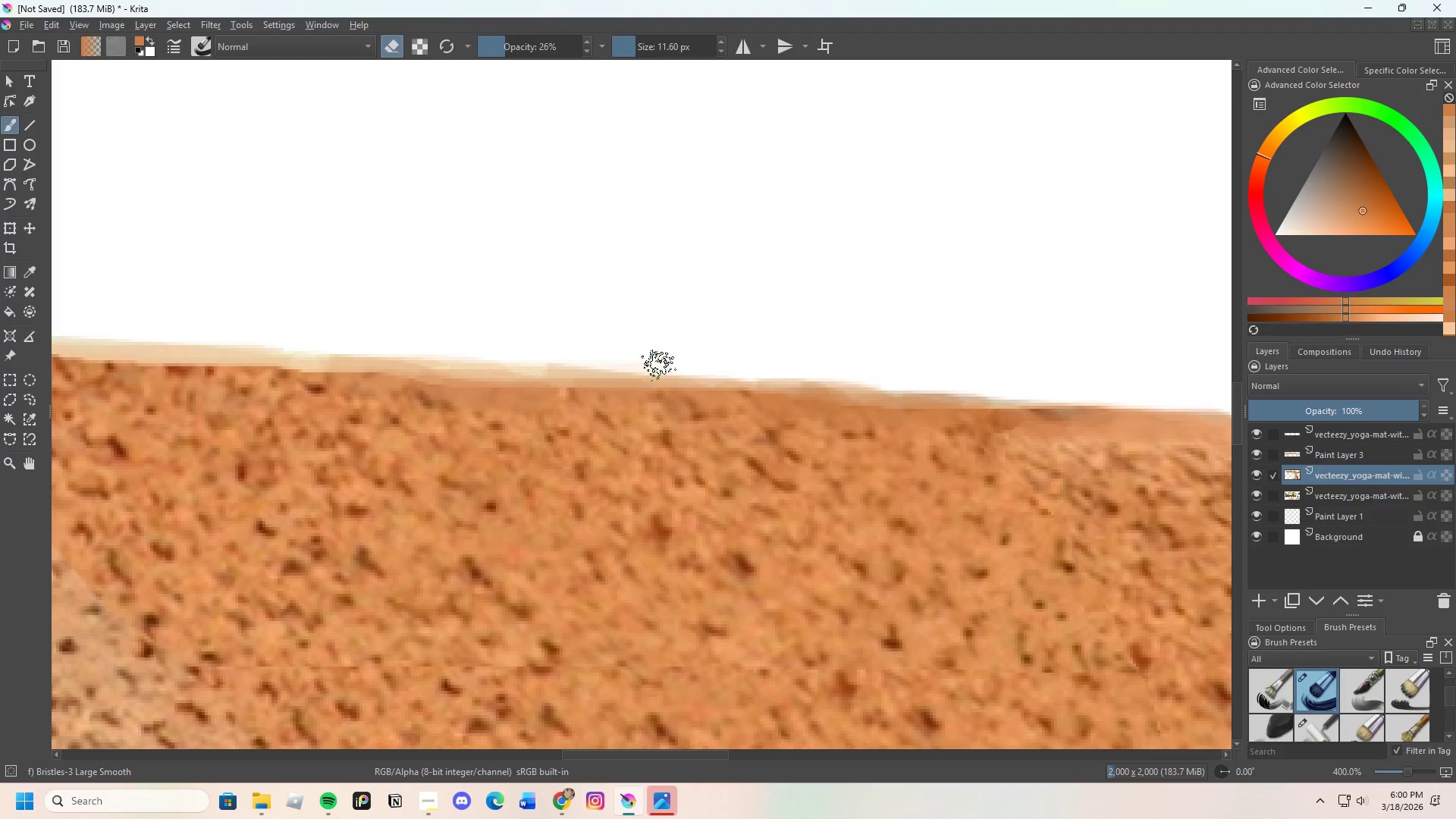 
left_click_drag(start_coordinate=[669, 364], to_coordinate=[617, 362])
 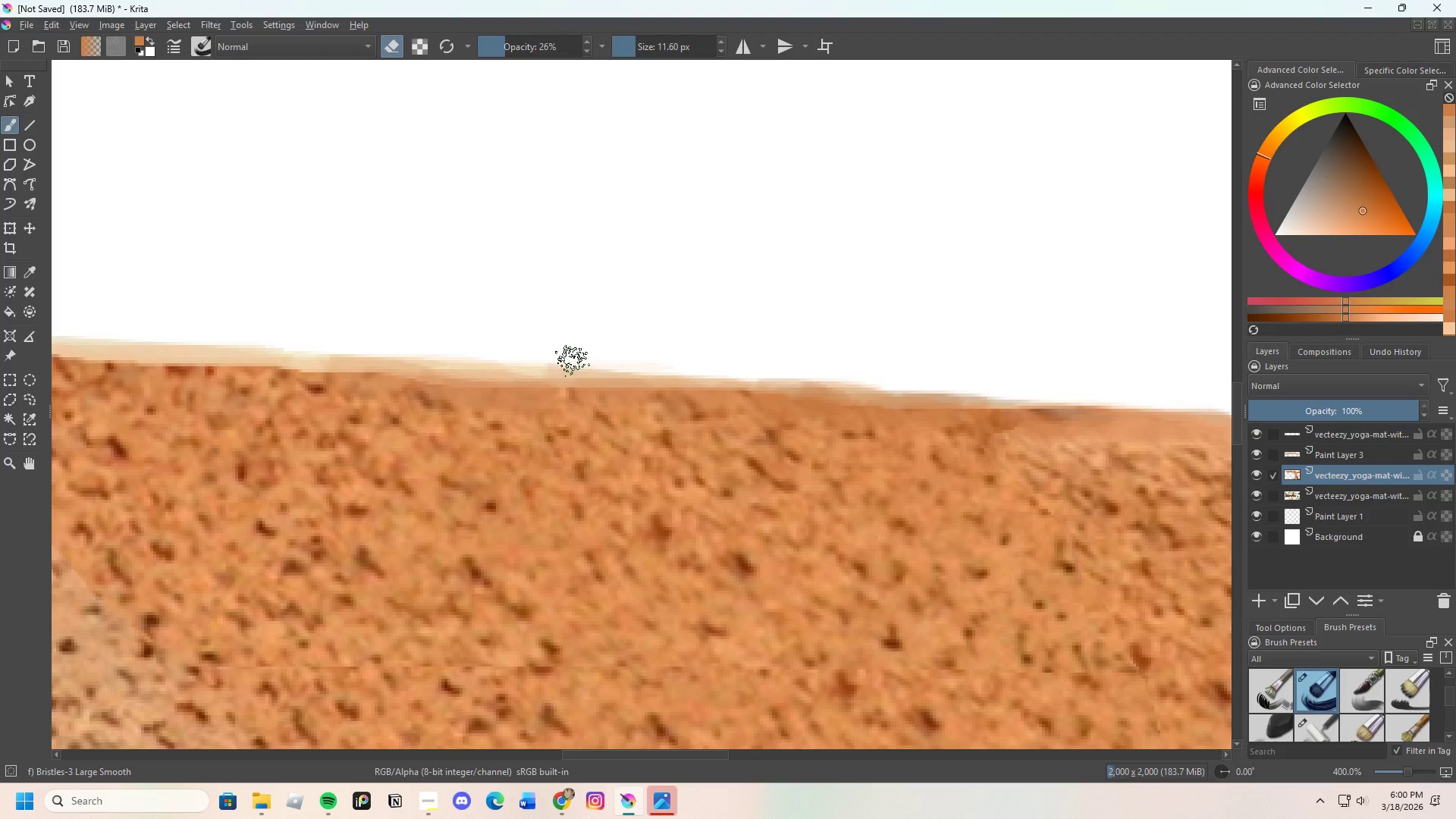 
left_click_drag(start_coordinate=[615, 359], to_coordinate=[708, 359])
 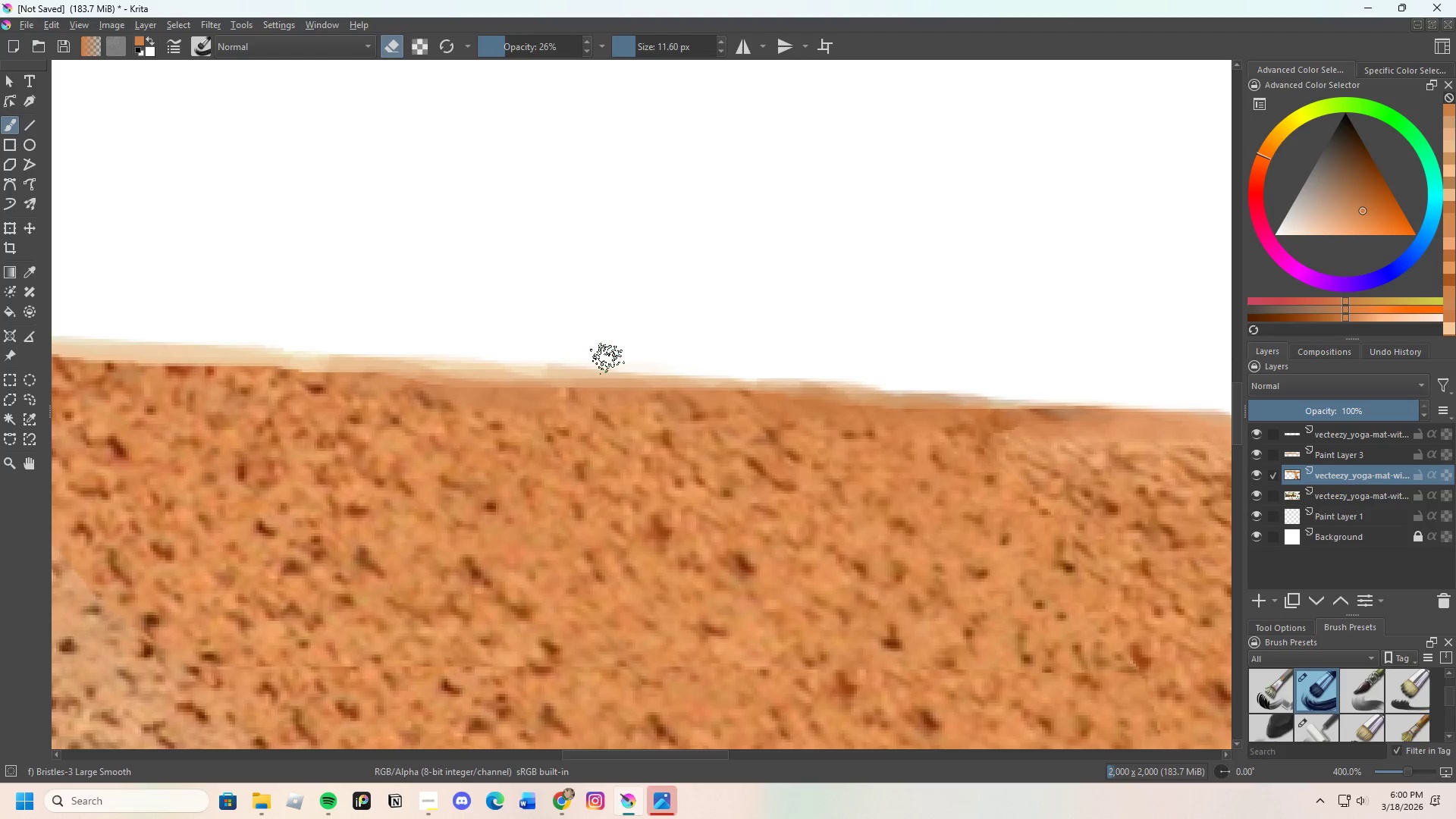 
left_click_drag(start_coordinate=[604, 359], to_coordinate=[796, 360])
 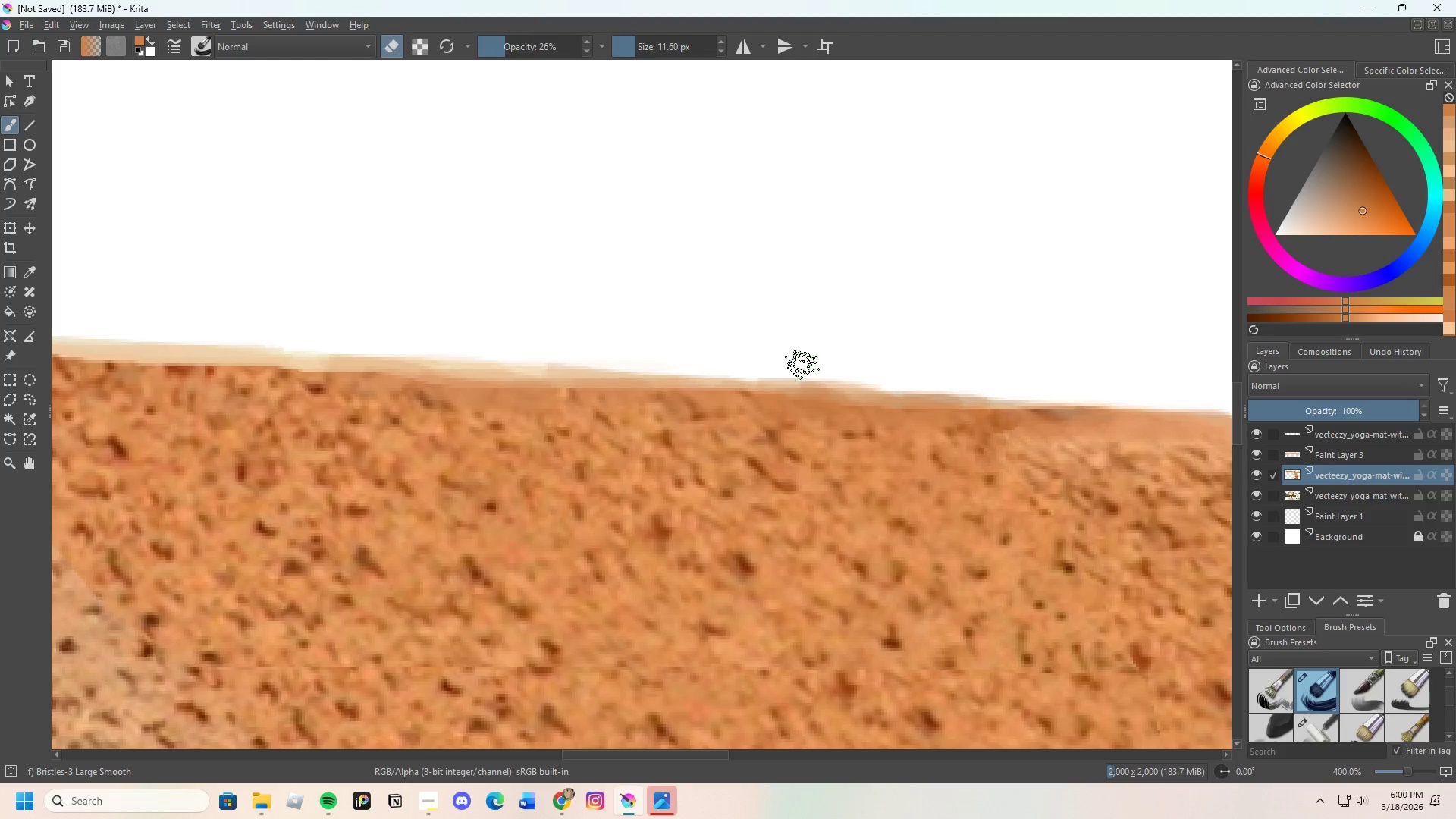 
left_click_drag(start_coordinate=[782, 372], to_coordinate=[1040, 381])
 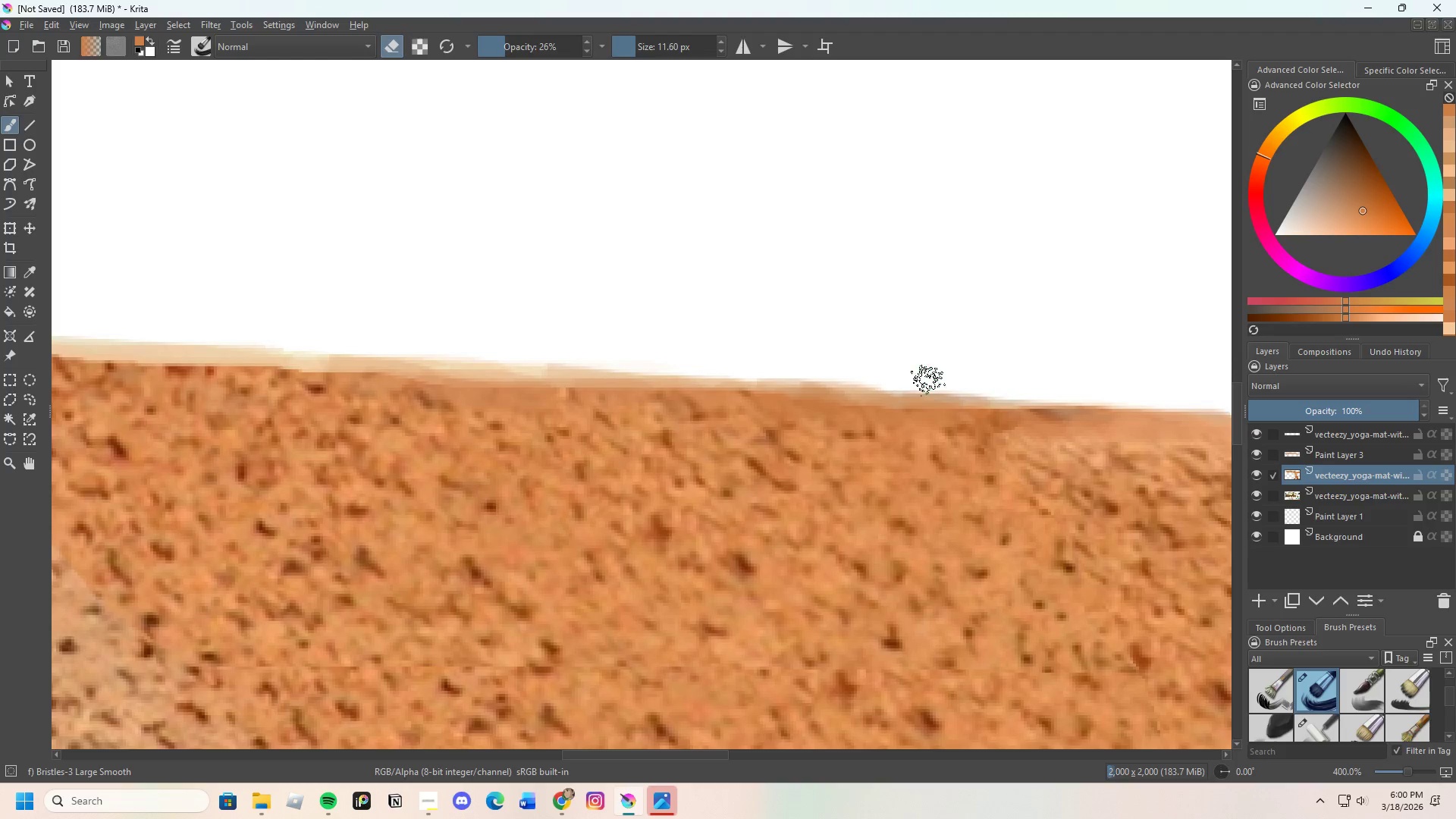 
left_click_drag(start_coordinate=[921, 383], to_coordinate=[1044, 391])
 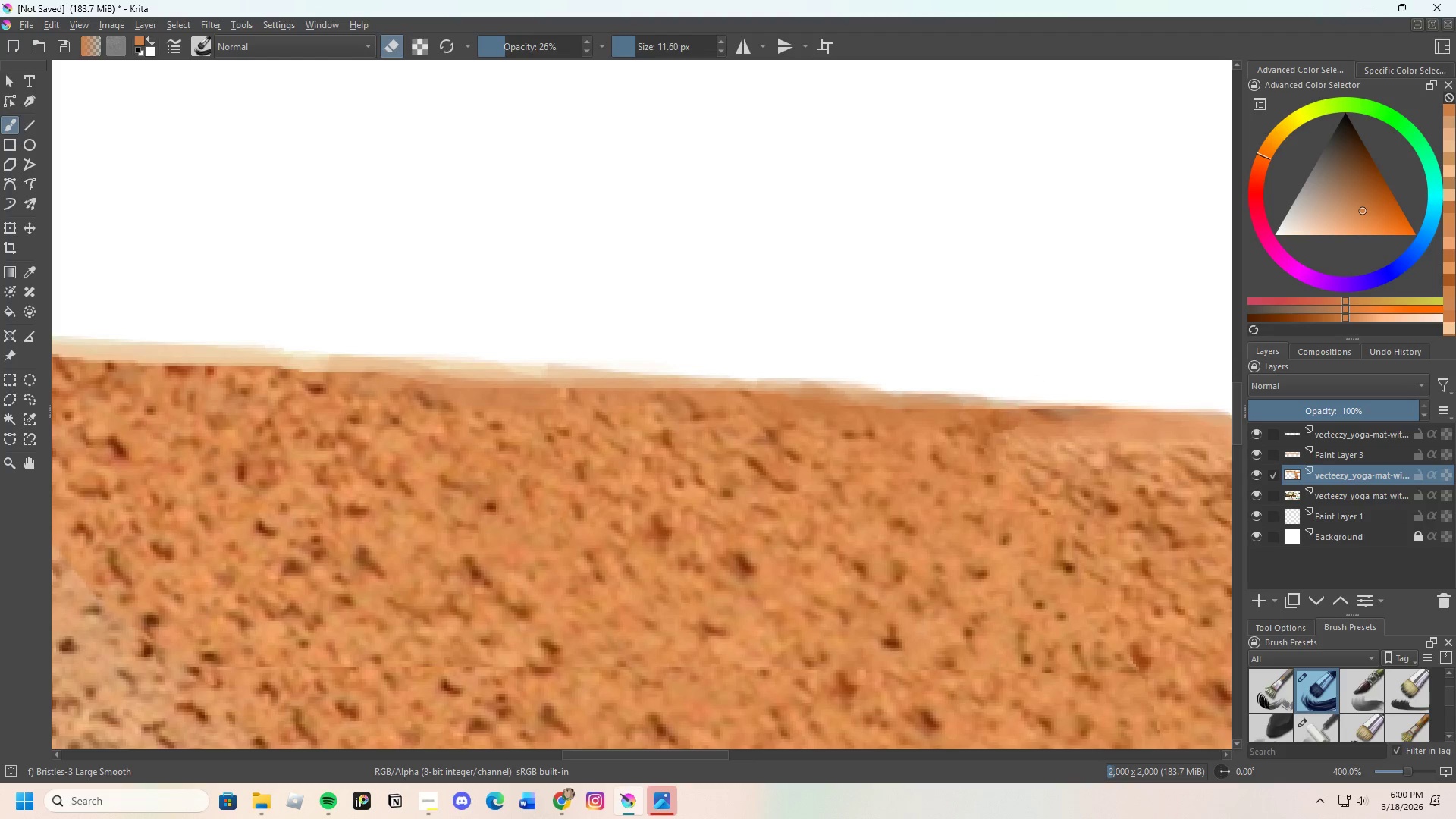 
scroll: coordinate [419, 366], scroll_direction: down, amount: 3.0
 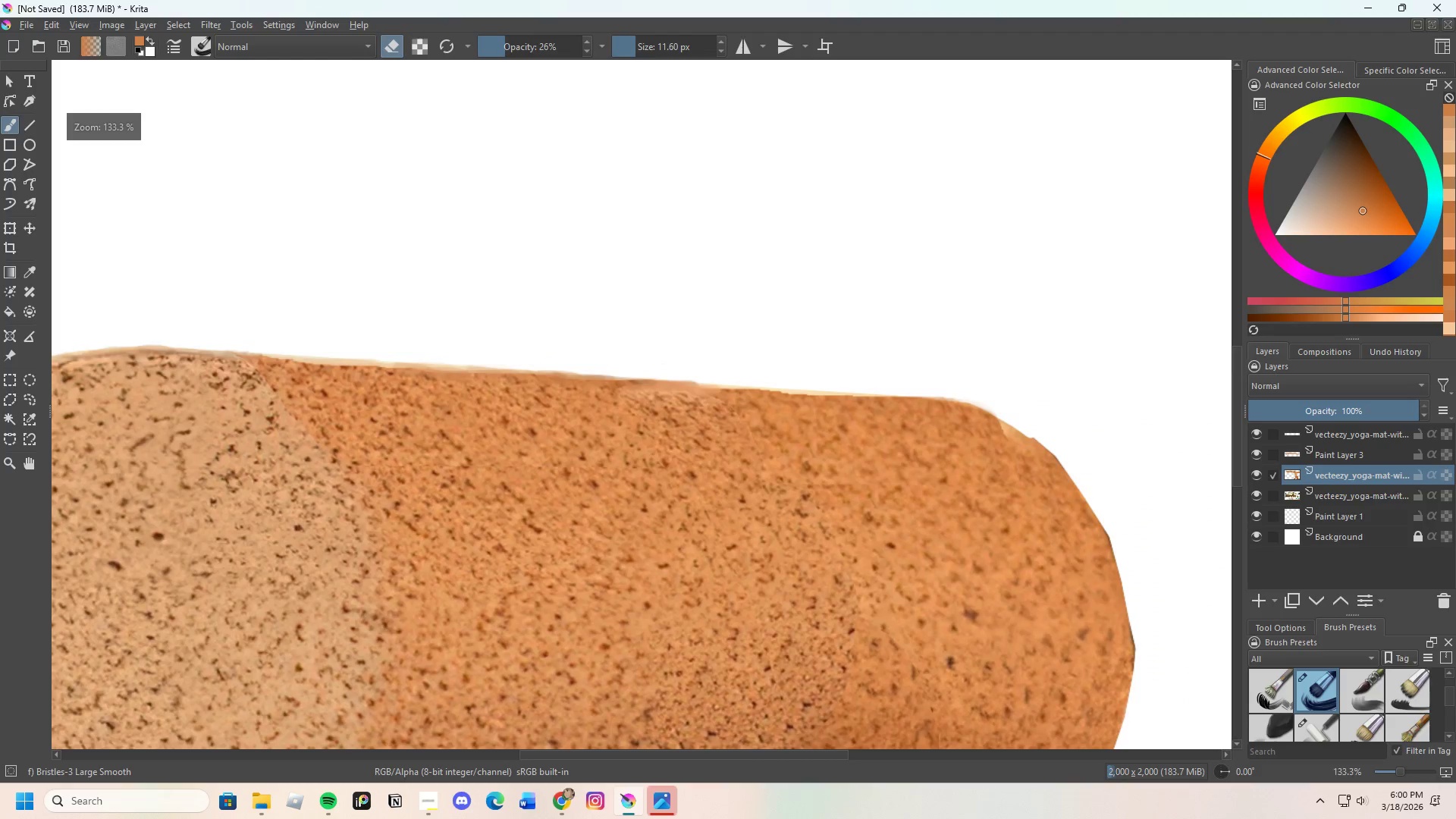 
scroll: coordinate [900, 441], scroll_direction: up, amount: 3.0
 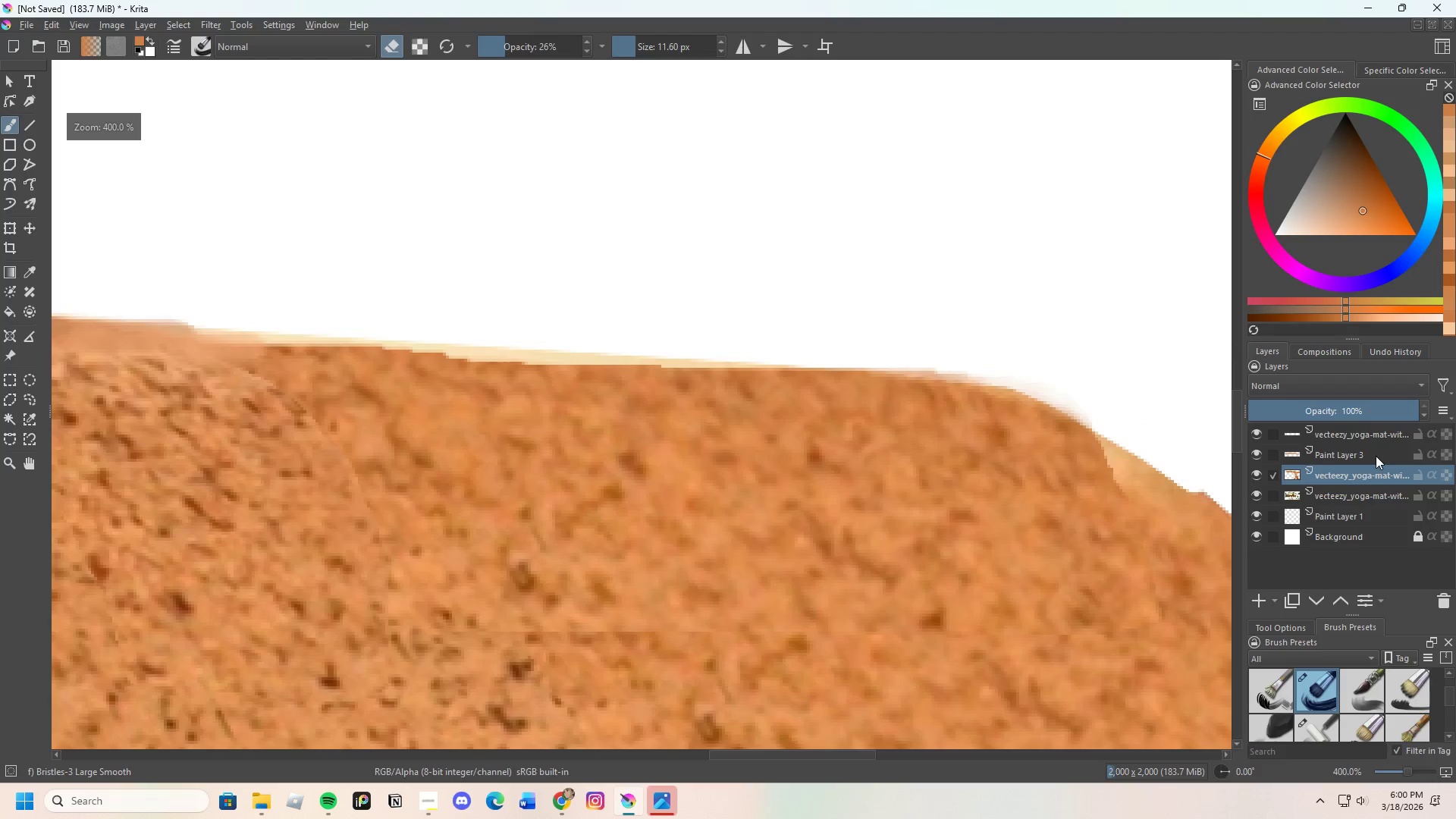 
left_click_drag(start_coordinate=[1373, 456], to_coordinate=[1373, 450])
 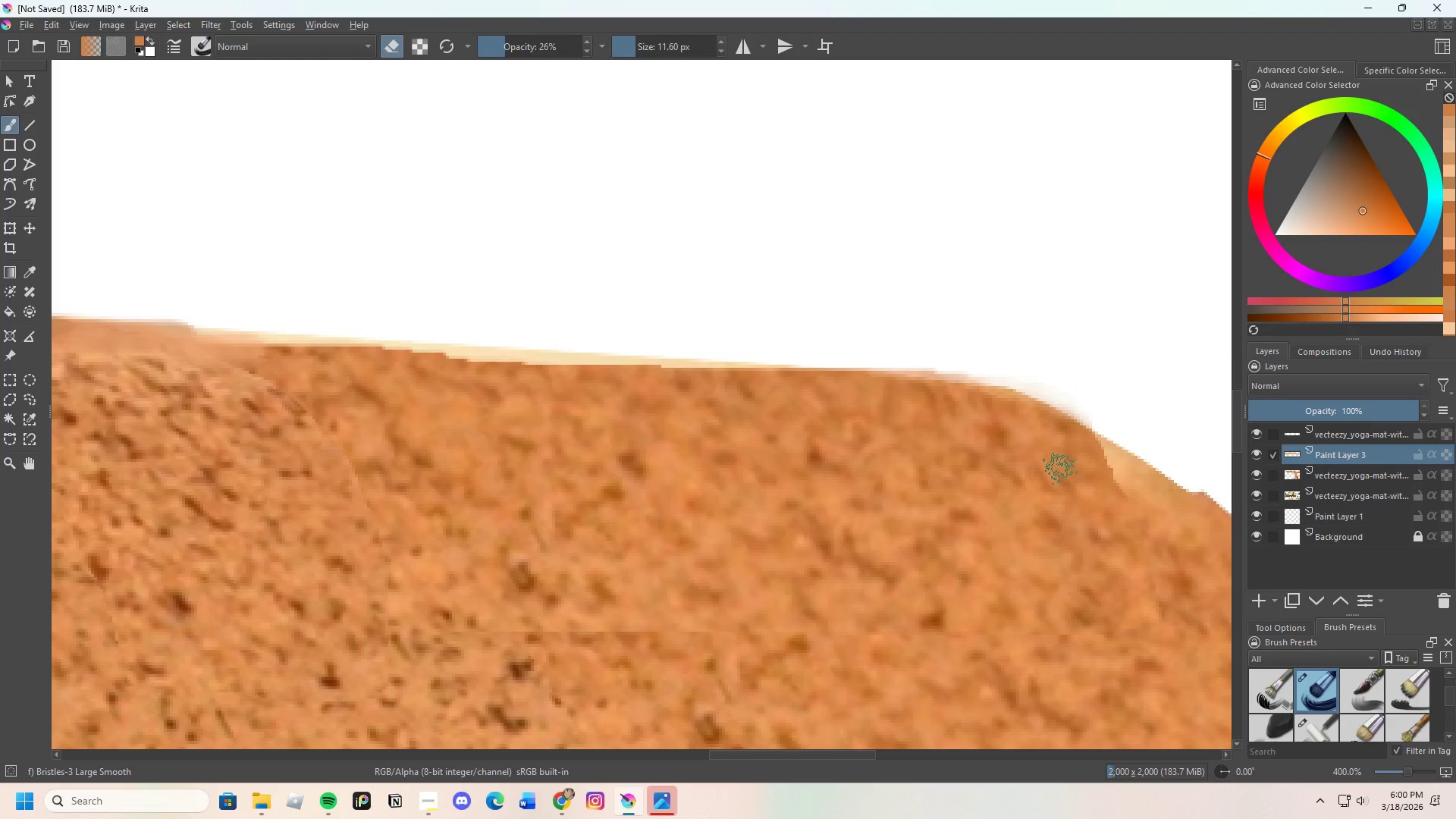 
hold_key(key=ControlLeft, duration=0.41)
 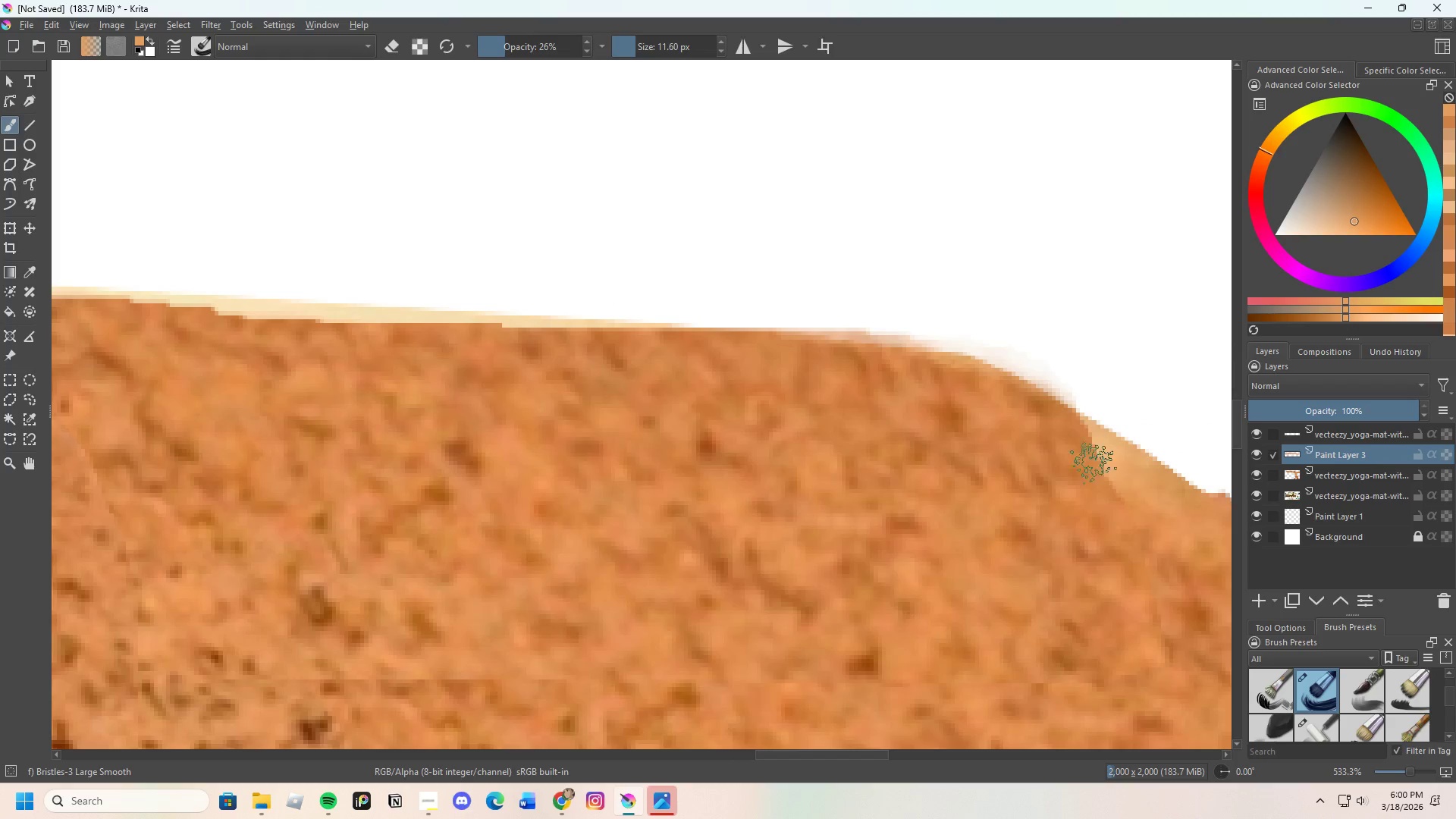 
scroll: coordinate [1165, 498], scroll_direction: up, amount: 1.0
 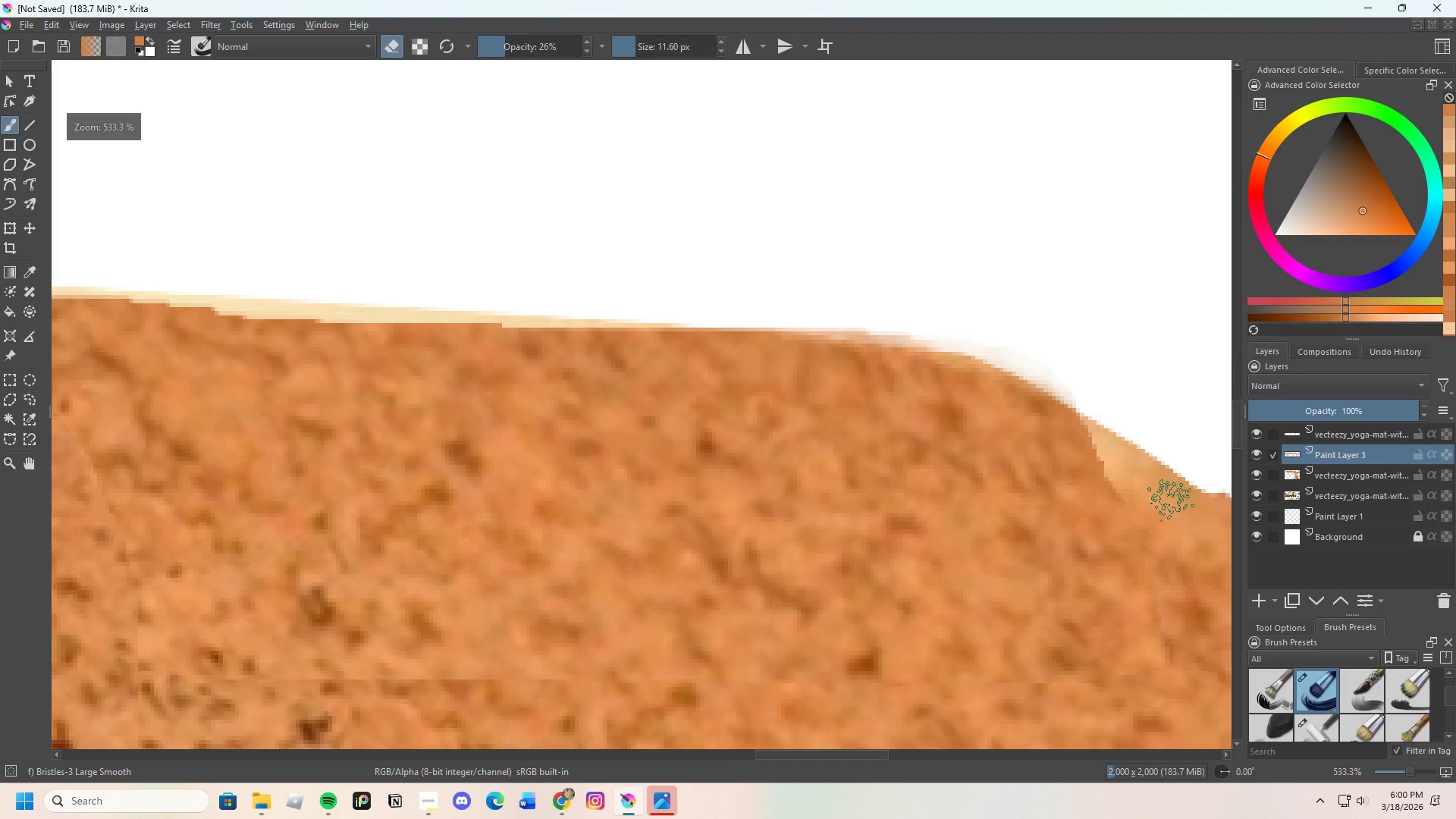 
left_click_drag(start_coordinate=[1164, 498], to_coordinate=[1156, 492])
 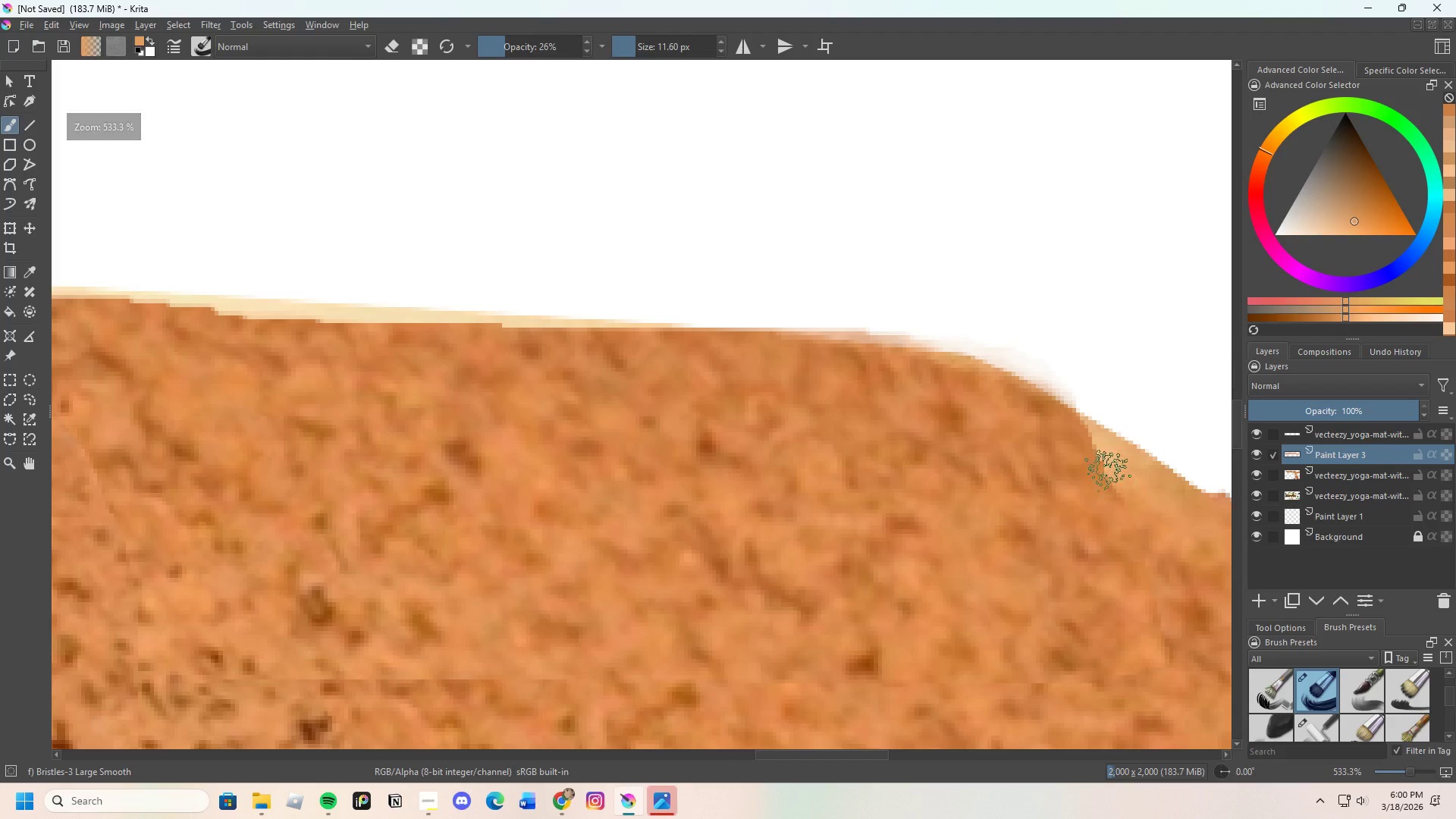 
left_click_drag(start_coordinate=[1097, 465], to_coordinate=[1127, 480])
 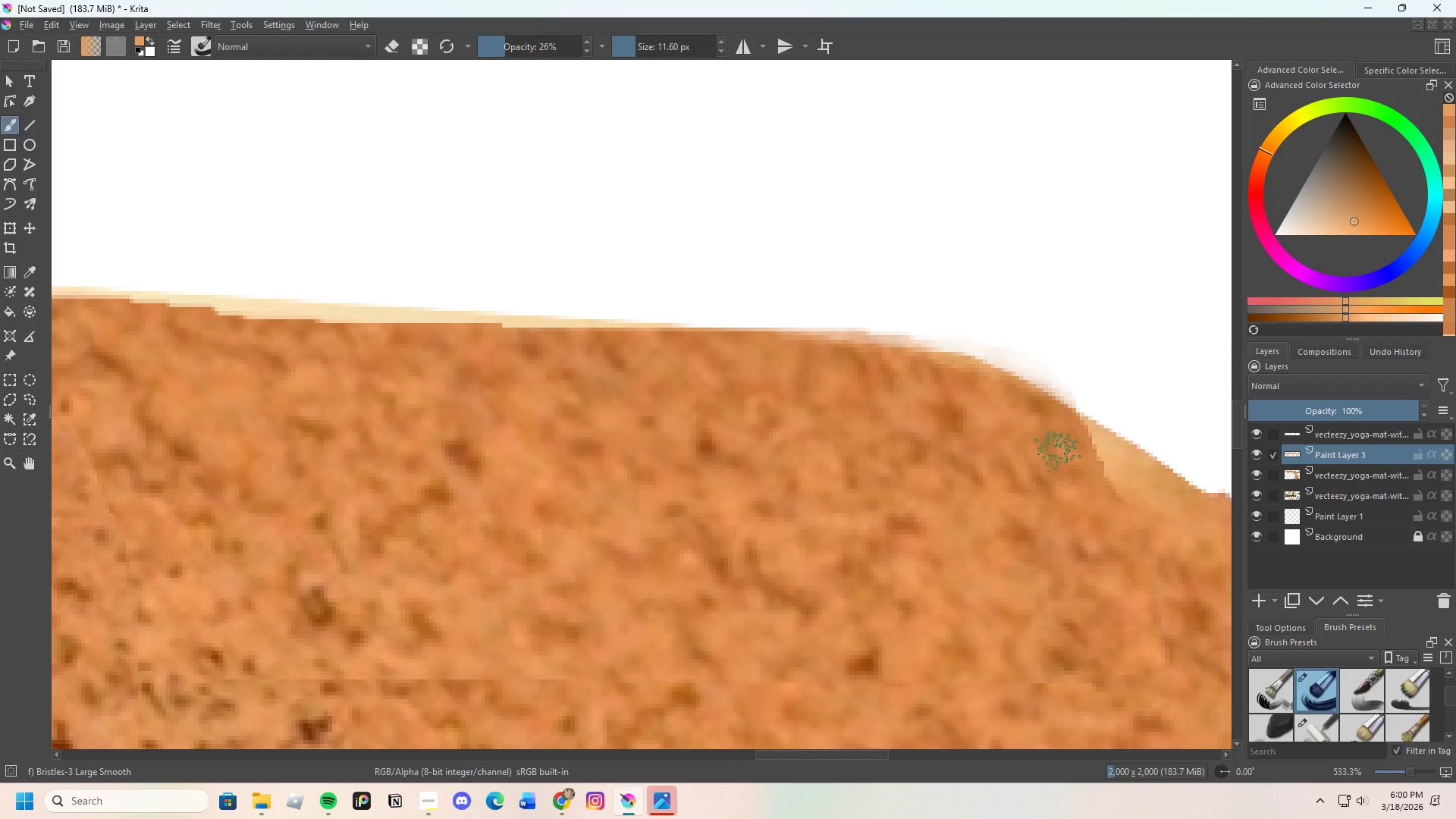 
left_click_drag(start_coordinate=[1094, 463], to_coordinate=[1124, 479])
 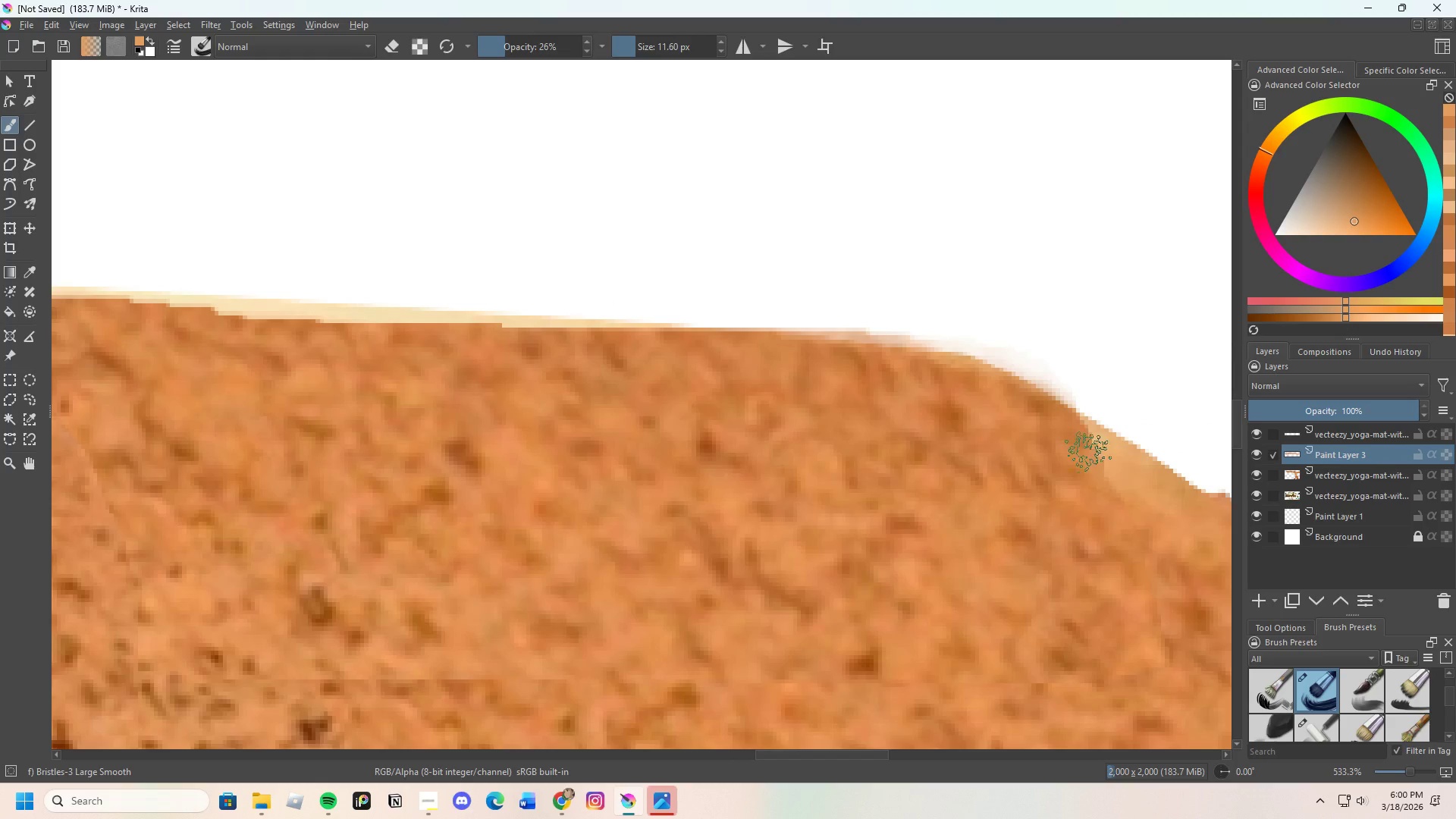 
left_click_drag(start_coordinate=[1091, 451], to_coordinate=[1119, 468])
 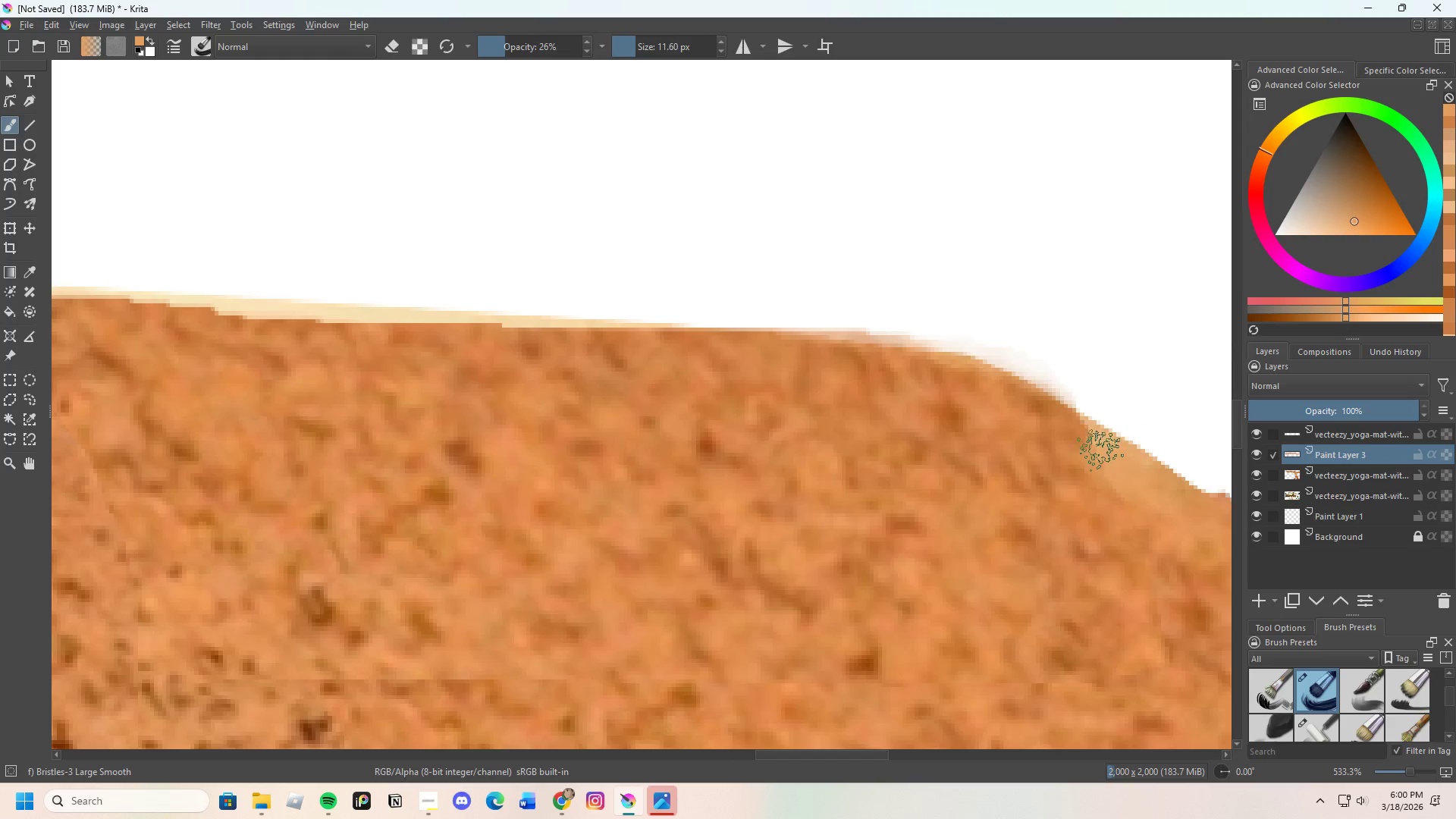 
left_click_drag(start_coordinate=[1100, 450], to_coordinate=[1097, 447])
 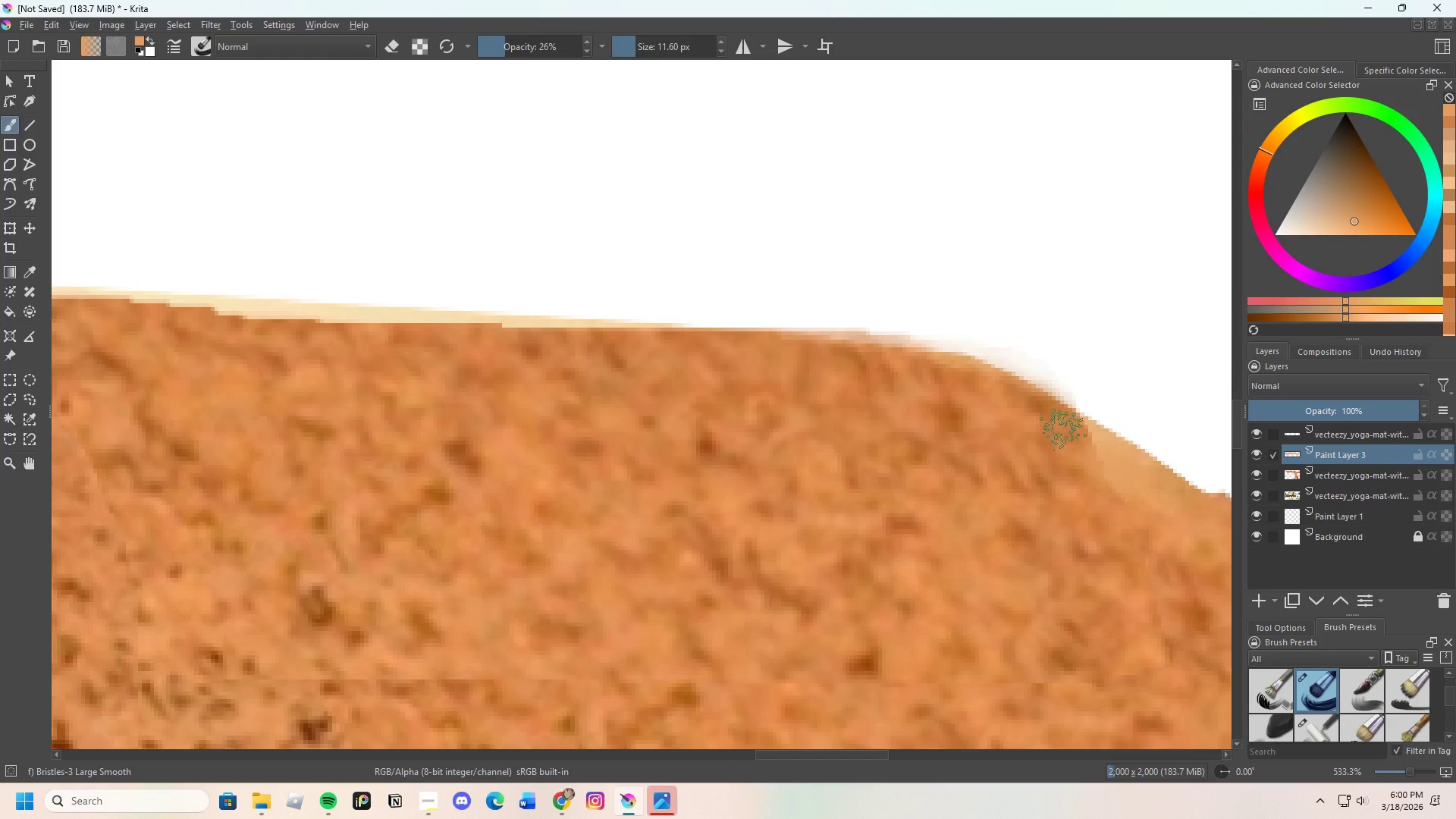 
left_click_drag(start_coordinate=[1068, 433], to_coordinate=[1084, 442])
 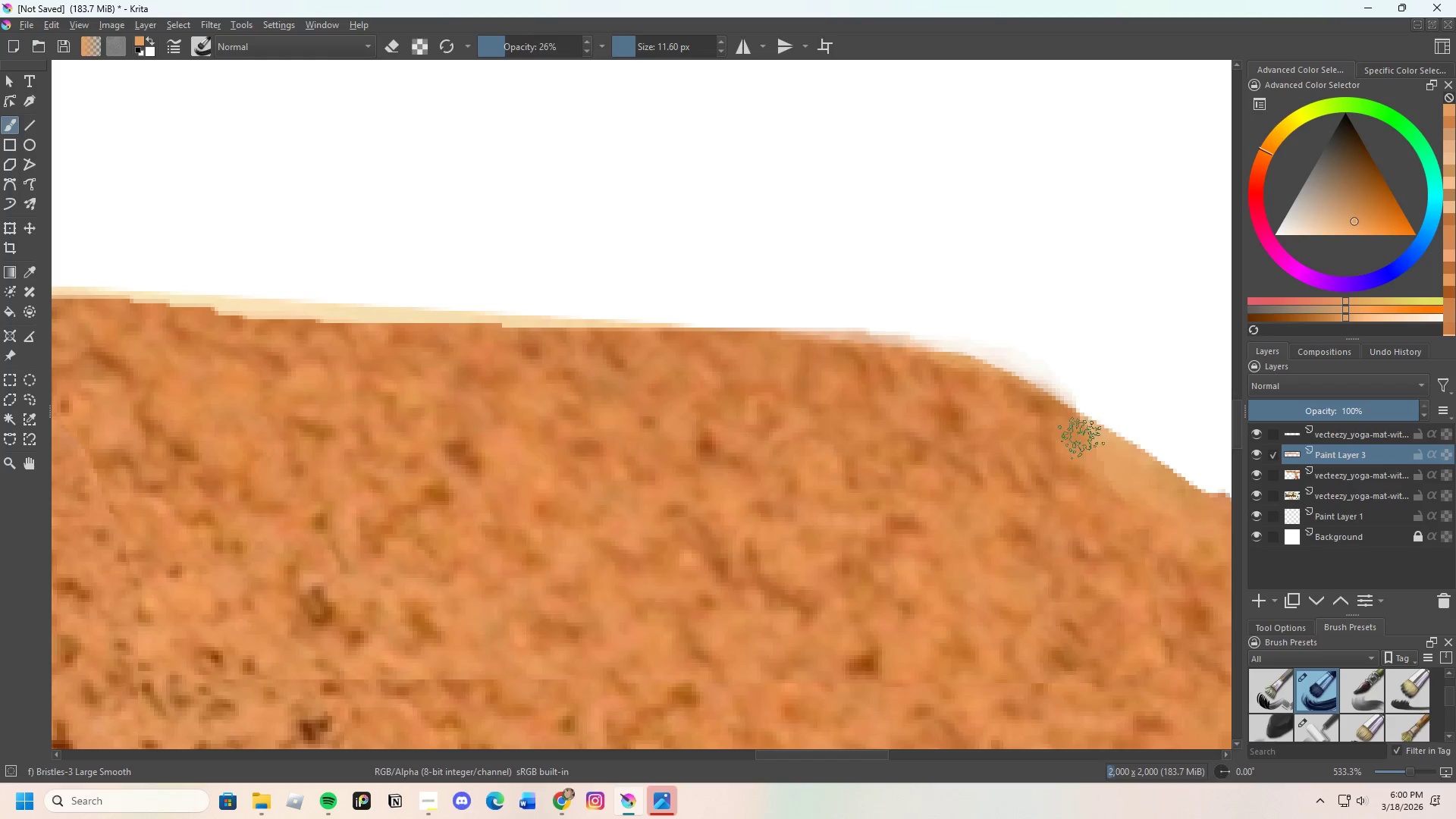 
left_click_drag(start_coordinate=[1066, 430], to_coordinate=[1070, 427])
 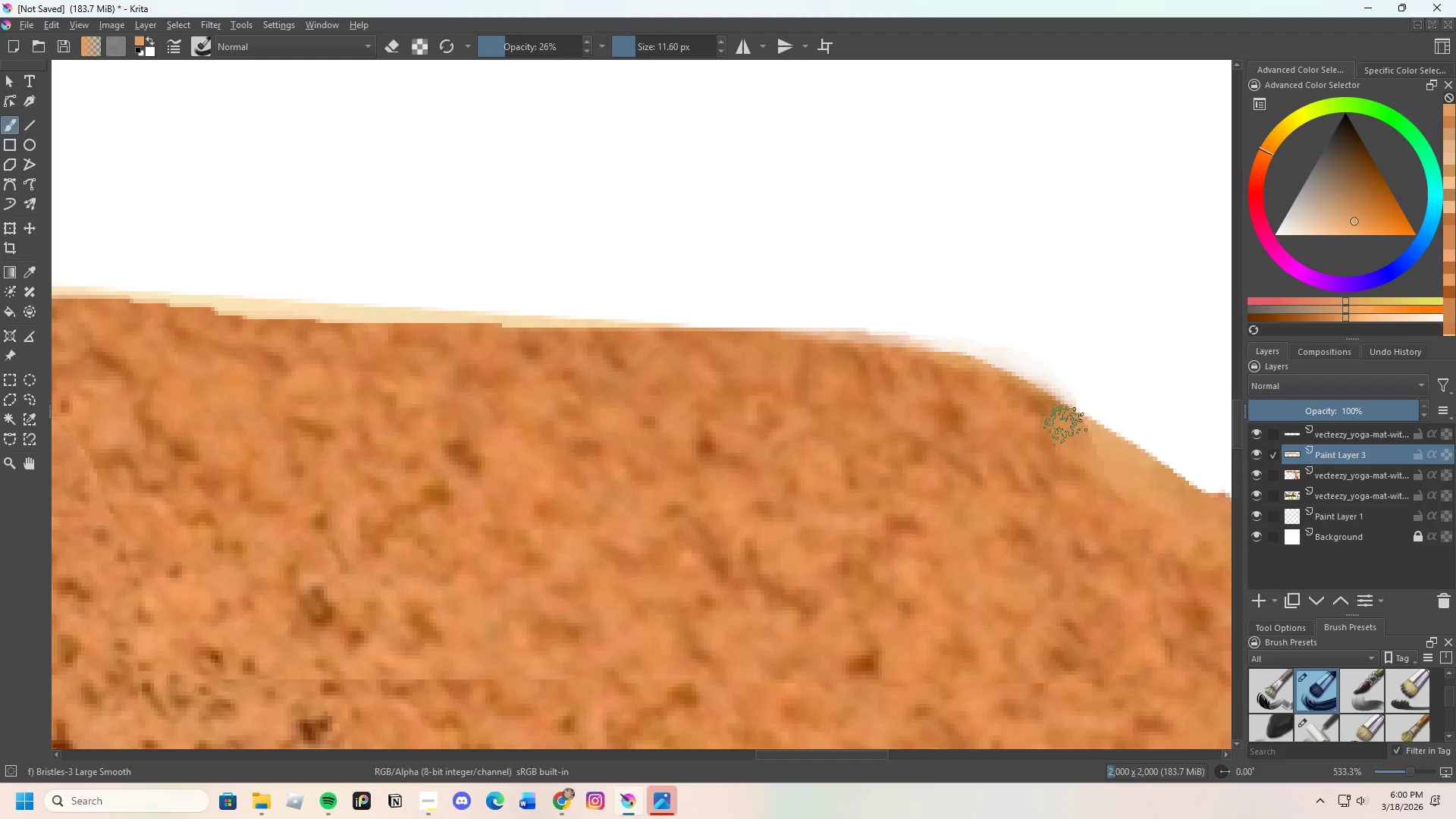 
left_click_drag(start_coordinate=[1063, 423], to_coordinate=[1071, 428])
 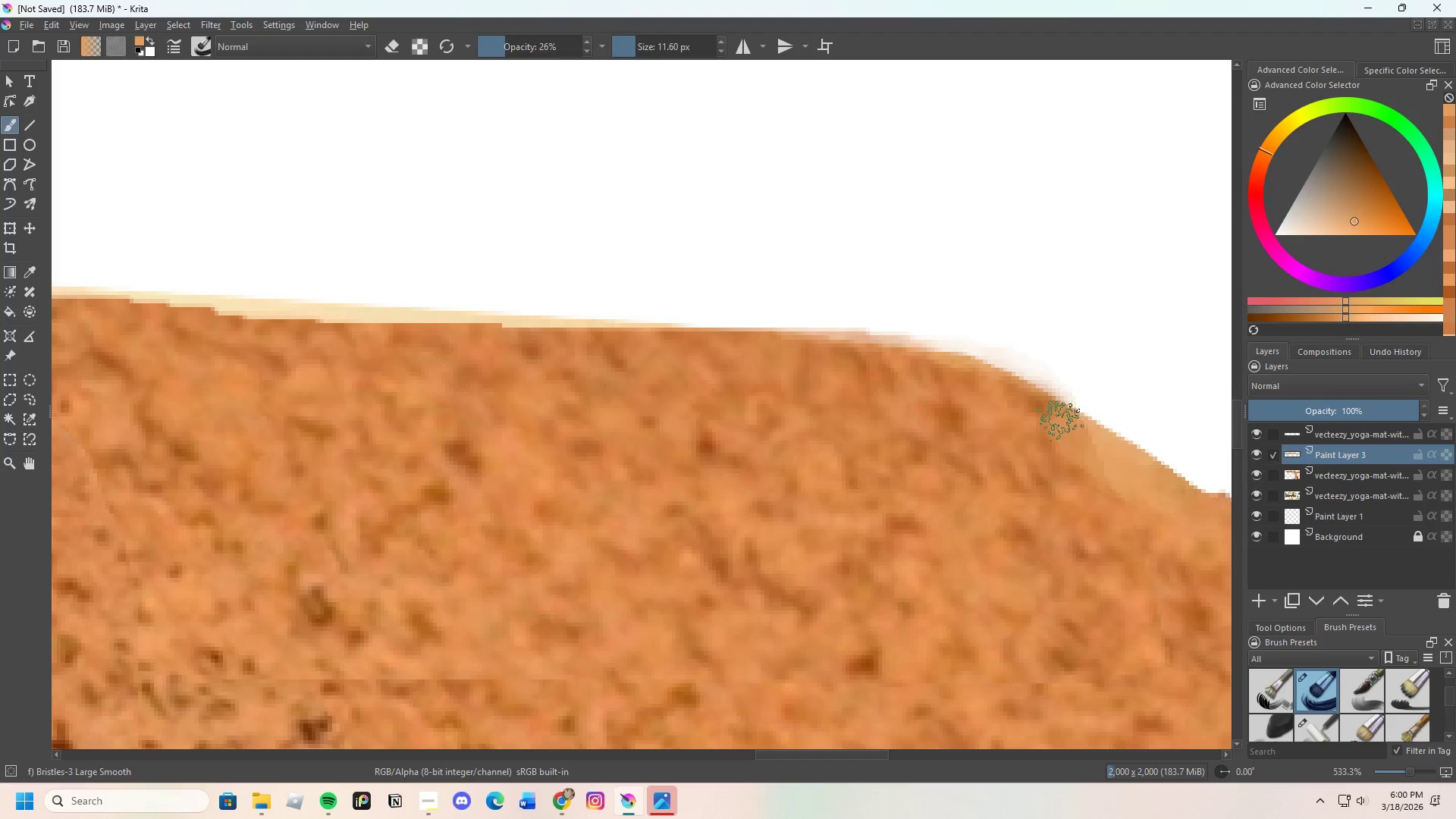 
left_click_drag(start_coordinate=[1060, 421], to_coordinate=[1087, 435])
 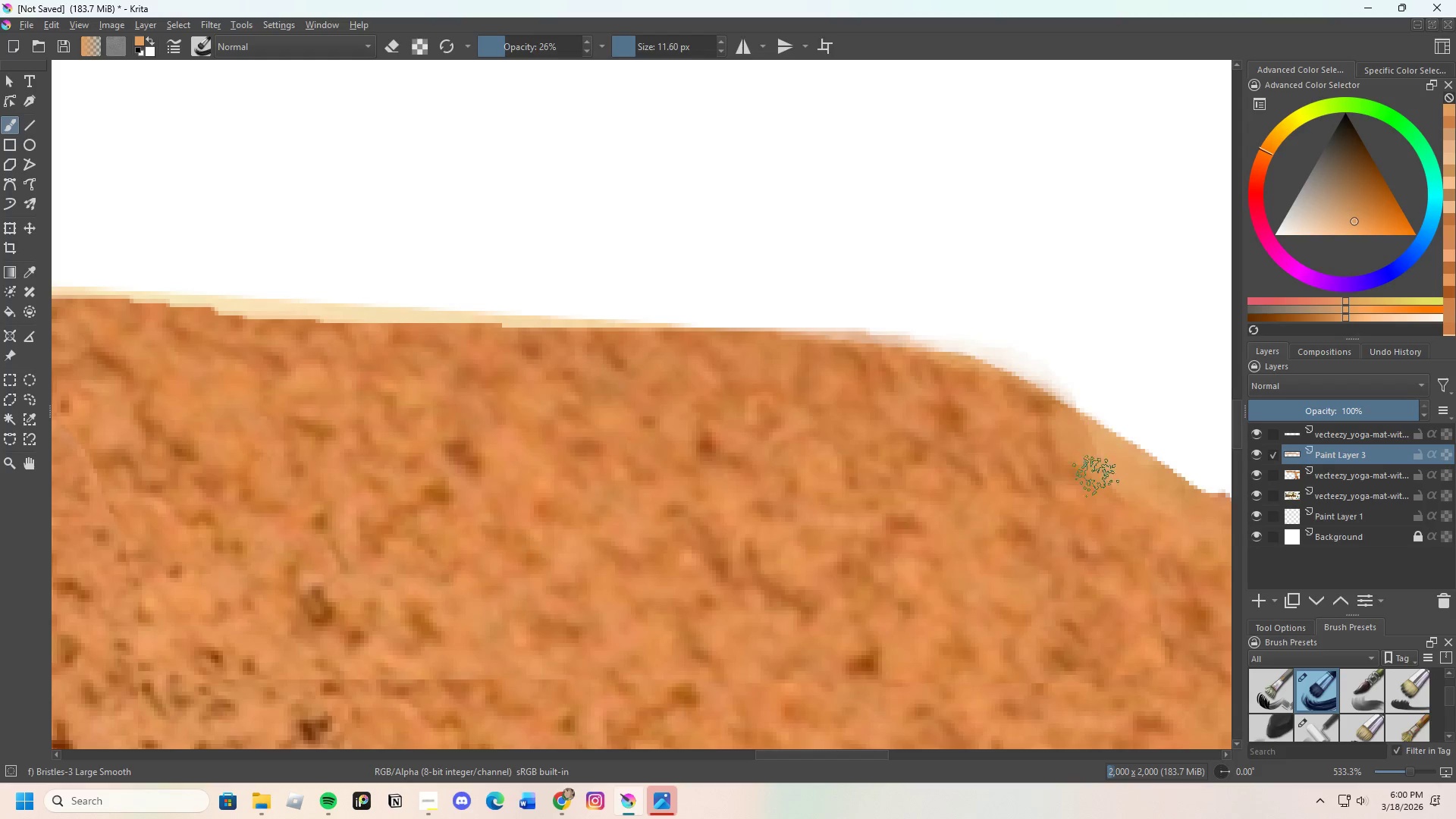 
hold_key(key=ControlLeft, duration=0.34)
left_click_drag(start_coordinate=[1043, 466], to_coordinate=[1050, 462])
 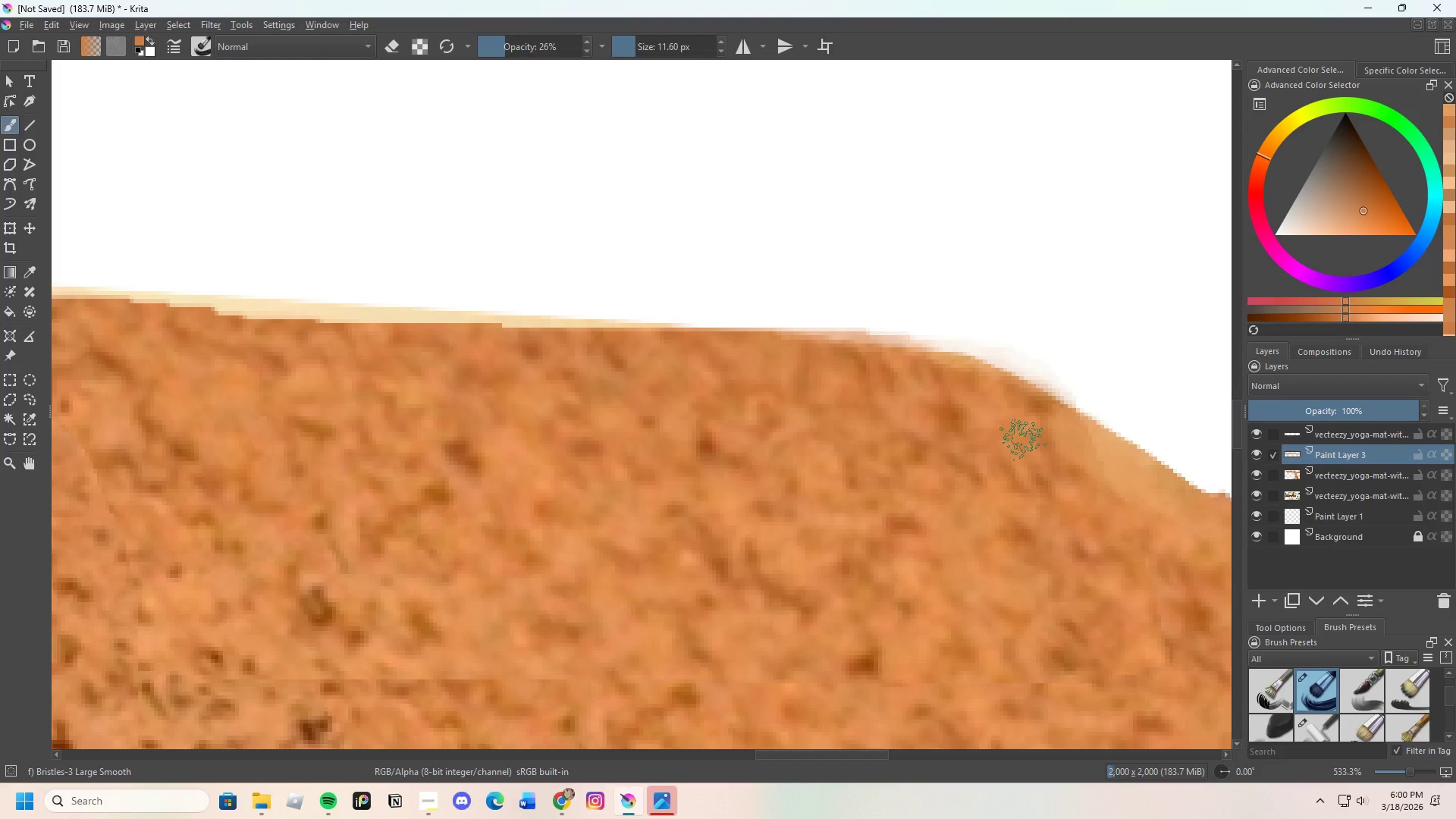 
left_click_drag(start_coordinate=[1019, 438], to_coordinate=[1136, 491])
 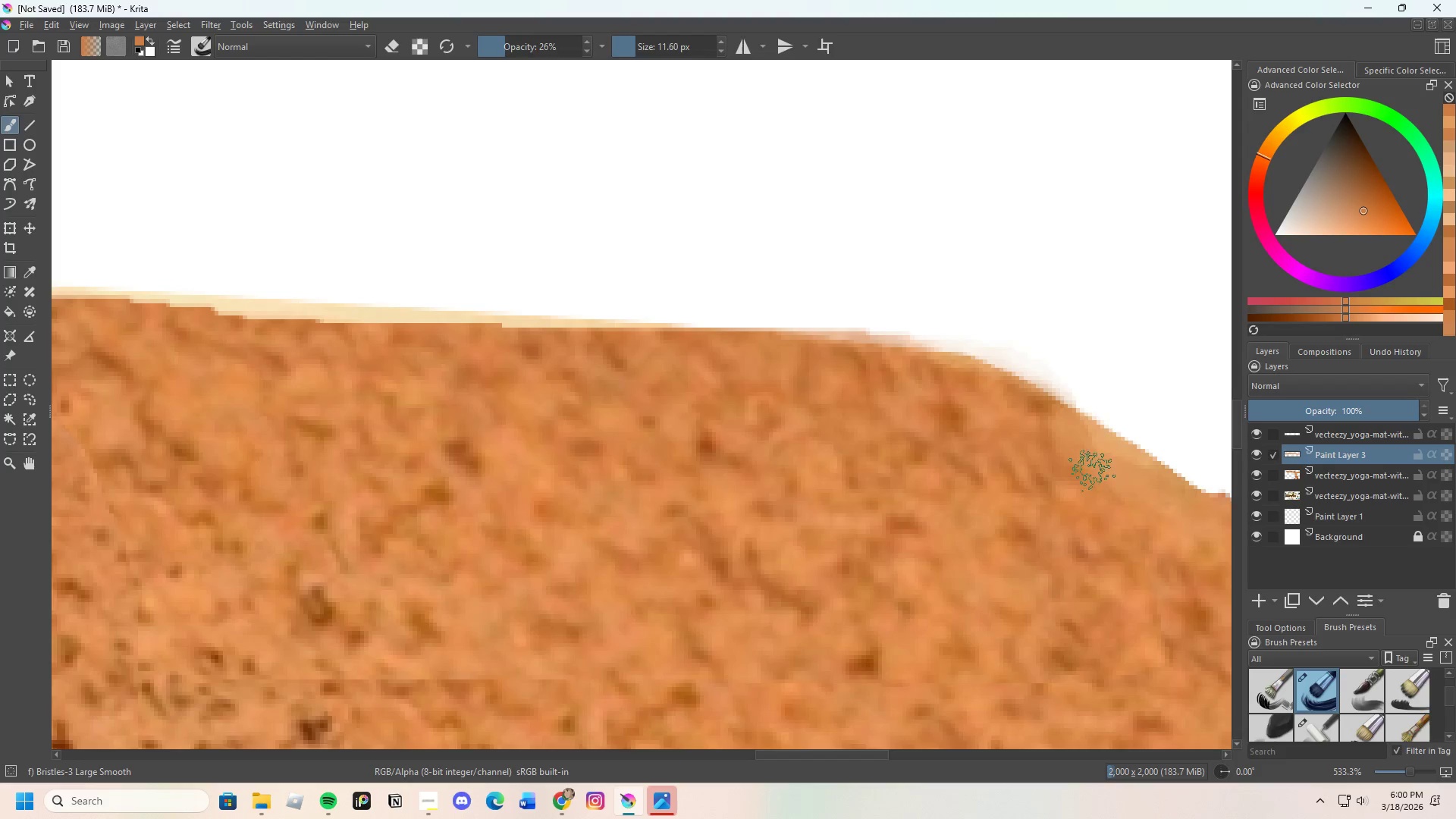 
left_click_drag(start_coordinate=[1096, 474], to_coordinate=[1134, 500])
 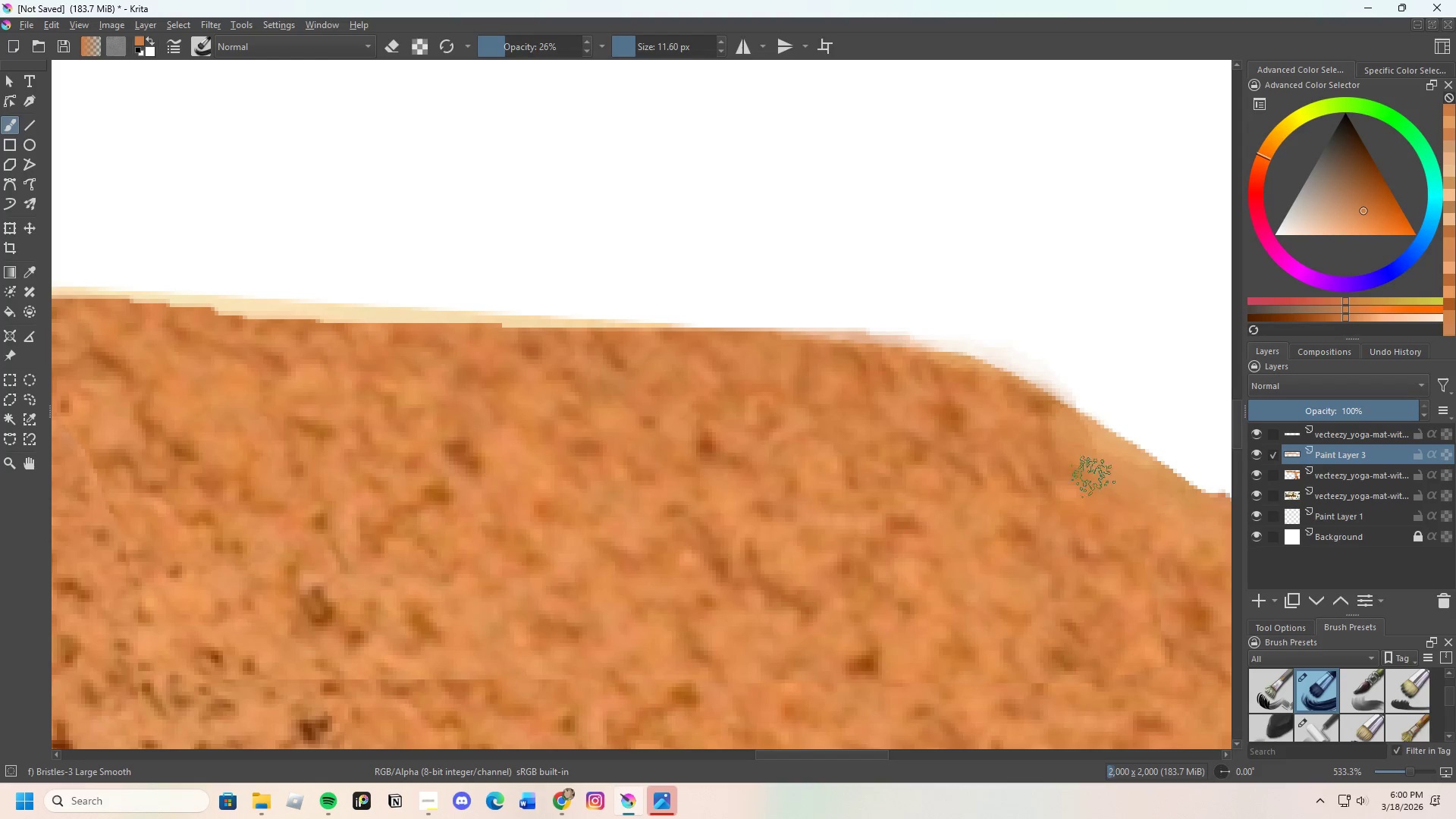 
left_click_drag(start_coordinate=[1116, 489], to_coordinate=[1173, 506])
 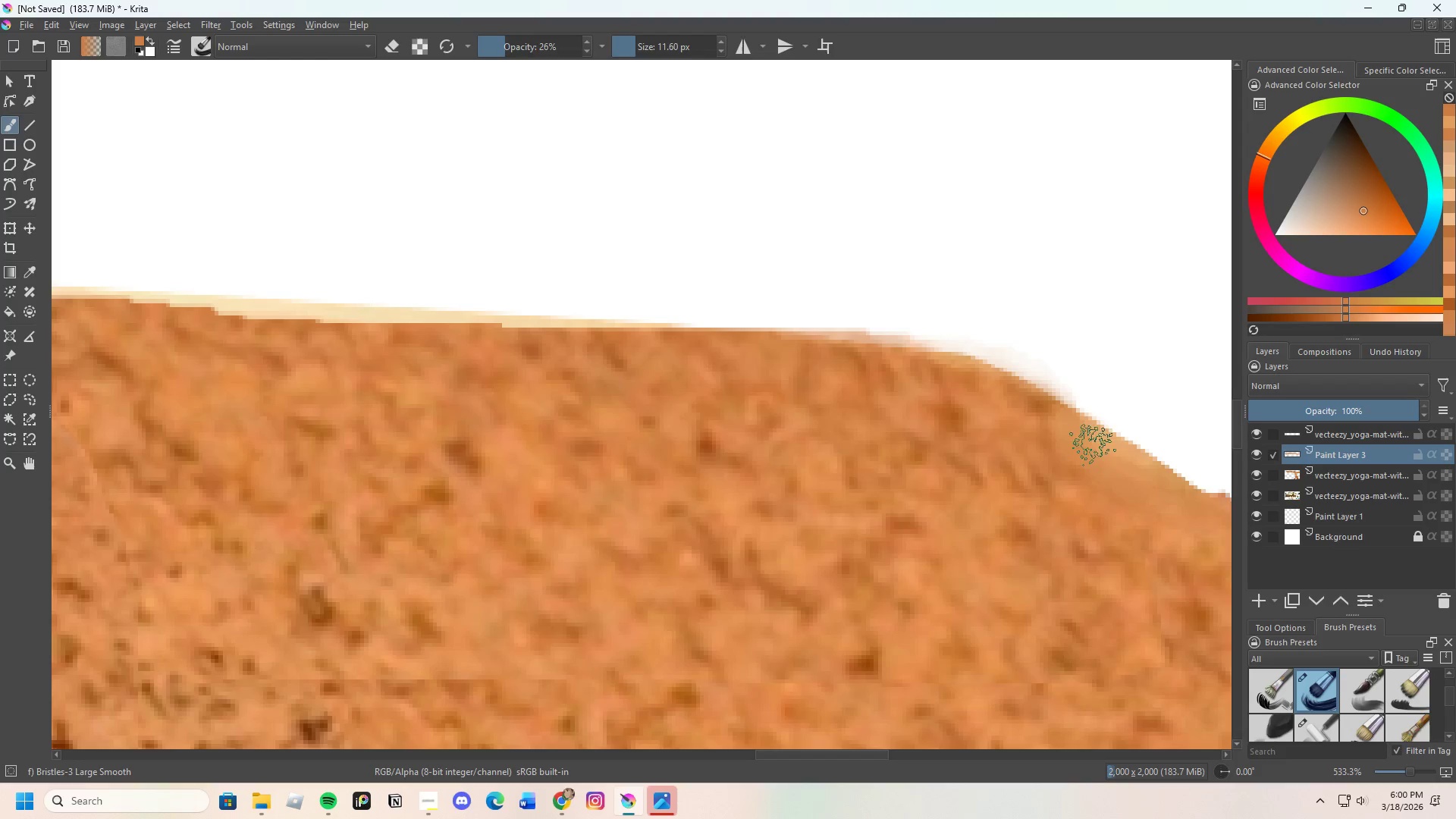 
left_click_drag(start_coordinate=[1072, 438], to_coordinate=[1136, 472])
 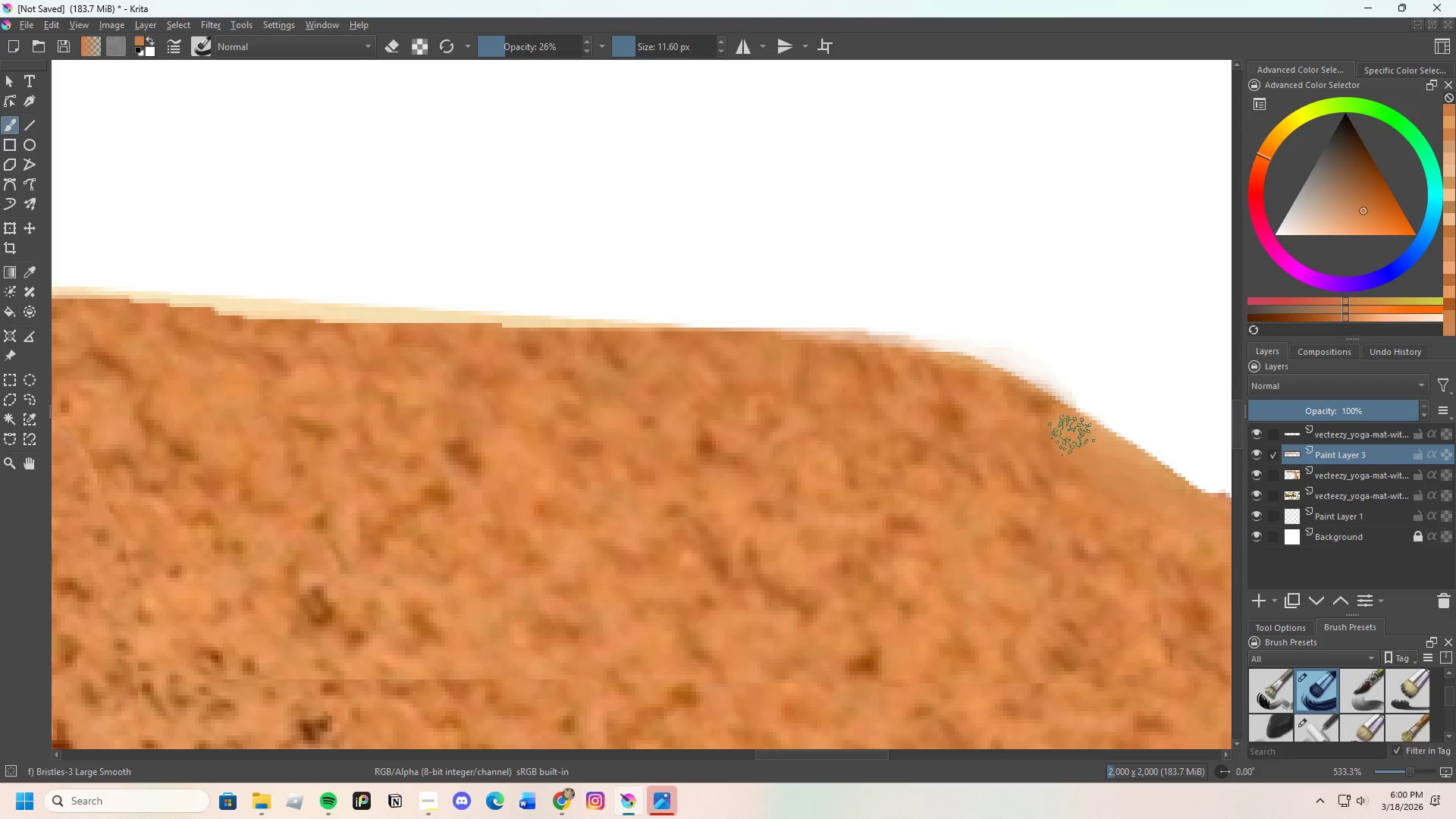 
left_click_drag(start_coordinate=[1087, 438], to_coordinate=[1176, 491])
 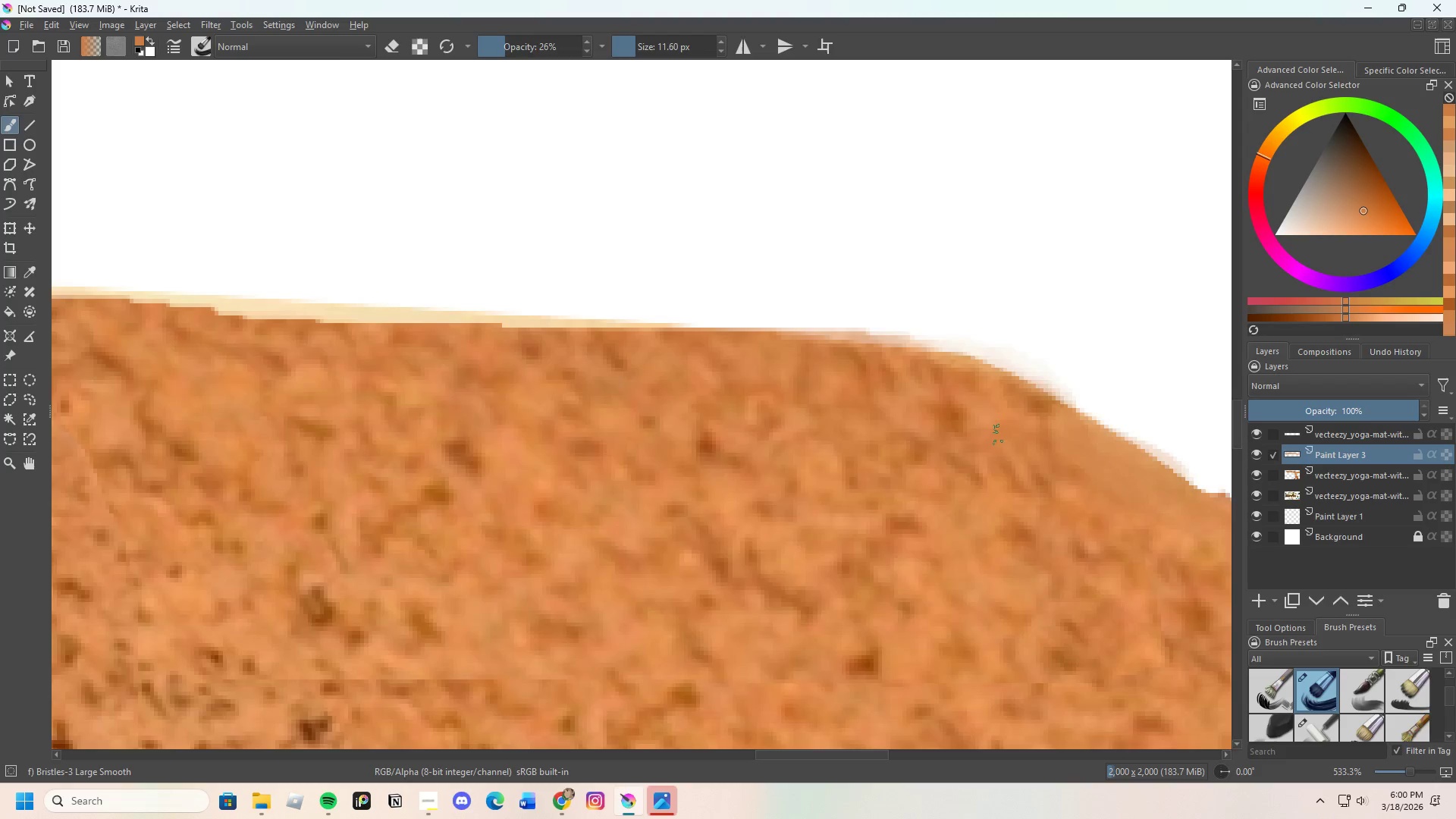 
scroll: coordinate [907, 406], scroll_direction: down, amount: 3.0
 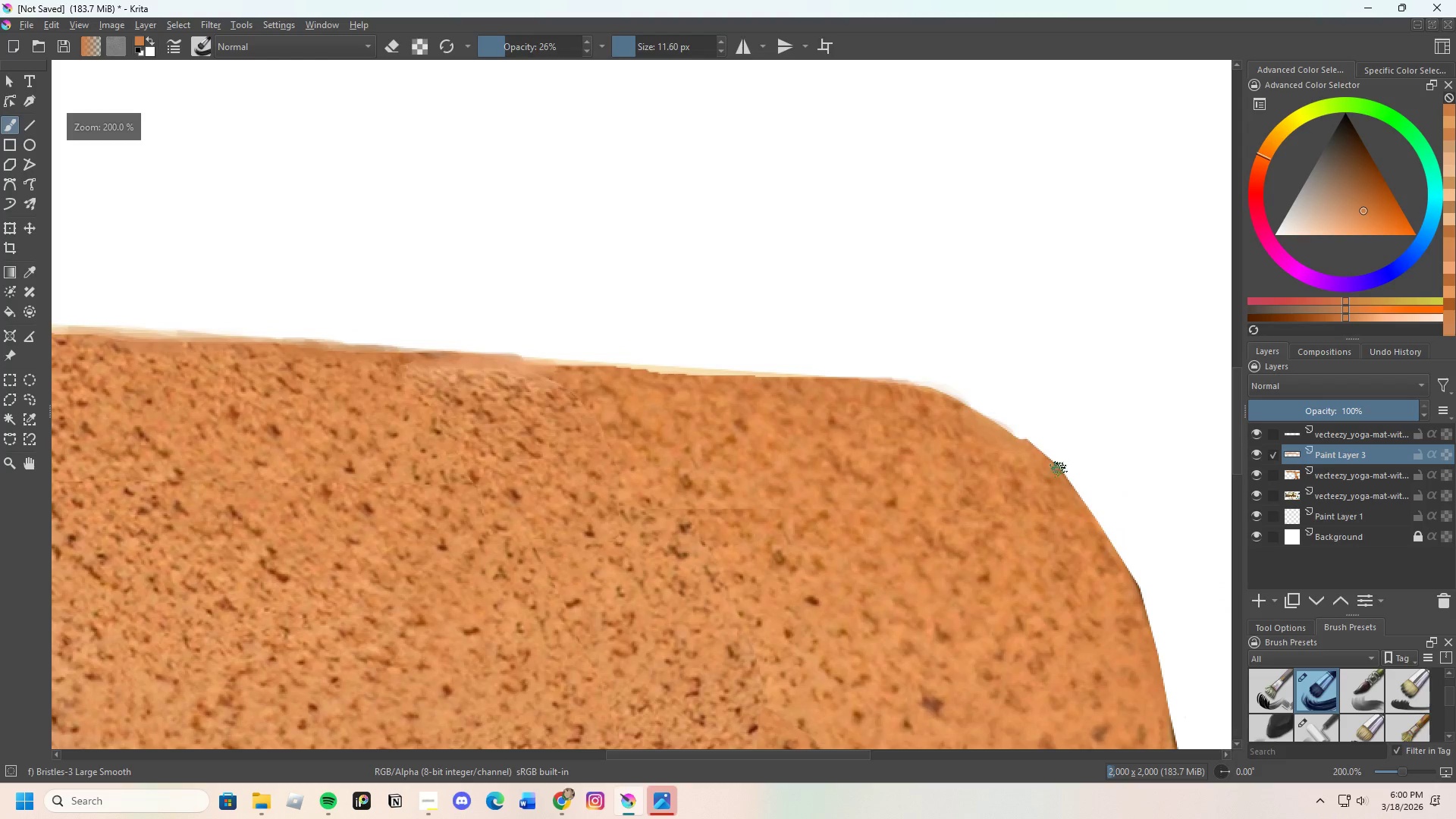 
scroll: coordinate [1031, 472], scroll_direction: up, amount: 2.0
 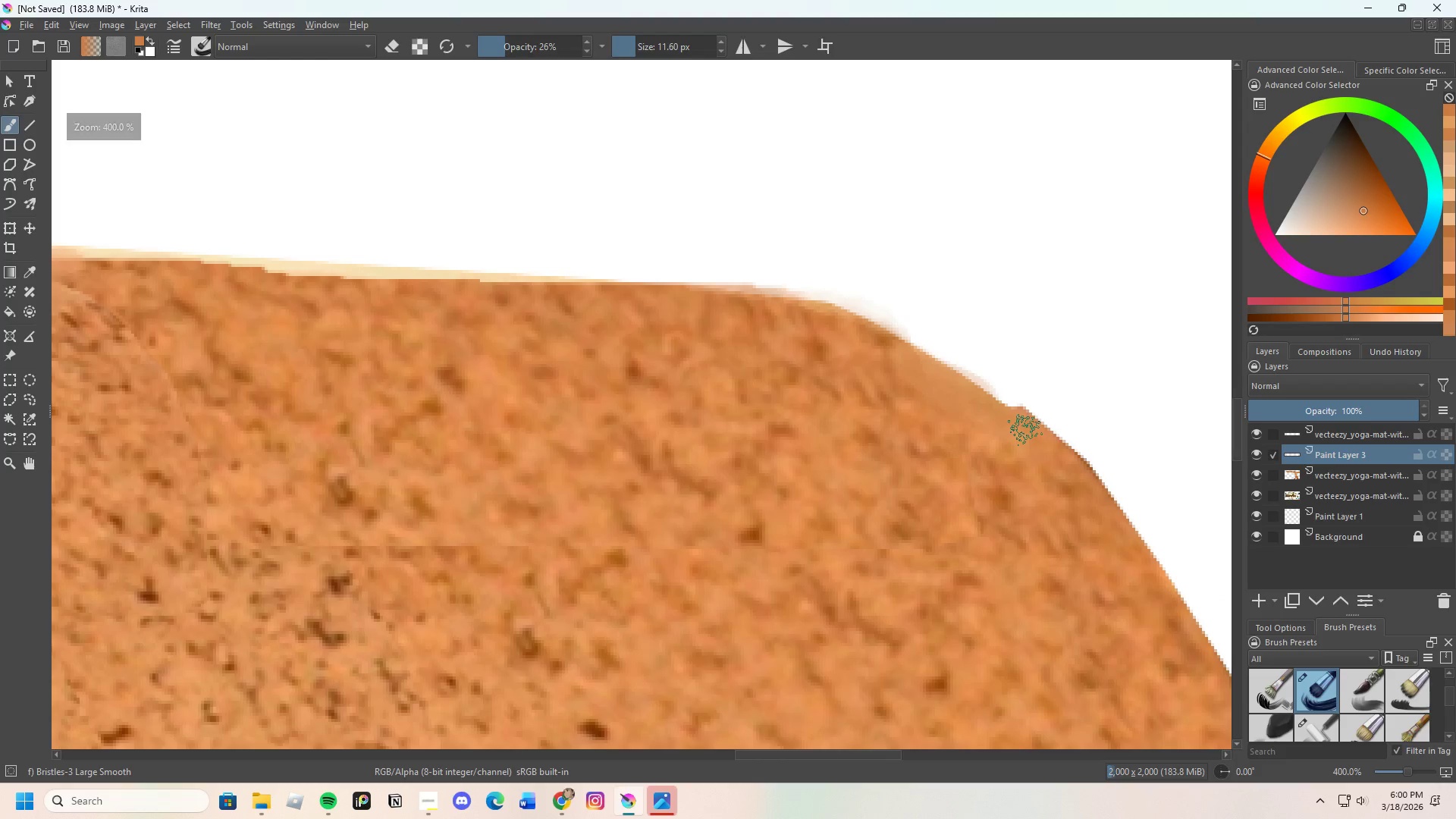 
type(re)
 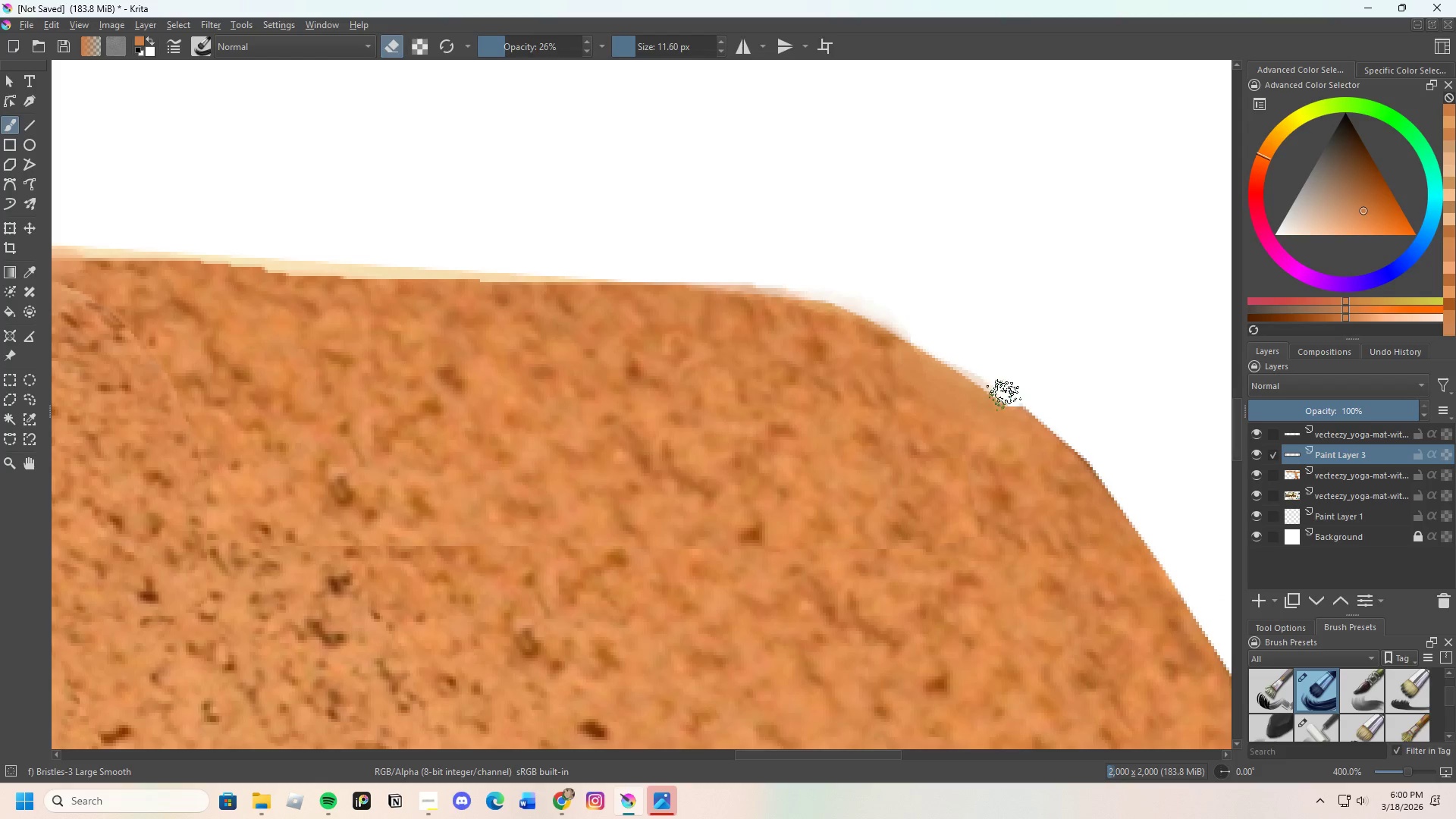 
left_click_drag(start_coordinate=[1004, 395], to_coordinate=[1061, 422])
 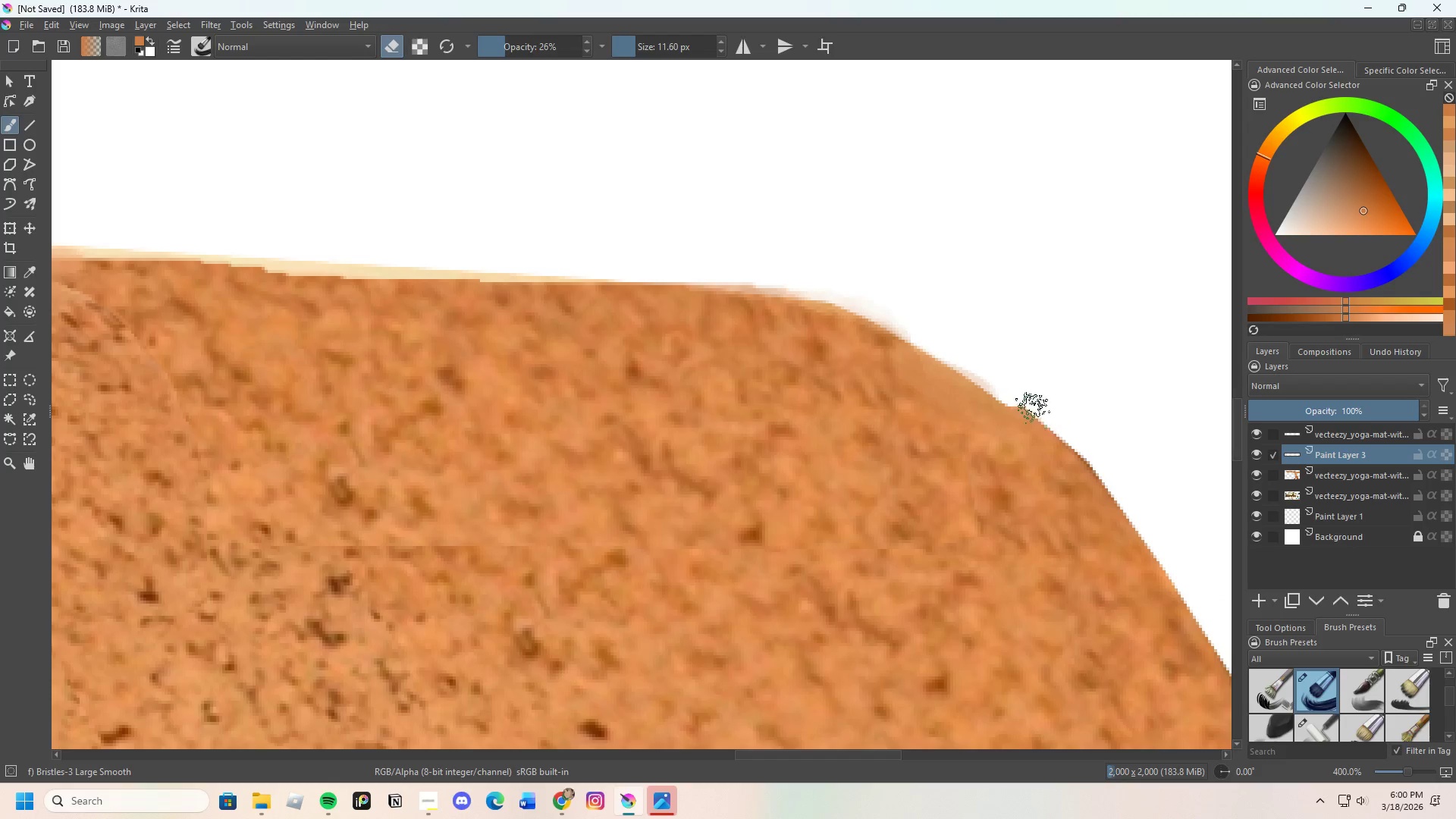 
left_click_drag(start_coordinate=[1033, 408], to_coordinate=[1050, 415])
 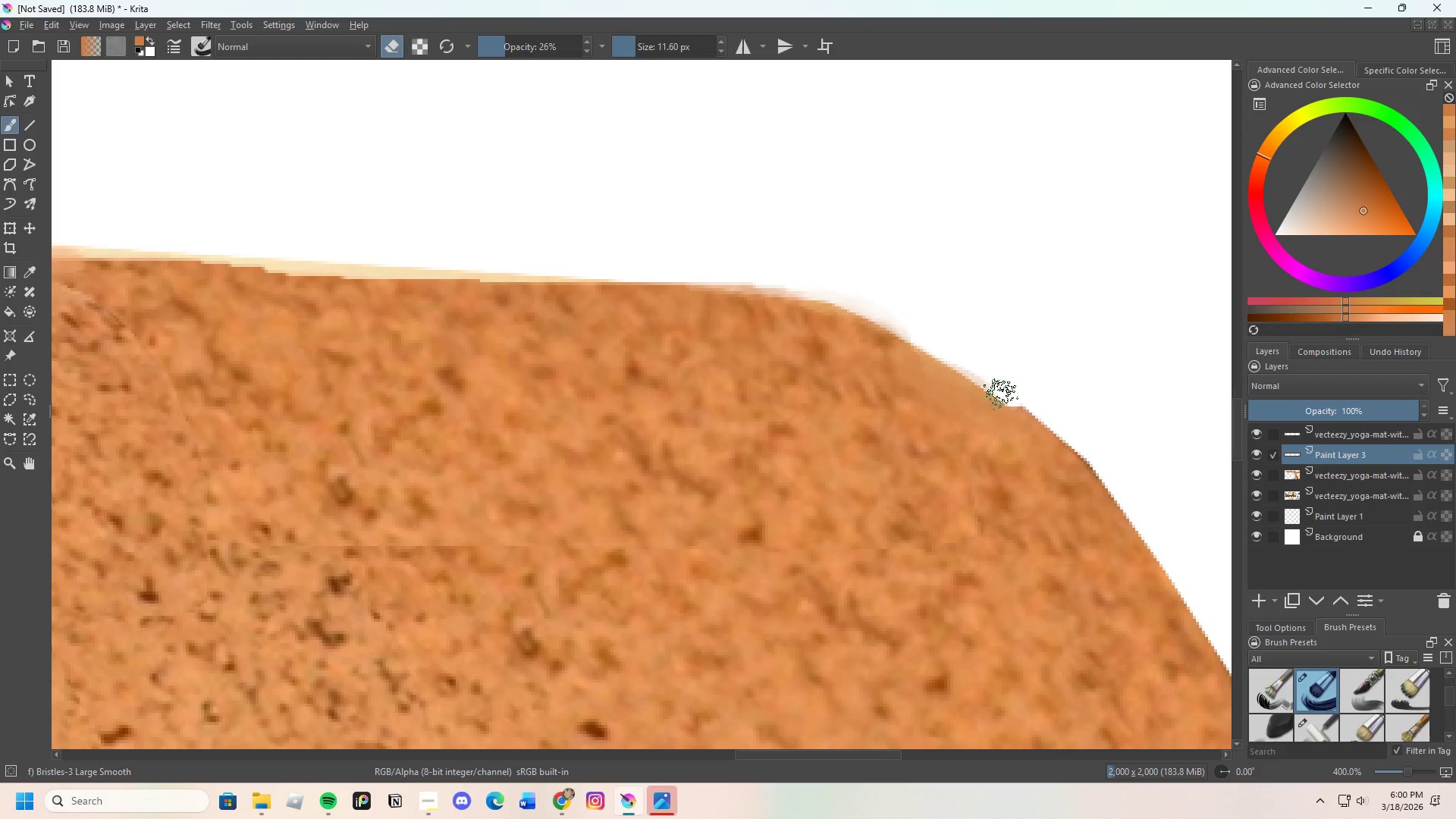 
left_click_drag(start_coordinate=[1012, 400], to_coordinate=[1067, 428])
 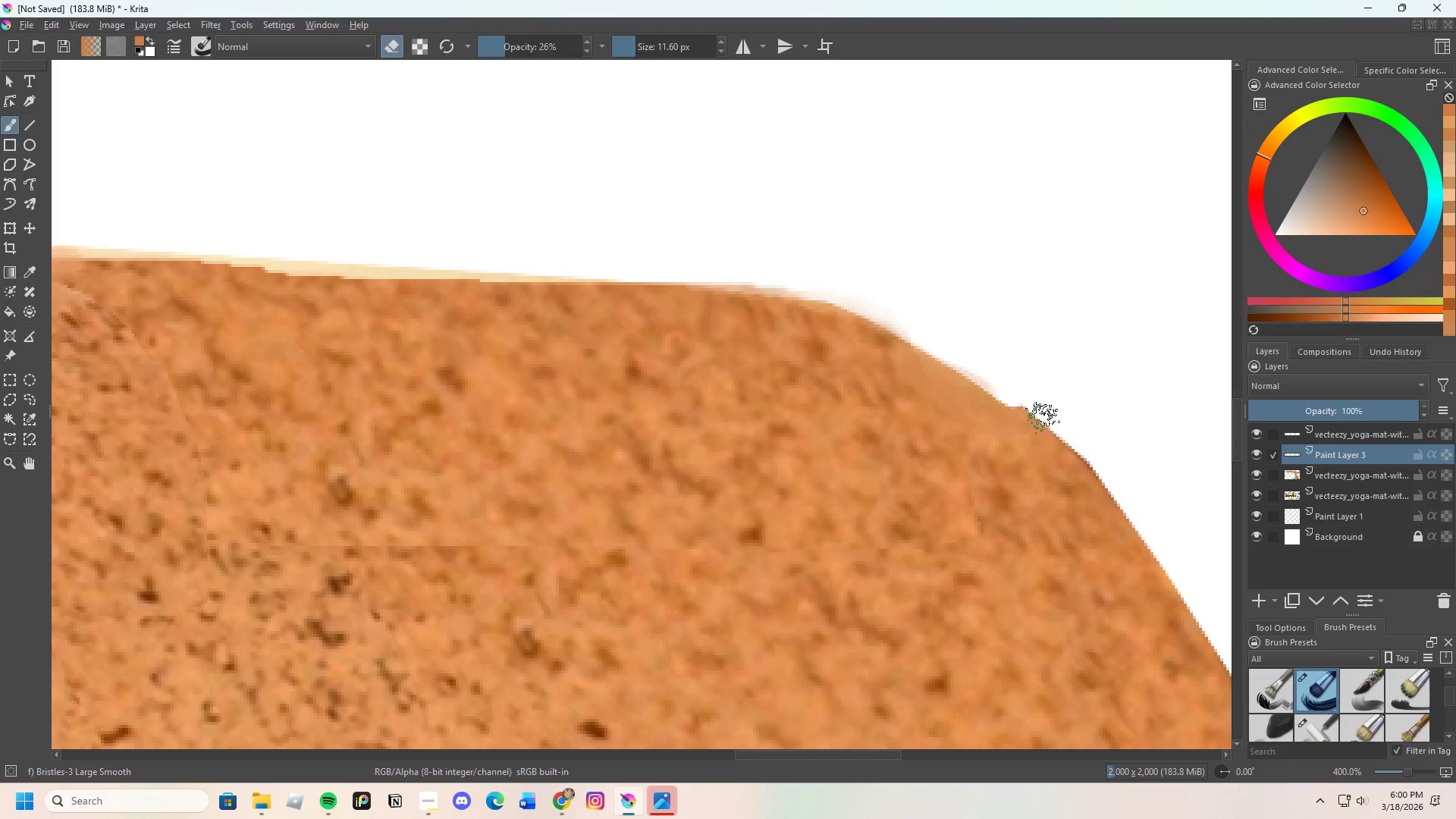 
left_click_drag(start_coordinate=[1043, 418], to_coordinate=[1053, 424])
 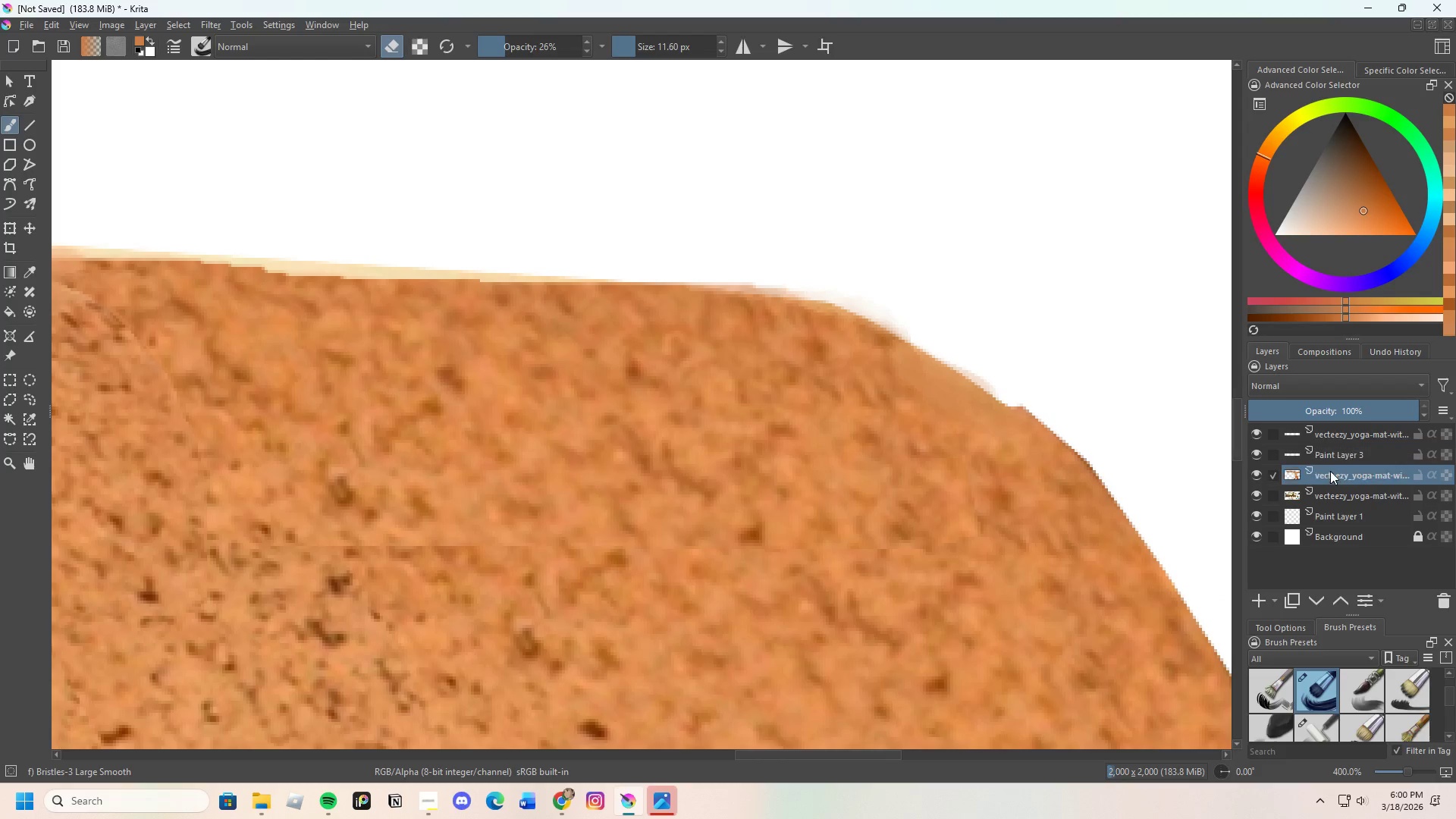 
left_click([1330, 471])
 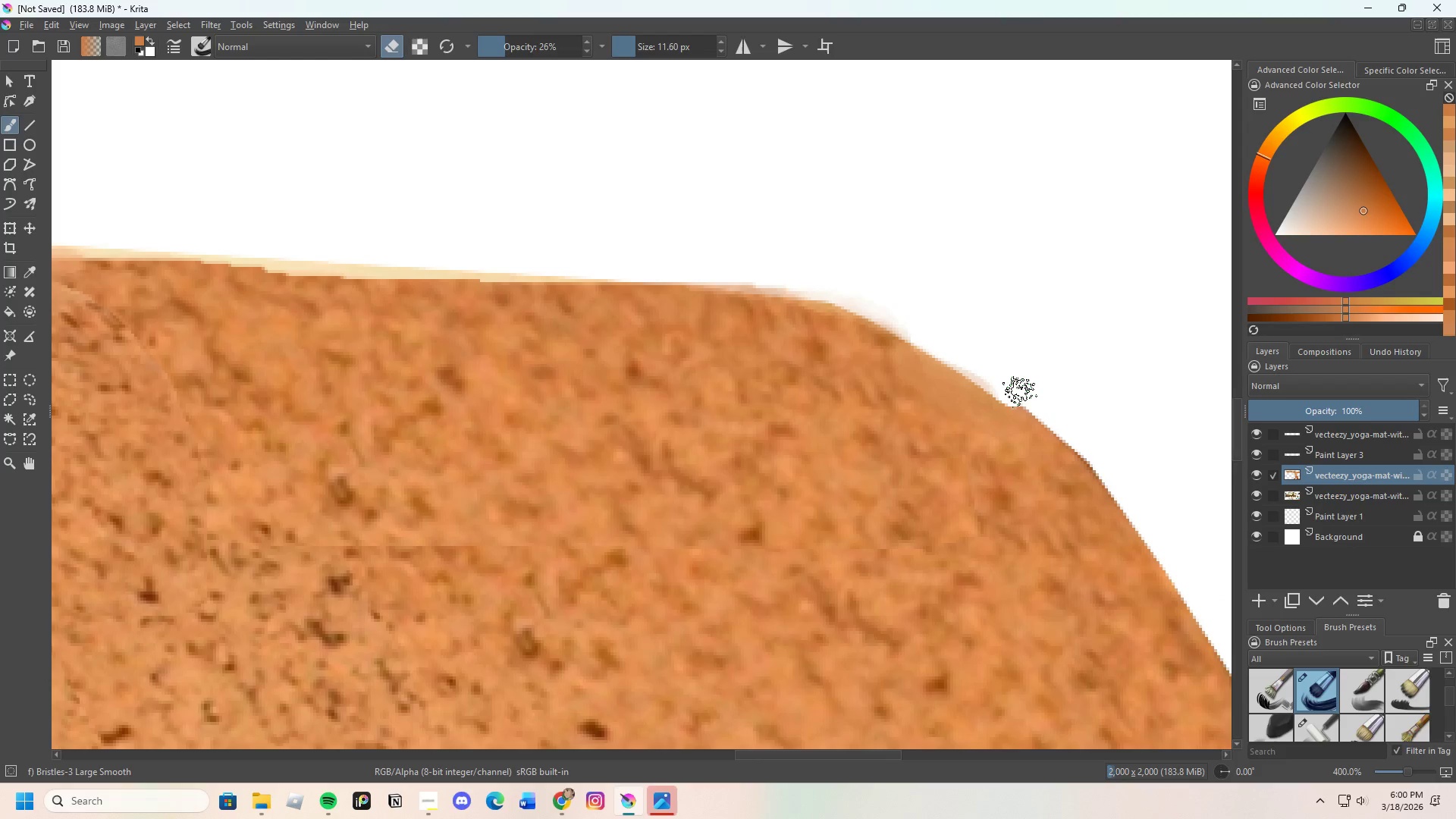 
left_click_drag(start_coordinate=[1017, 395], to_coordinate=[1056, 413])
 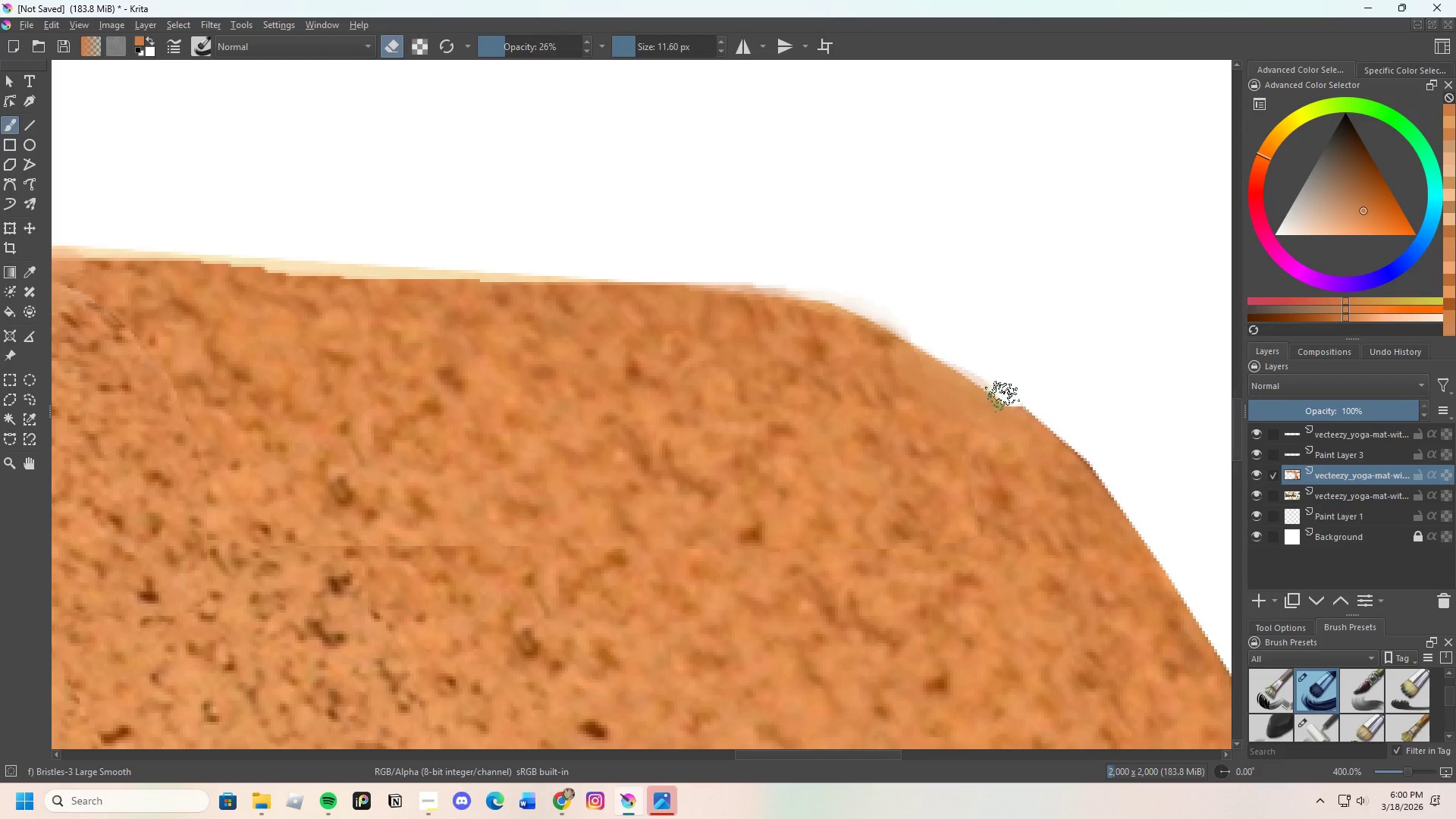 
left_click_drag(start_coordinate=[1006, 397], to_coordinate=[1056, 411])
 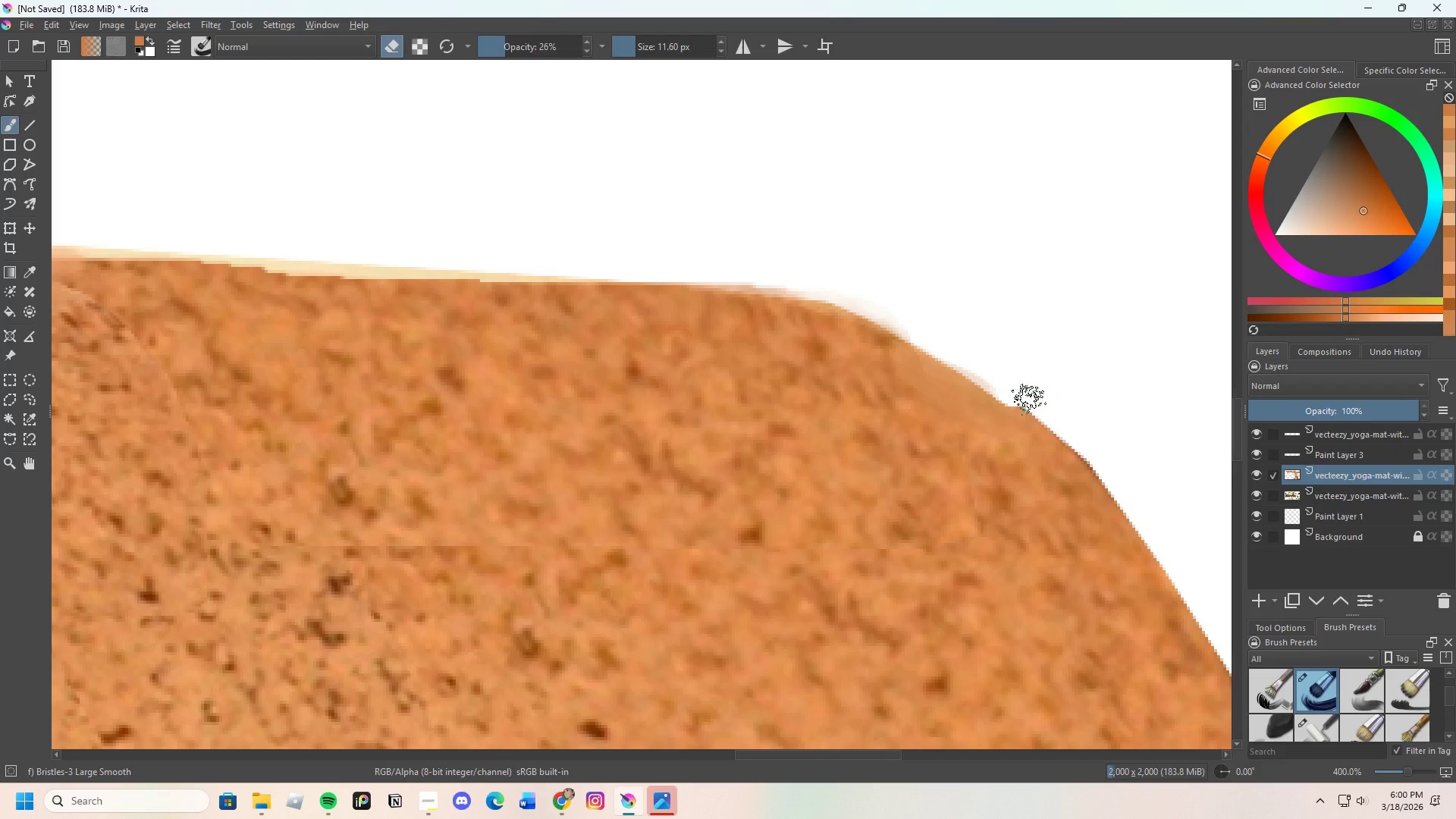 
left_click_drag(start_coordinate=[1029, 400], to_coordinate=[1039, 406])
 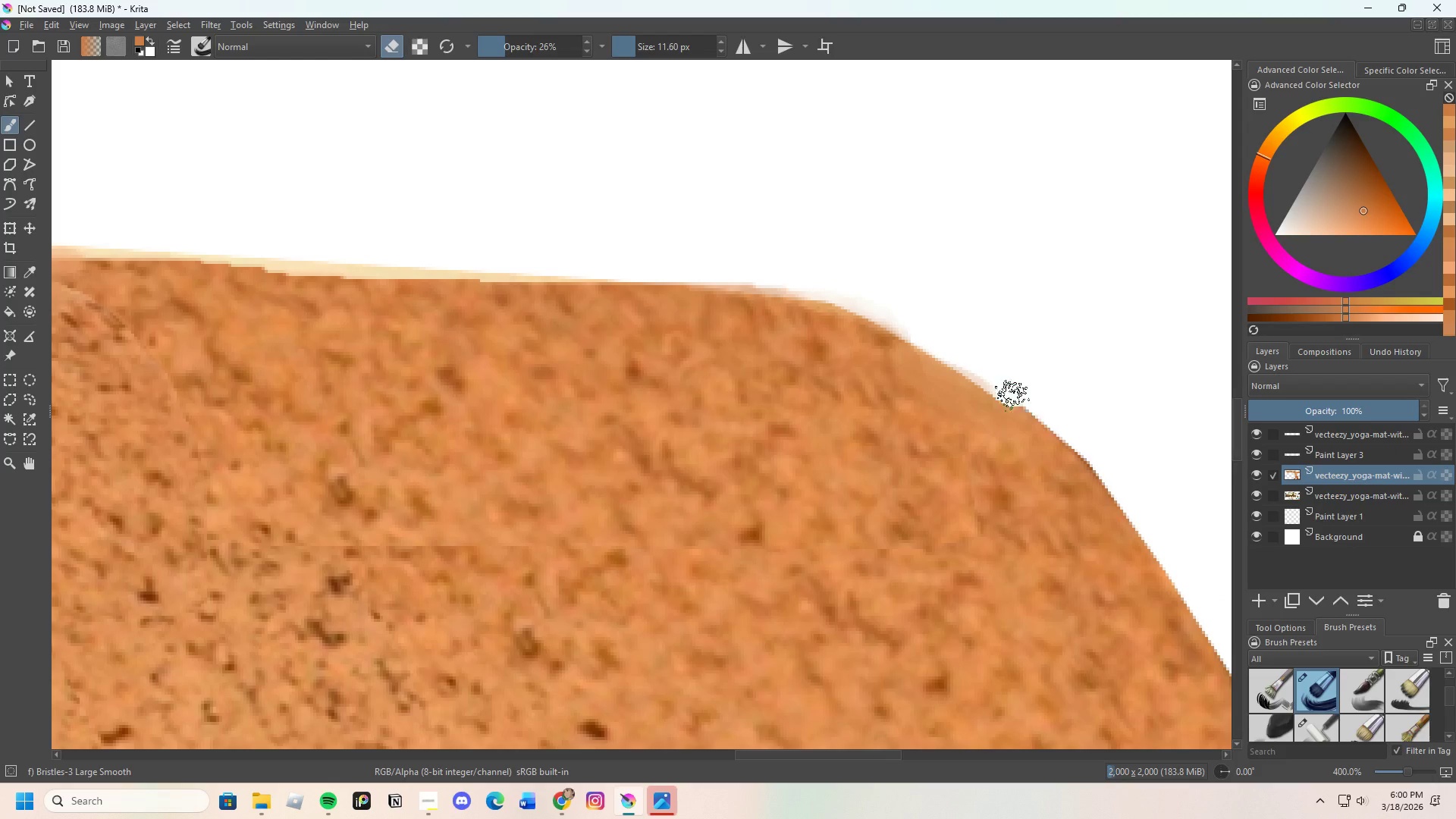 
left_click_drag(start_coordinate=[1021, 400], to_coordinate=[1036, 410])
 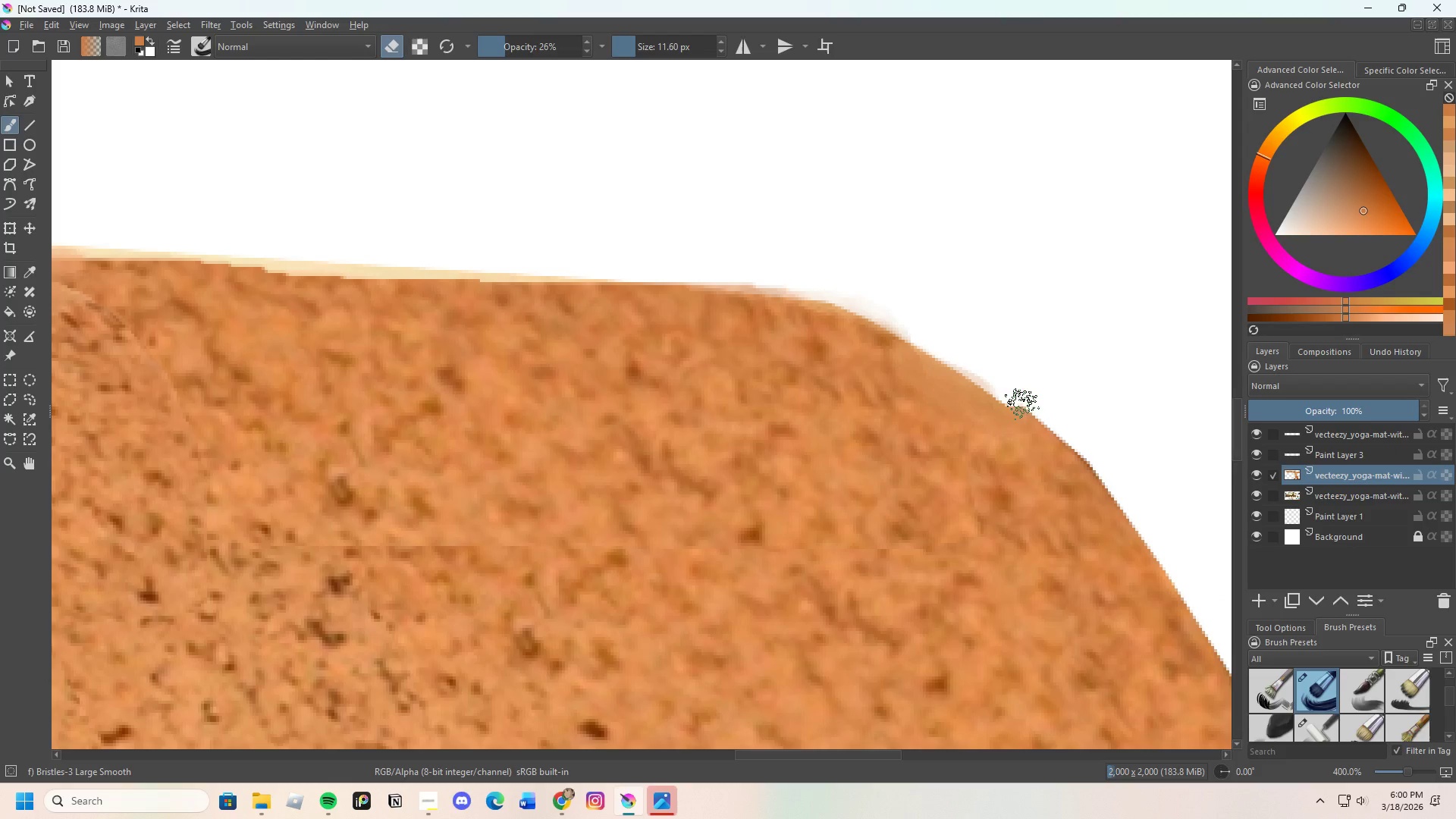 
left_click_drag(start_coordinate=[1022, 404], to_coordinate=[1068, 419])
 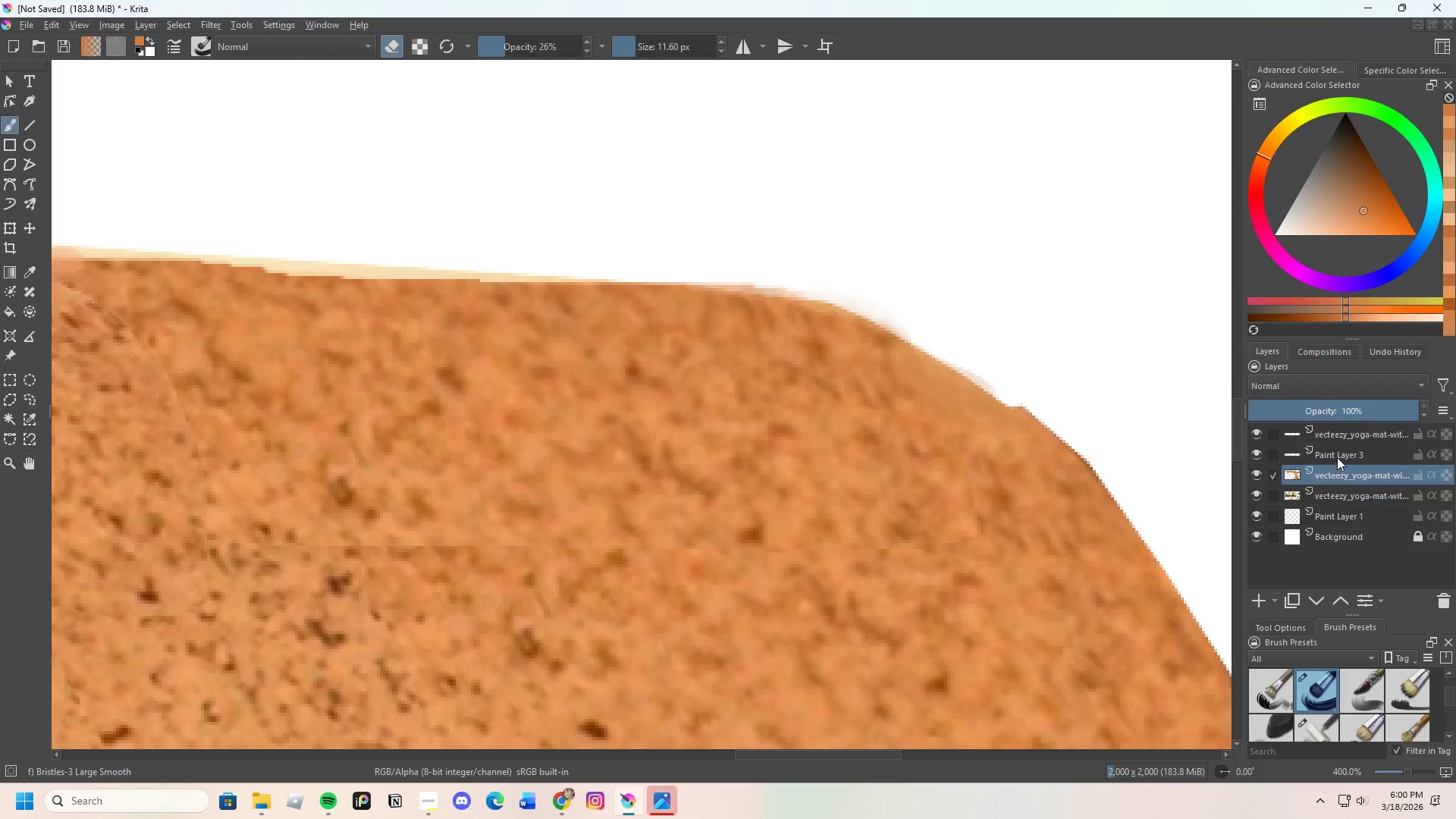 
left_click([1338, 456])
 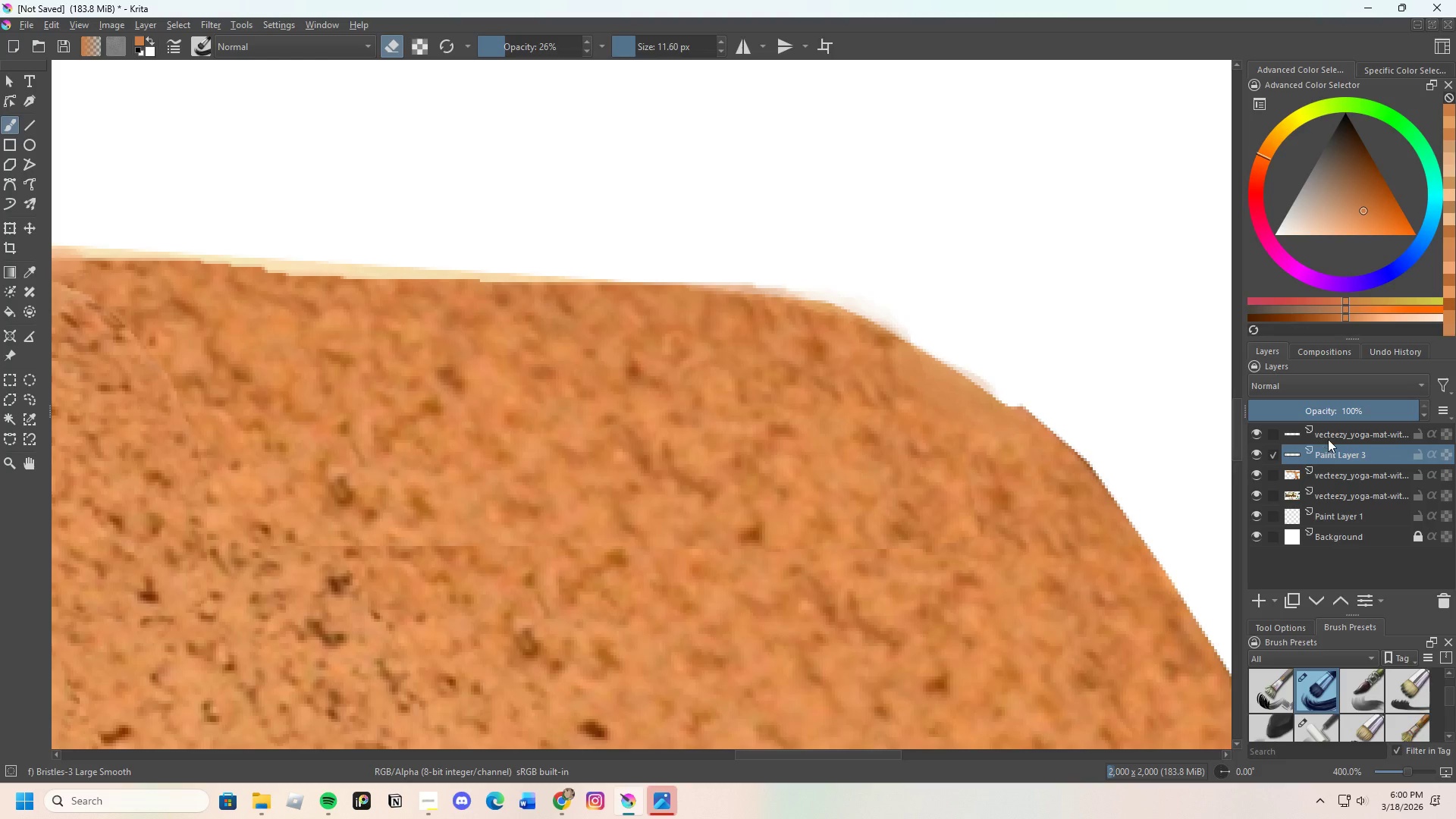 
left_click([1329, 436])
 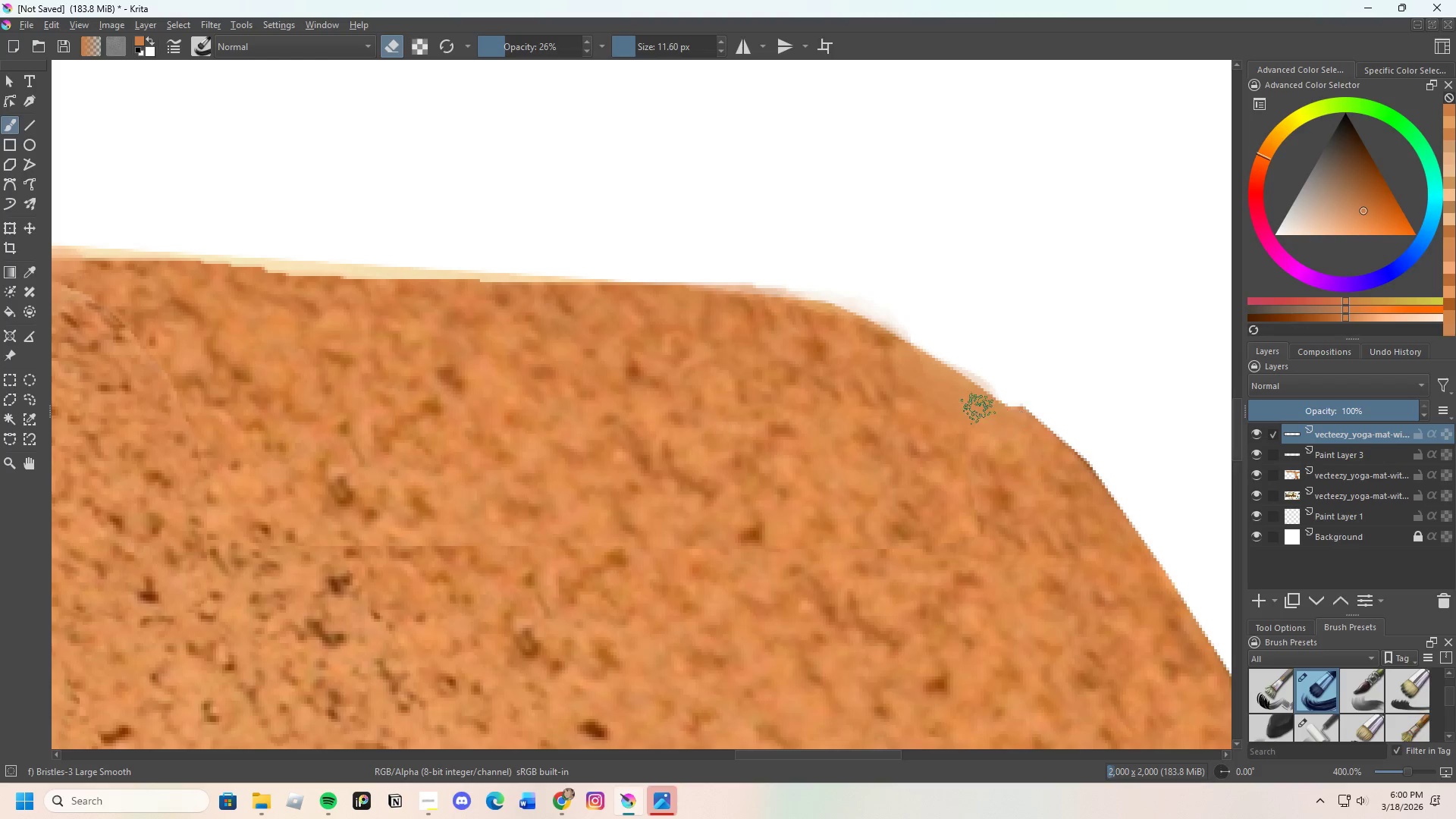 
key(Control+ControlLeft)
 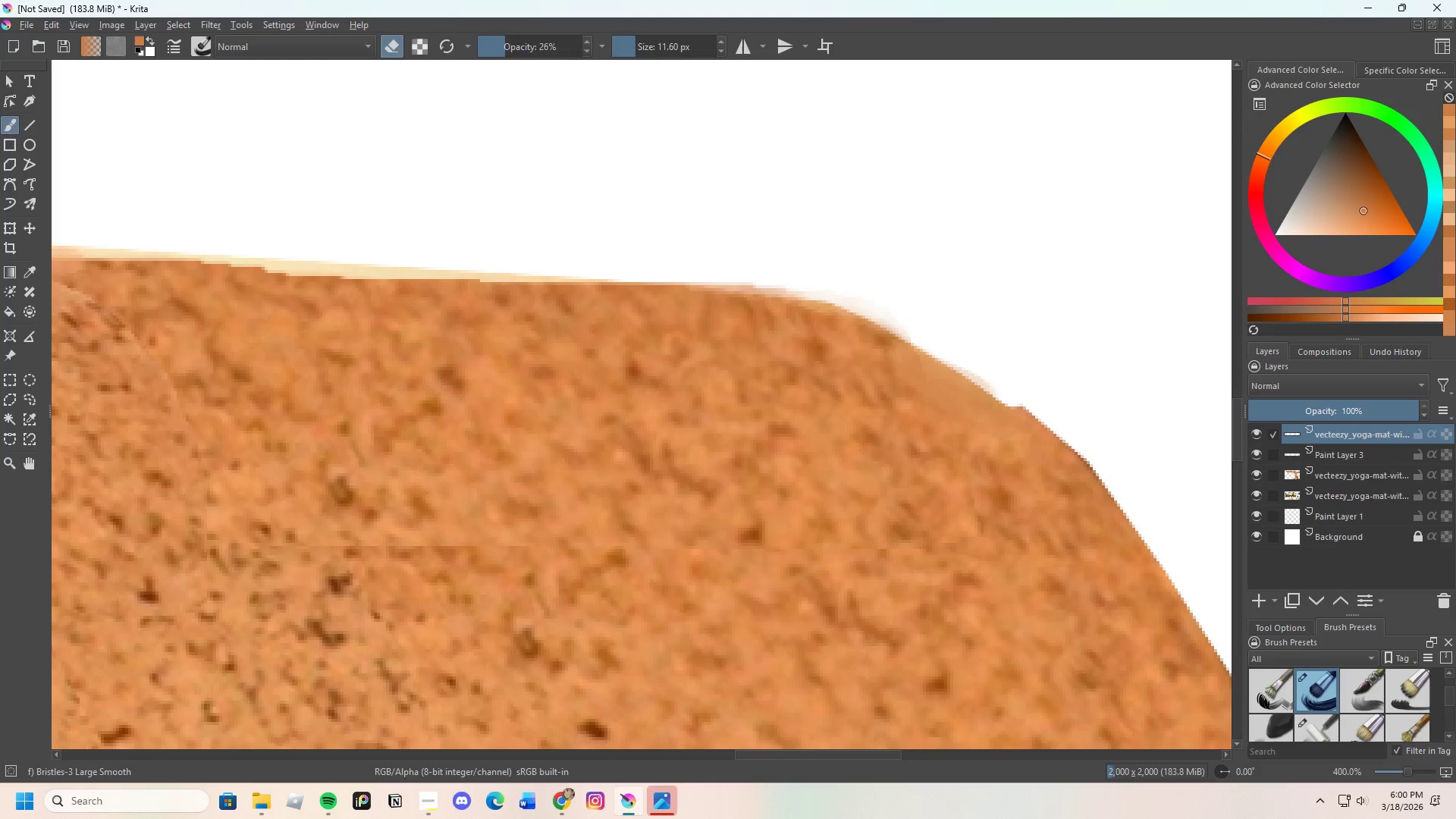 
left_click([976, 401])
 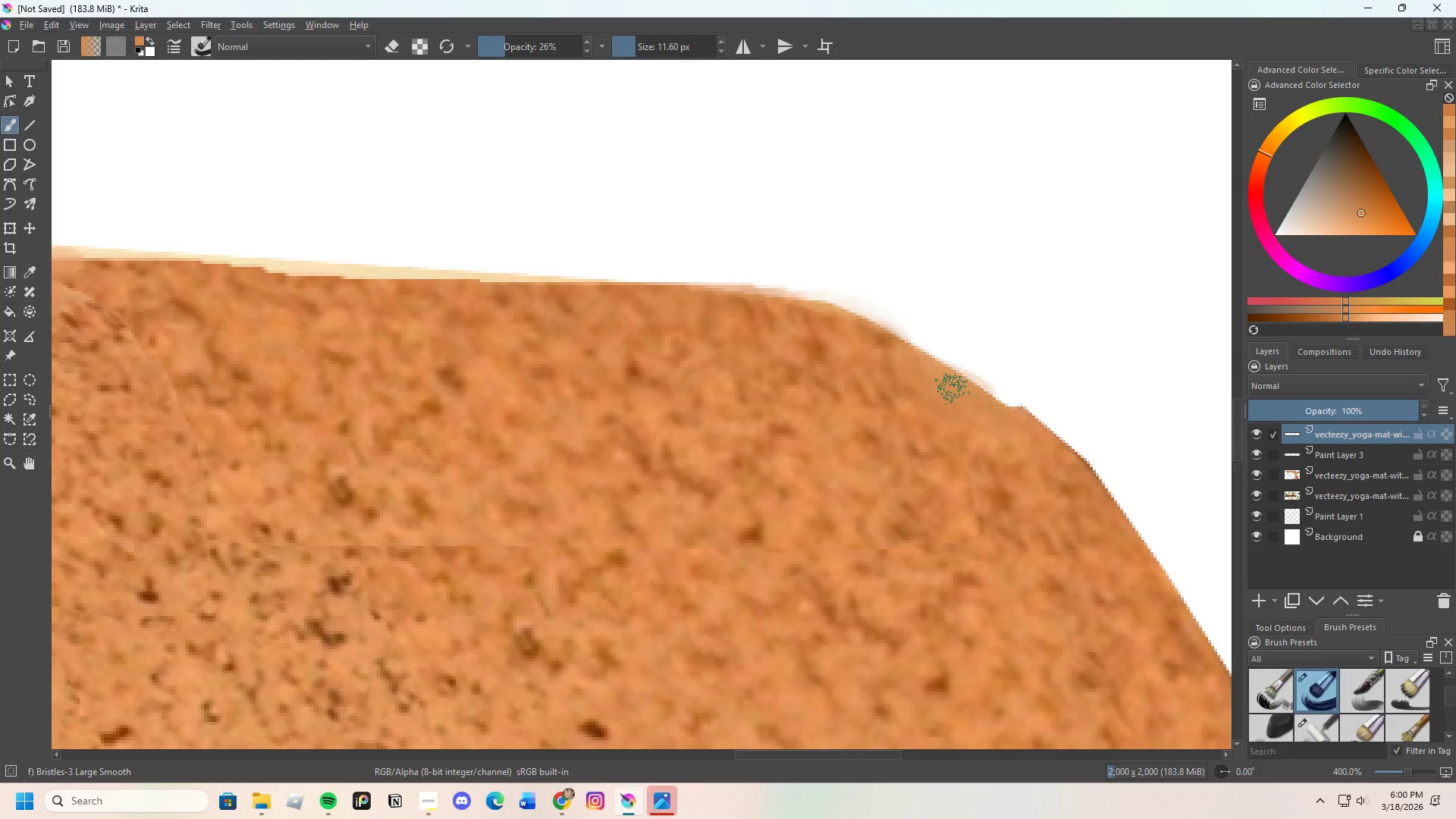 
left_click_drag(start_coordinate=[956, 388], to_coordinate=[1004, 414])
 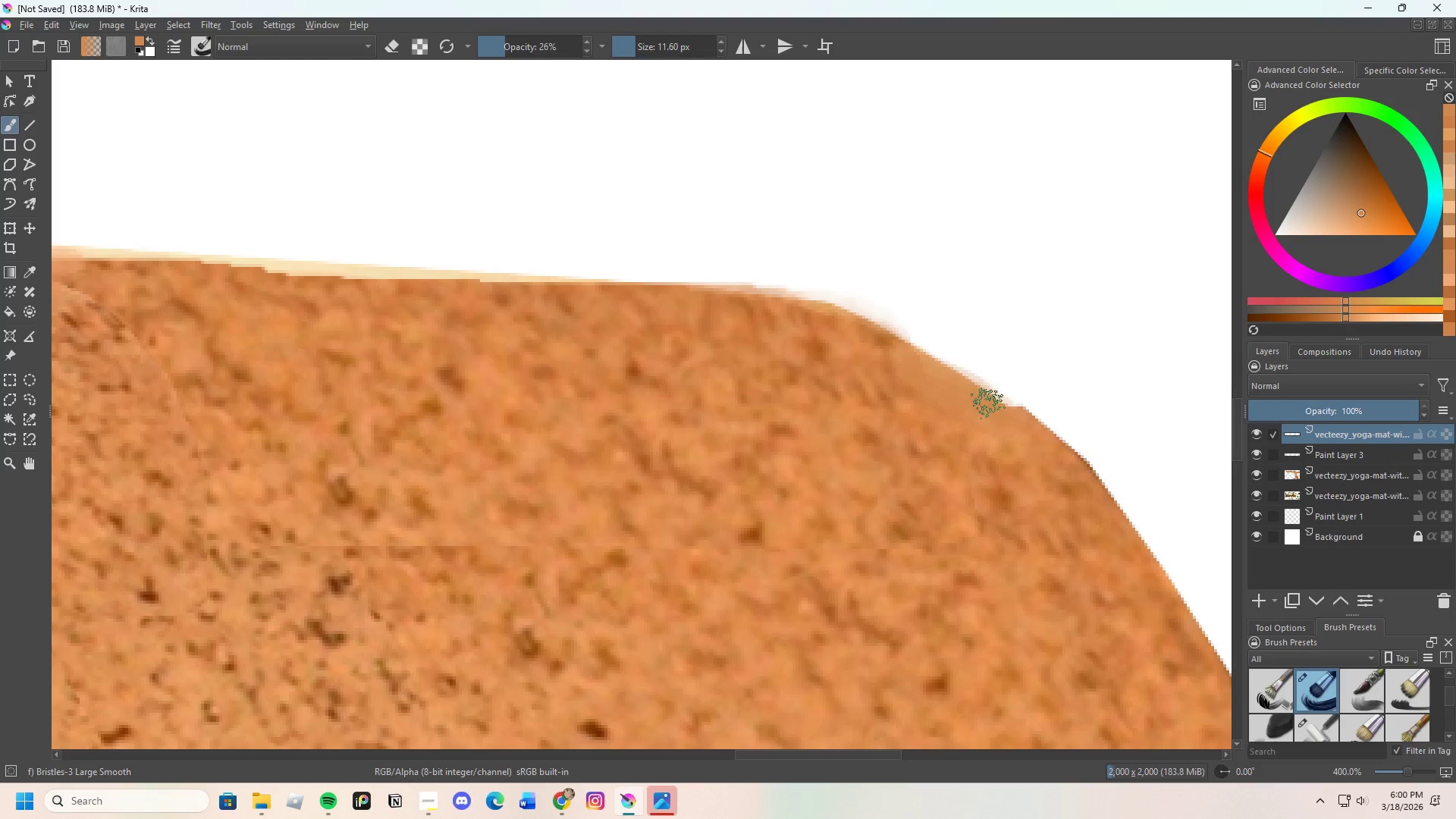 
left_click_drag(start_coordinate=[988, 403], to_coordinate=[1022, 417])
 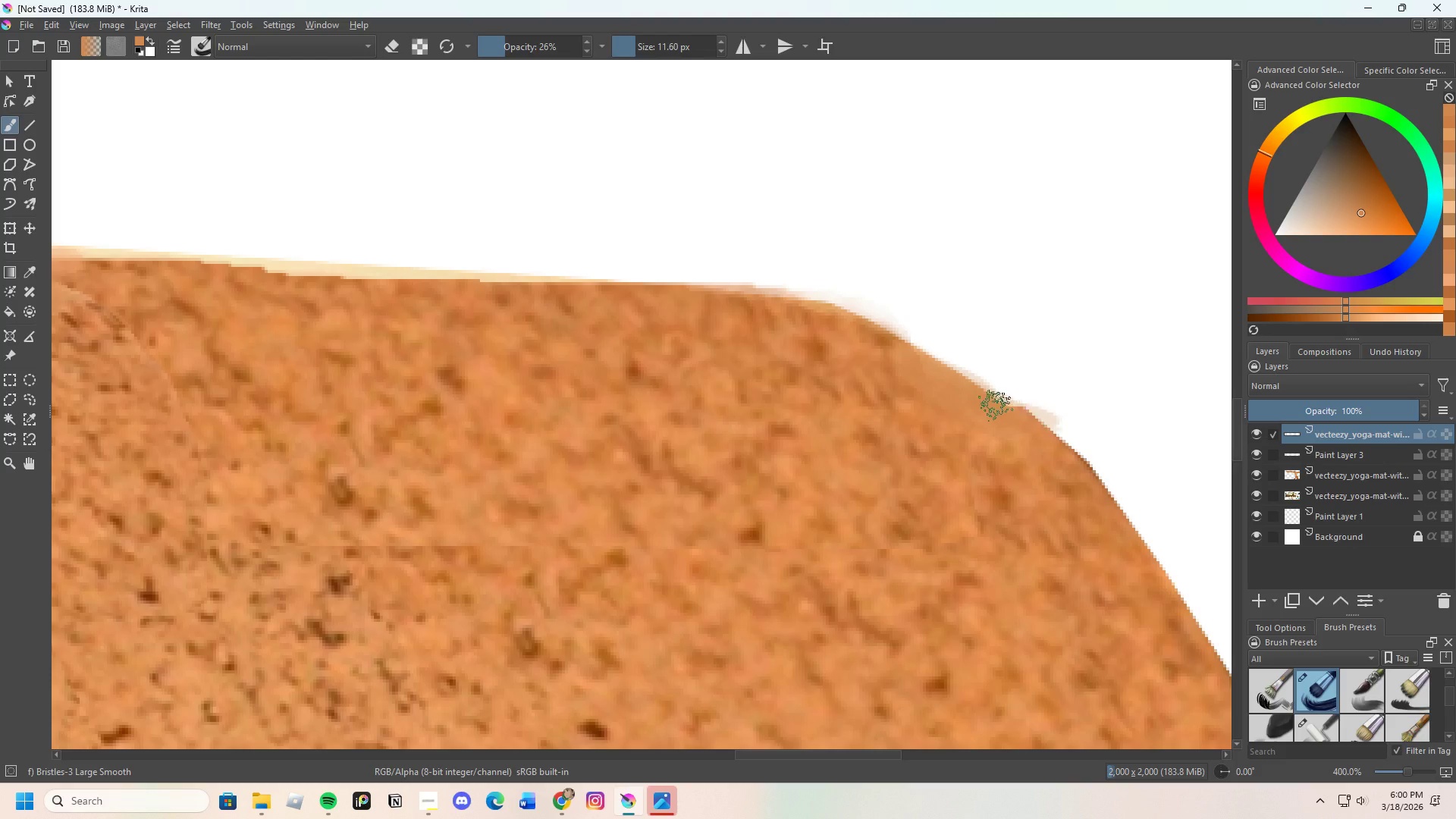 
left_click_drag(start_coordinate=[996, 406], to_coordinate=[978, 394])
 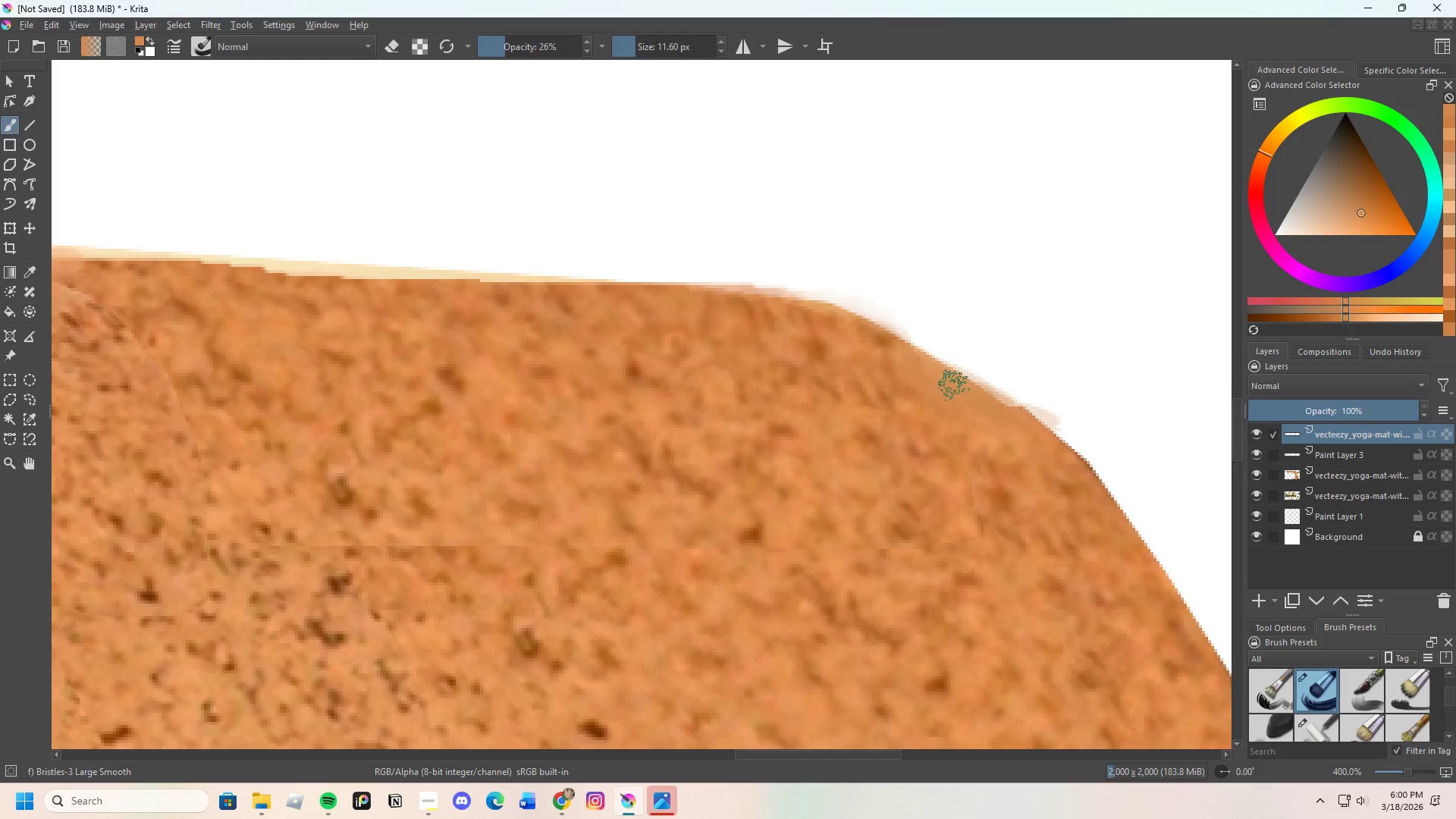 
left_click_drag(start_coordinate=[973, 392], to_coordinate=[1006, 408])
 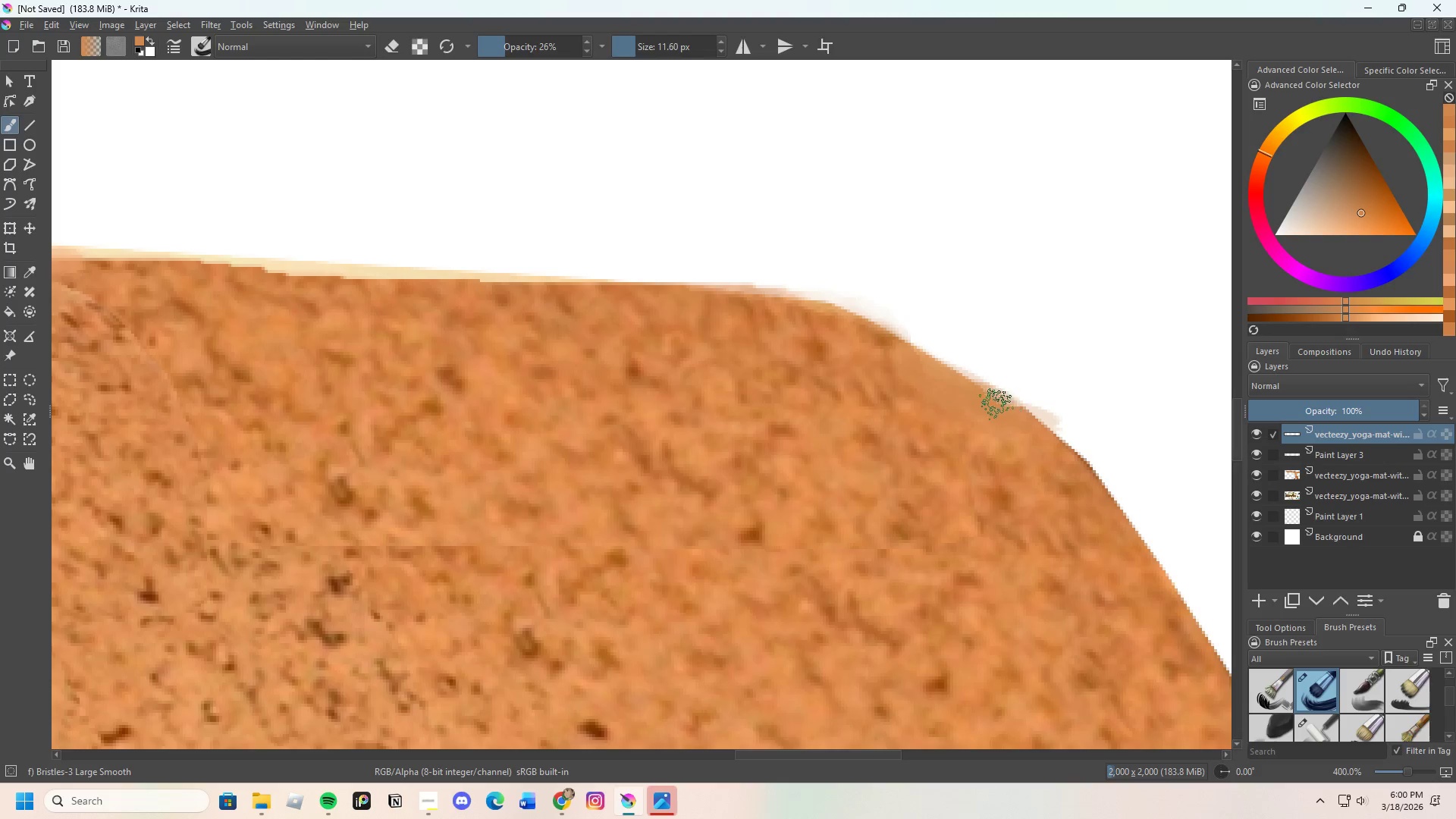 
left_click_drag(start_coordinate=[996, 404], to_coordinate=[949, 390])
 